 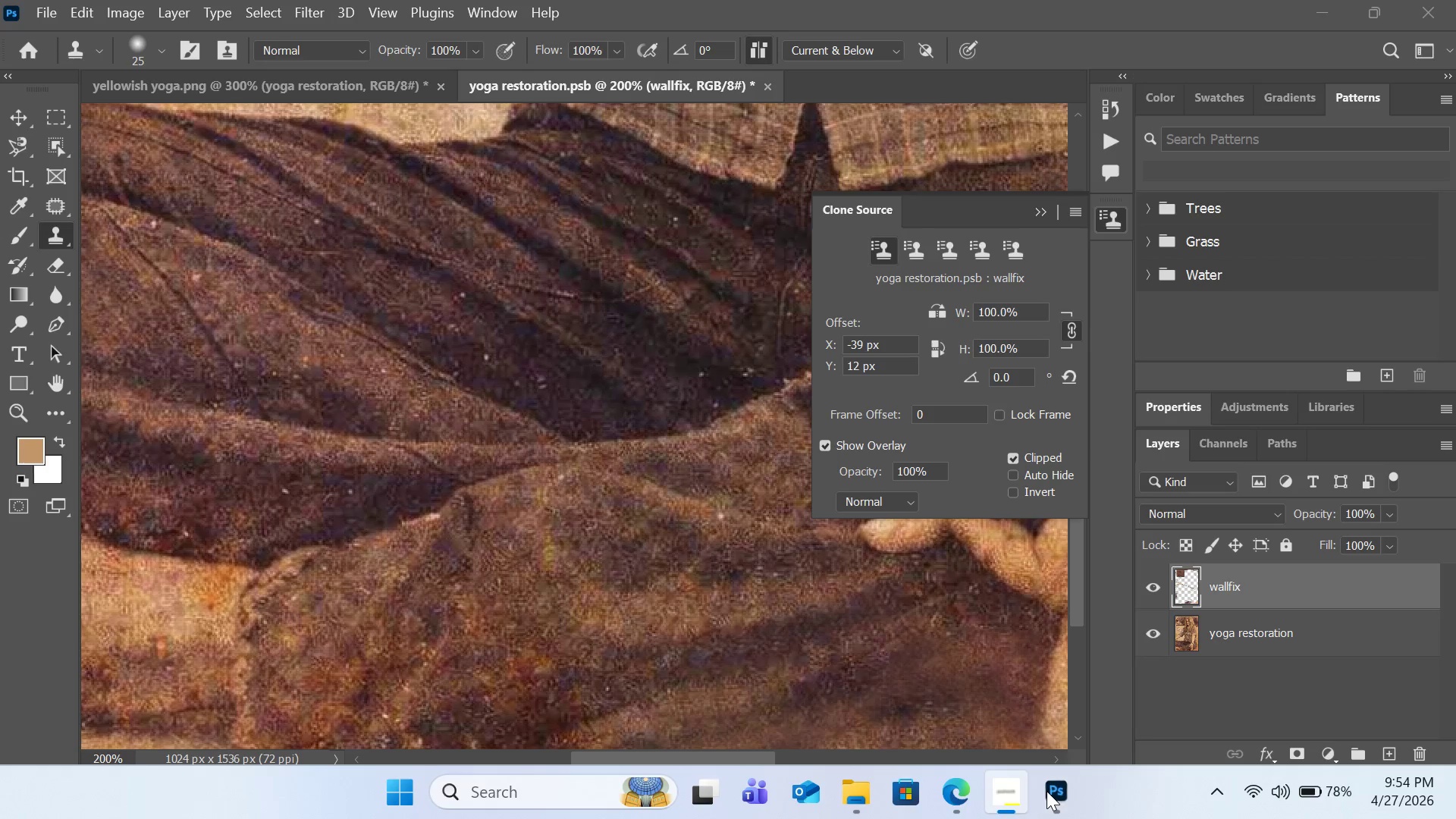 
scroll: coordinate [726, 440], scroll_direction: up, amount: 4.0
 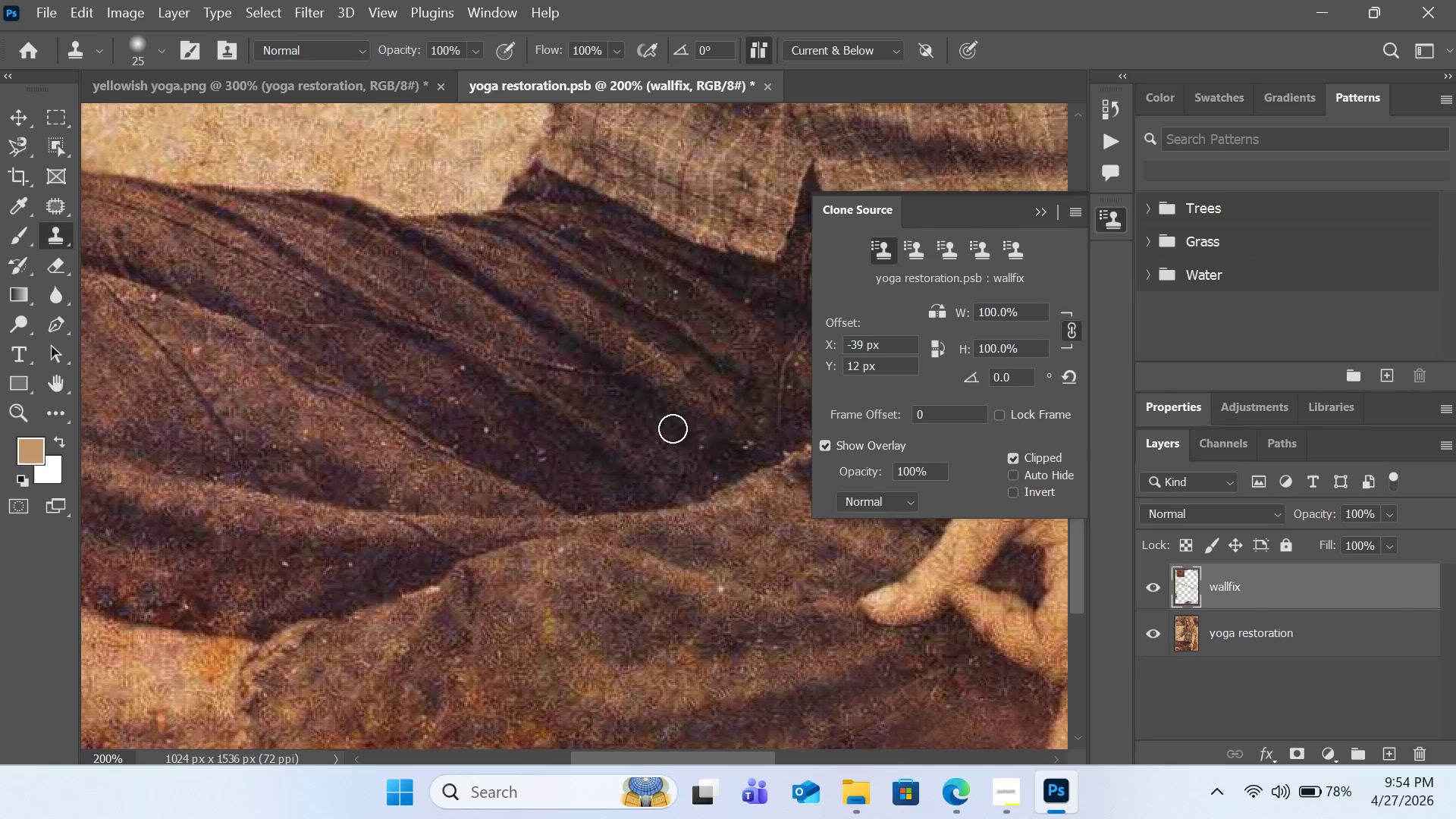 
left_click([484, 431])
 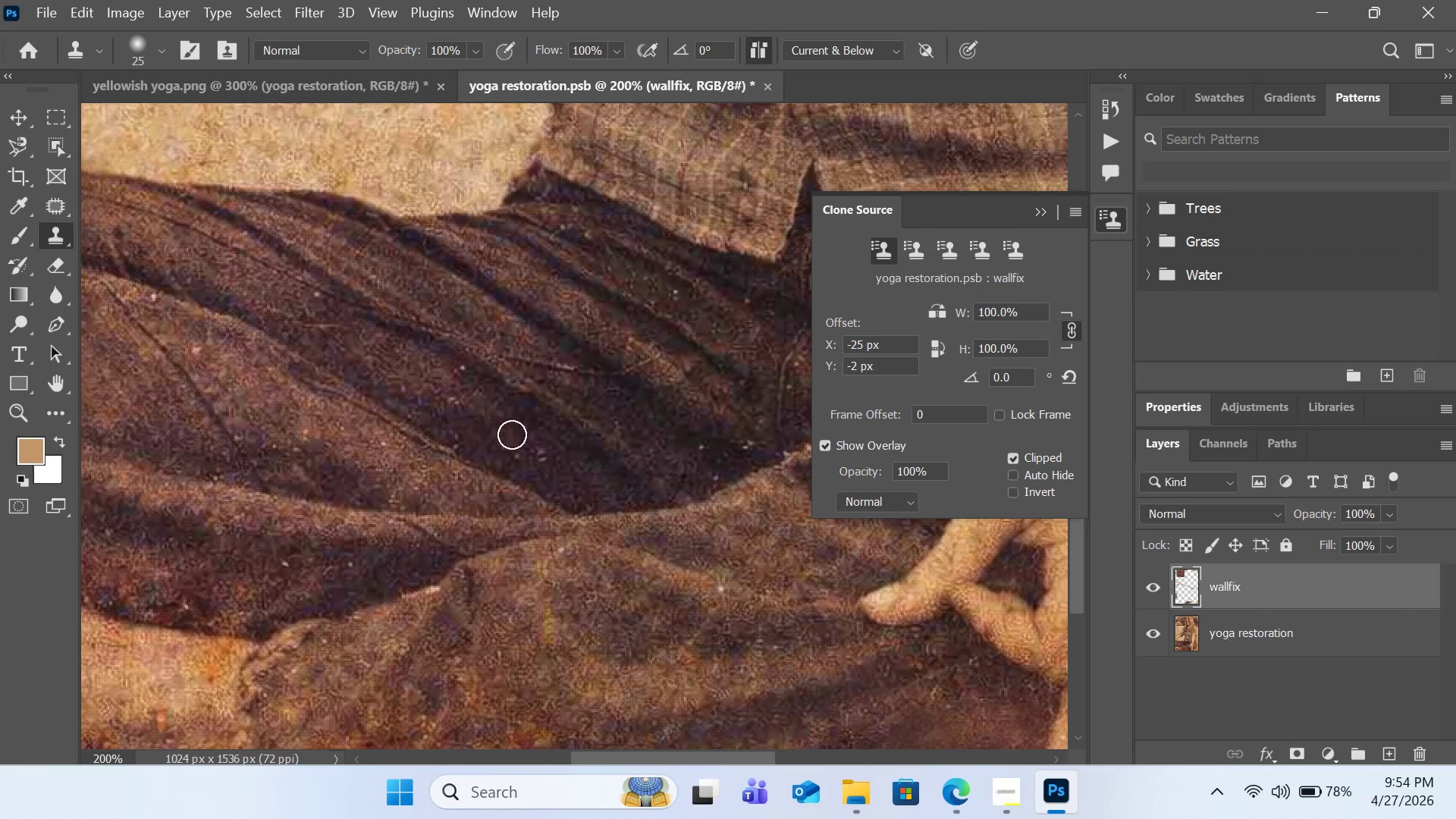 
hold_key(key=AltLeft, duration=0.41)
left_click([532, 434])
 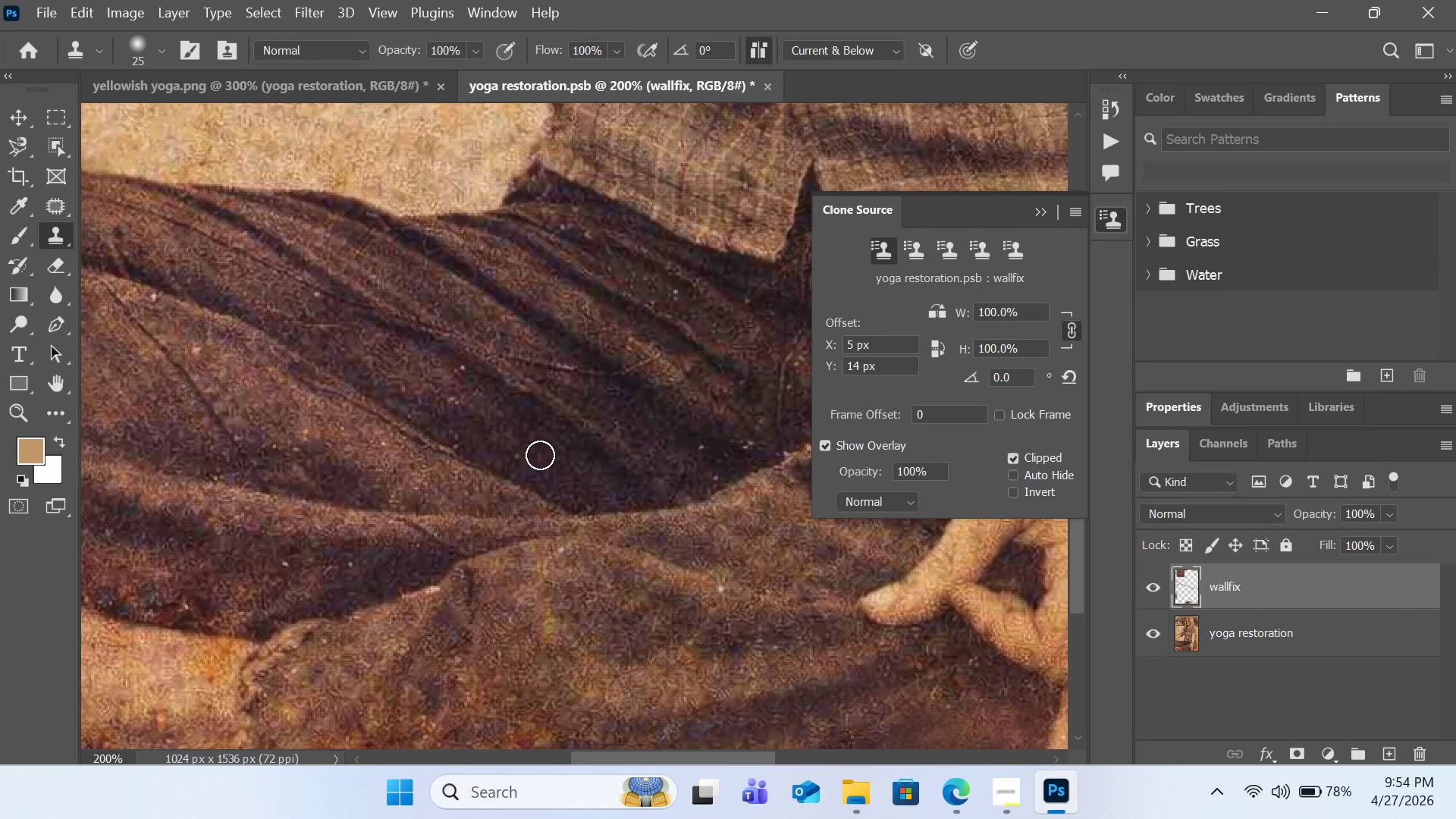 
hold_key(key=AltLeft, duration=0.64)
left_click([474, 384])
 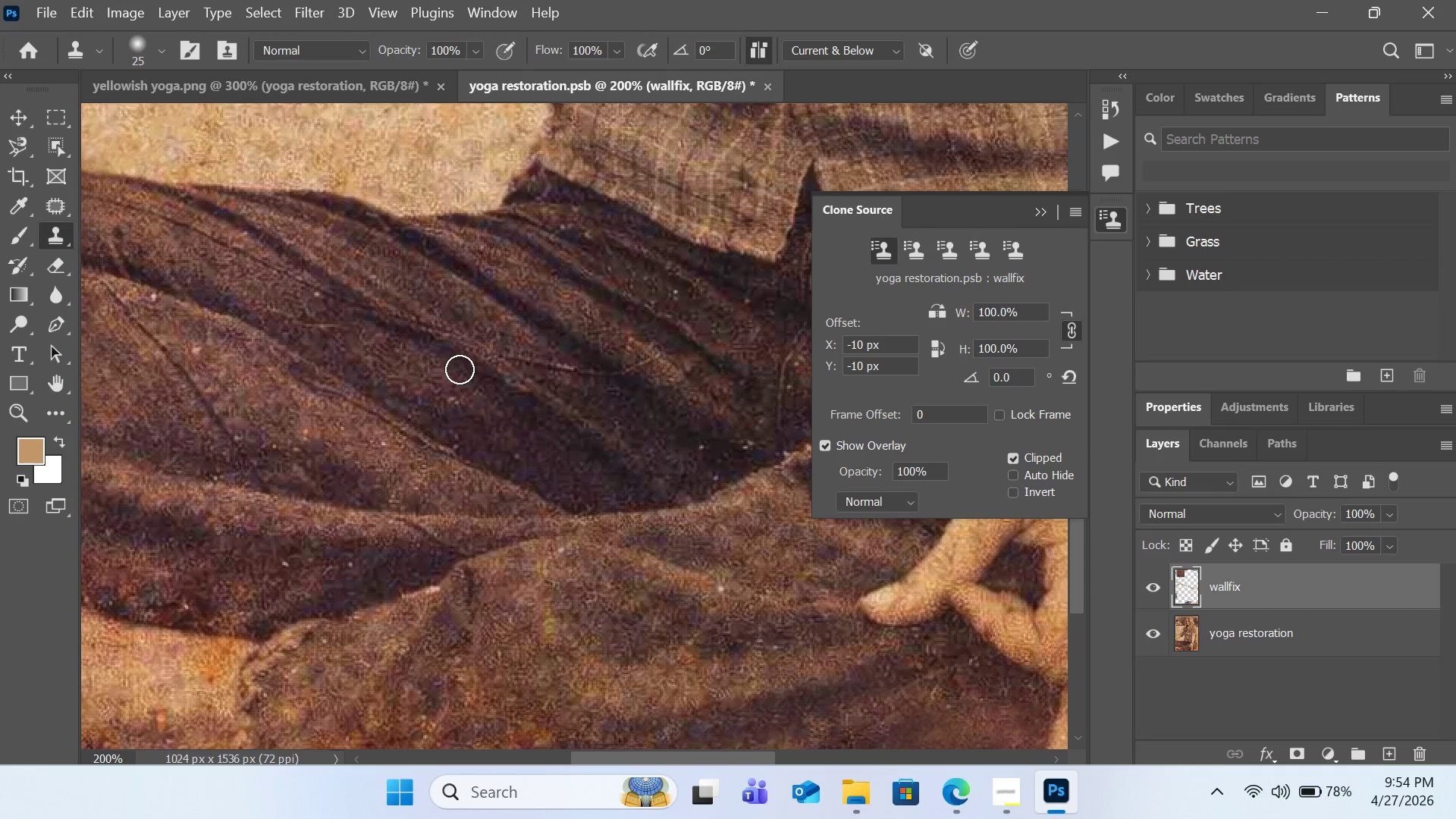 
left_click([460, 369])
 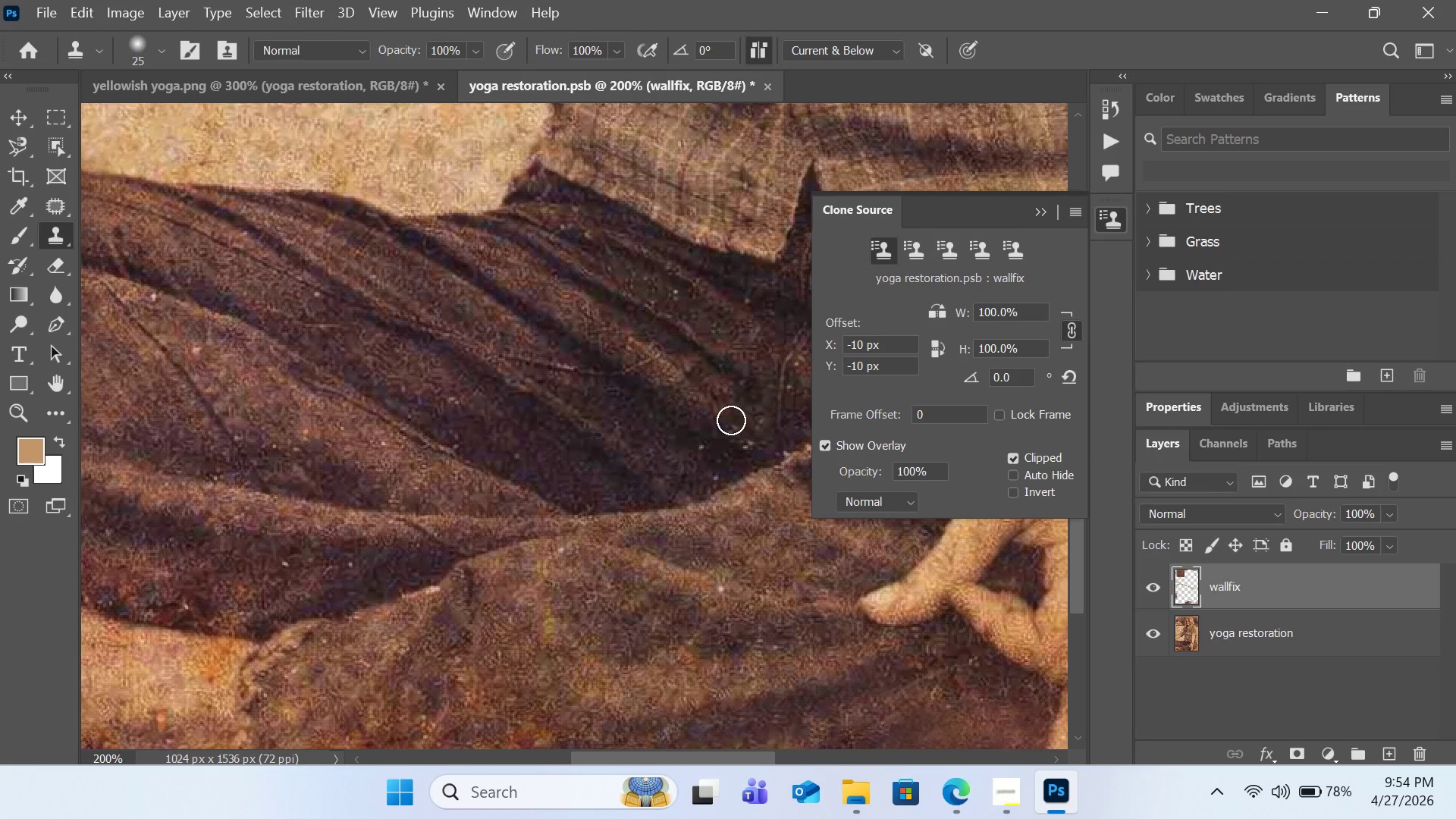 
hold_key(key=AltLeft, duration=0.47)
left_click([719, 450])
 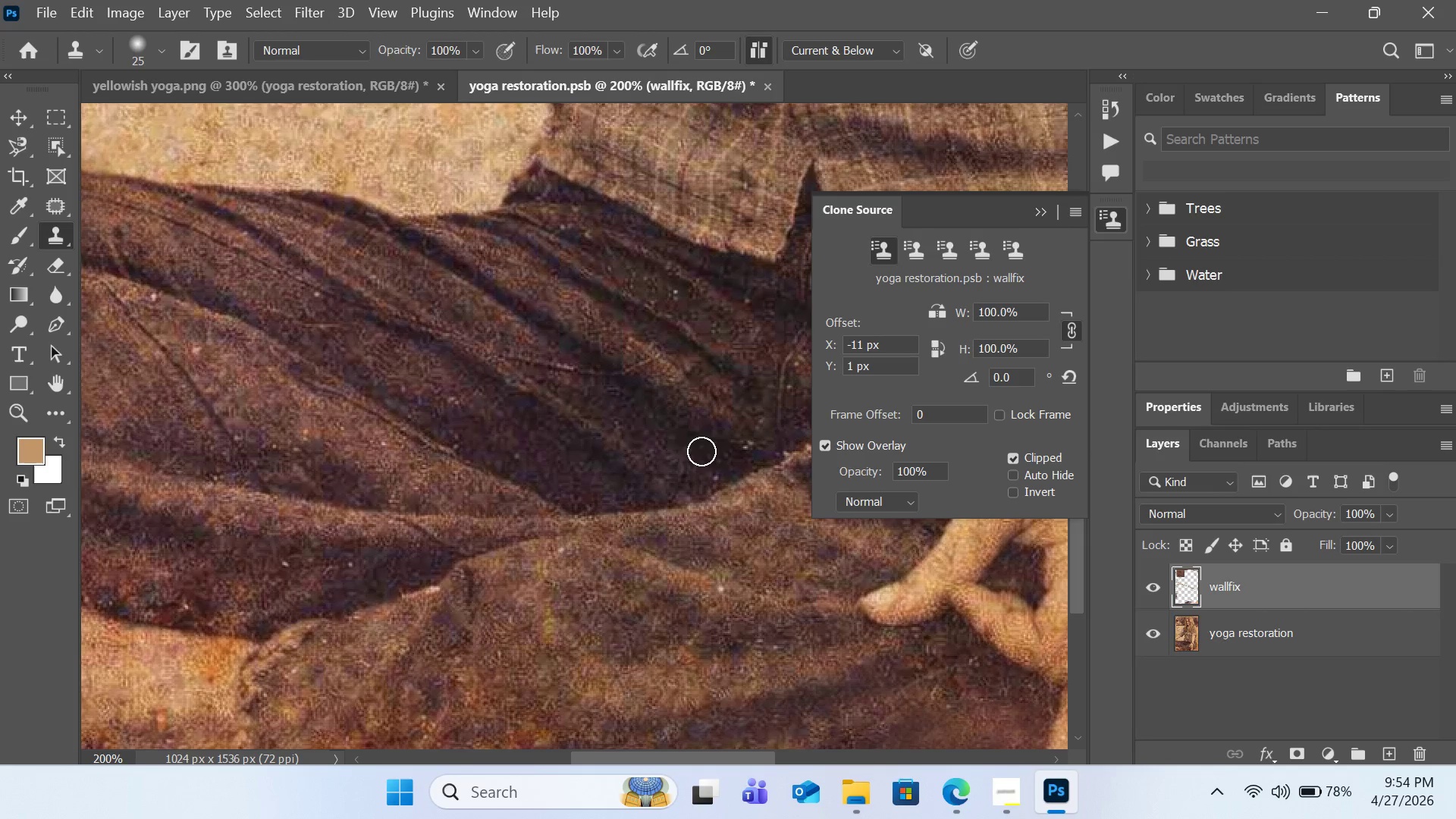 
left_click([701, 451])
 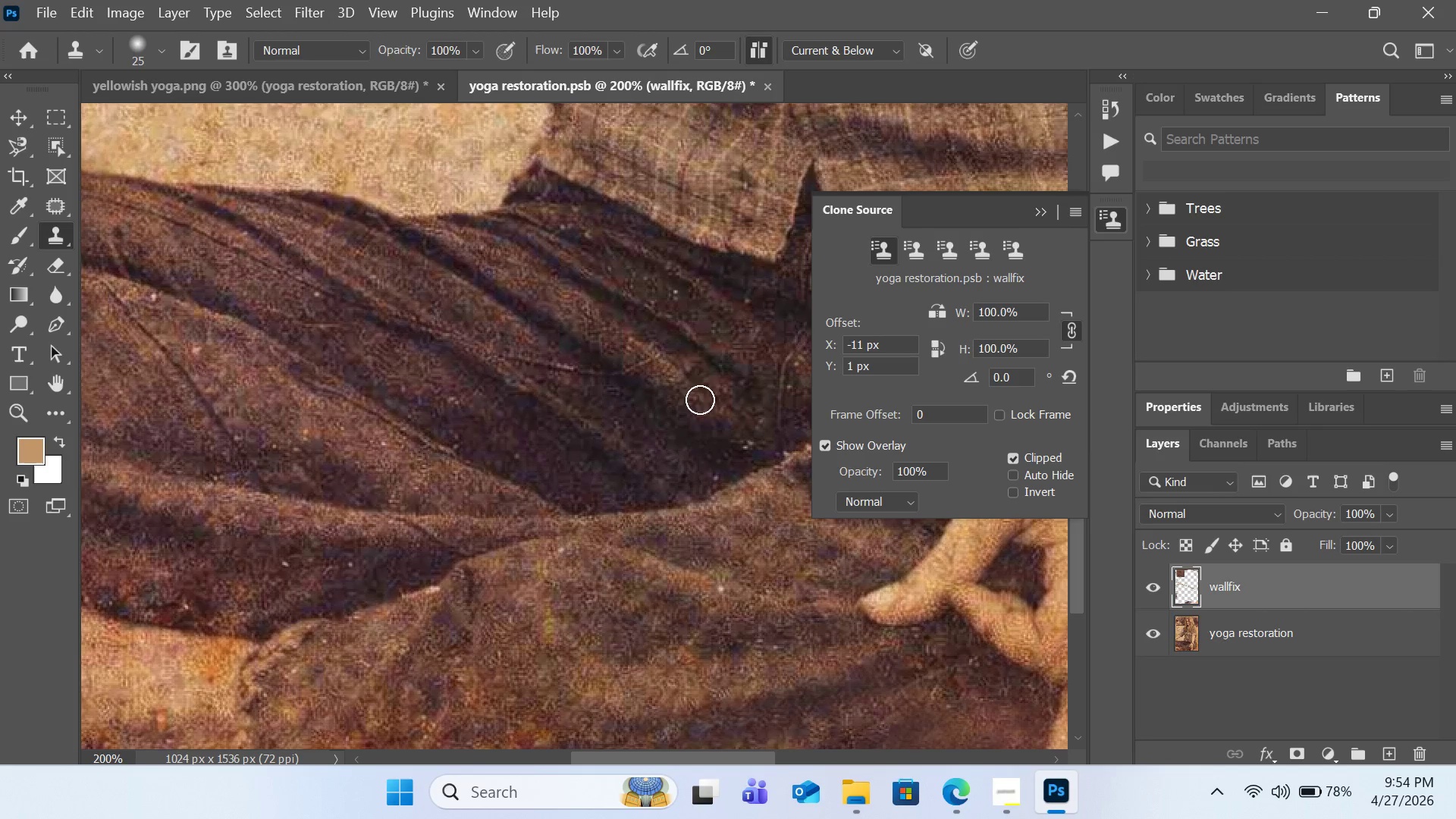 
hold_key(key=AltLeft, duration=0.62)
left_click([698, 316])
 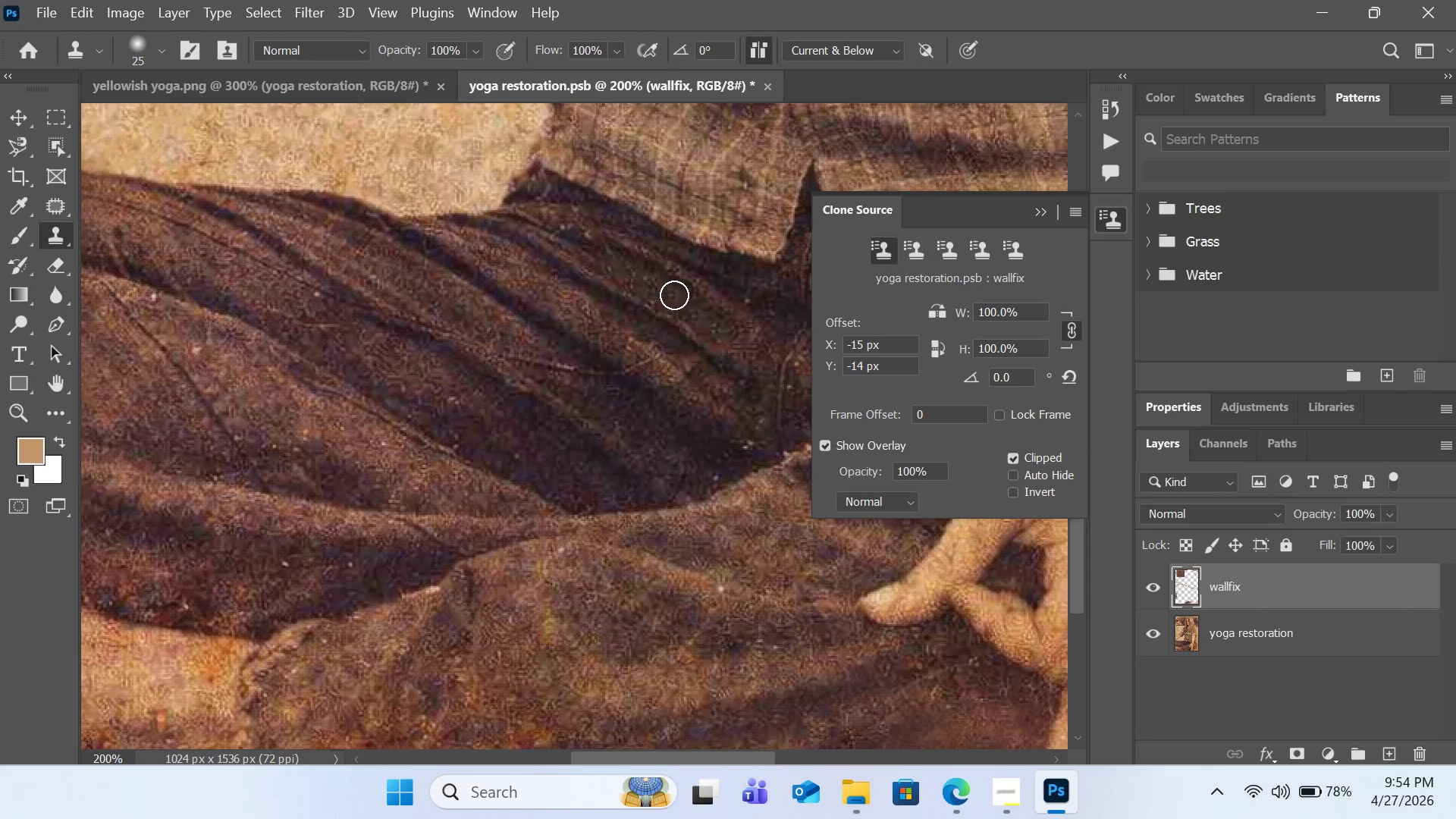 
left_click([674, 295])
 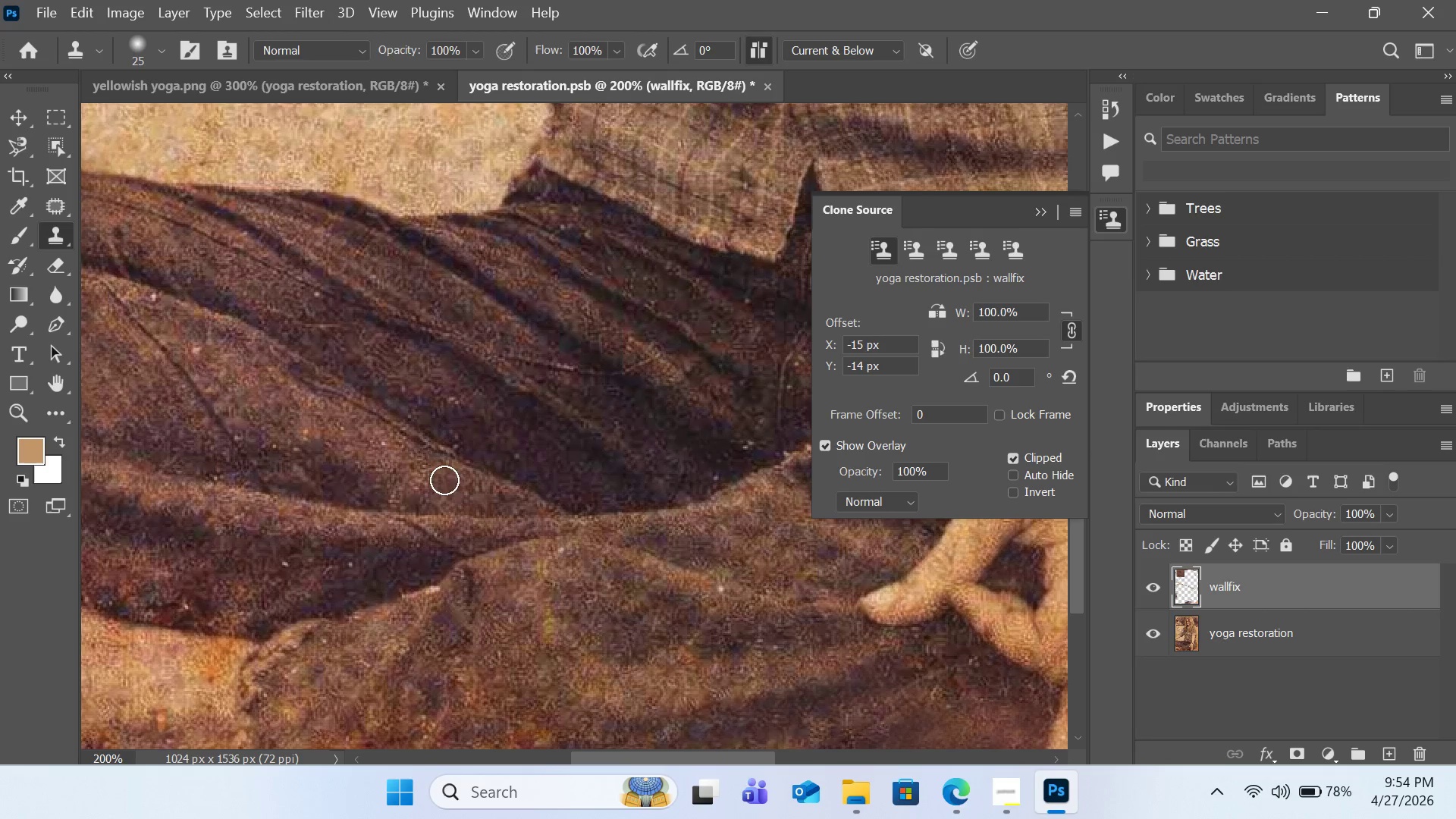 
hold_key(key=AltLeft, duration=1.5)
 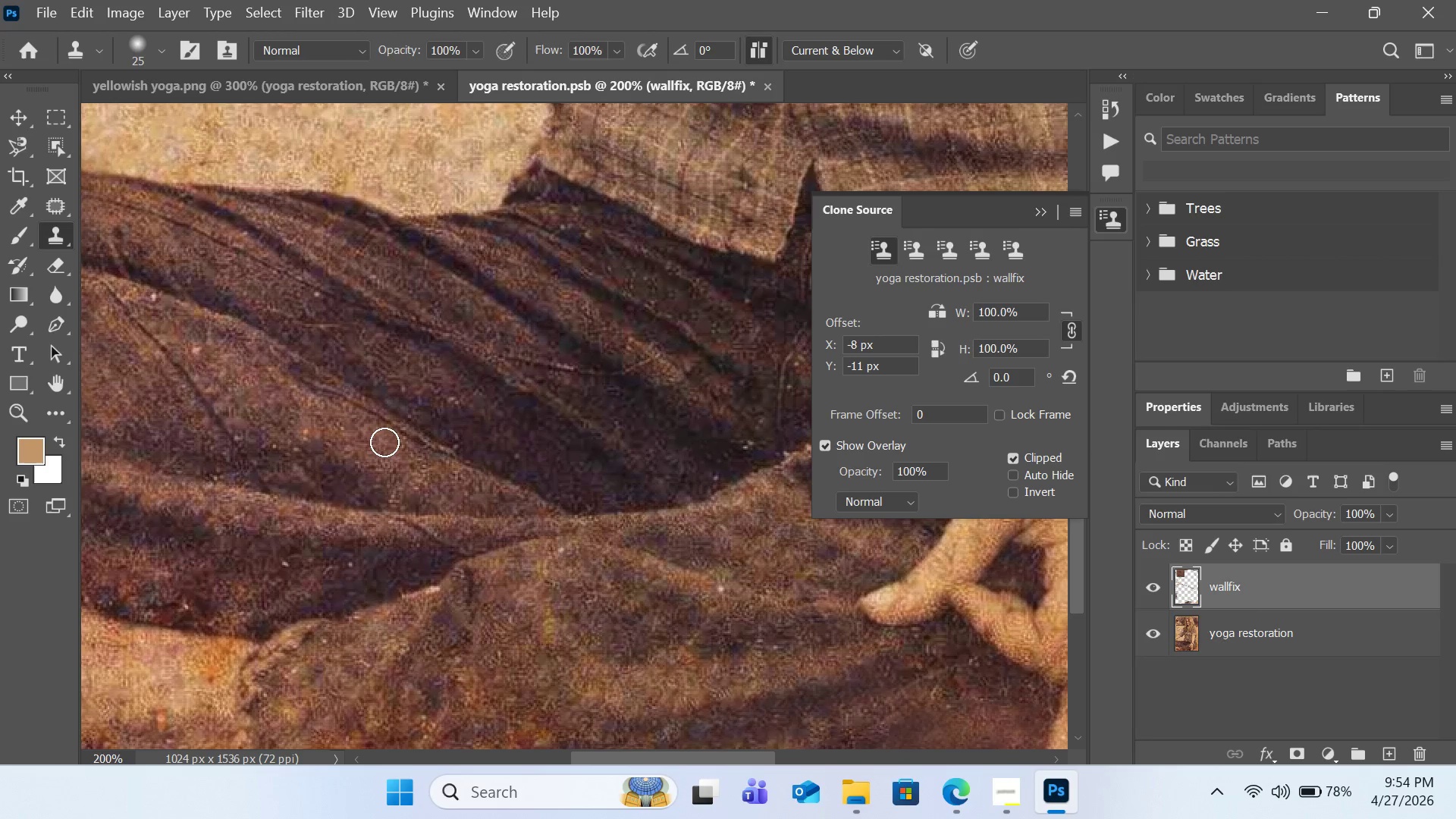 
left_click([384, 442])
 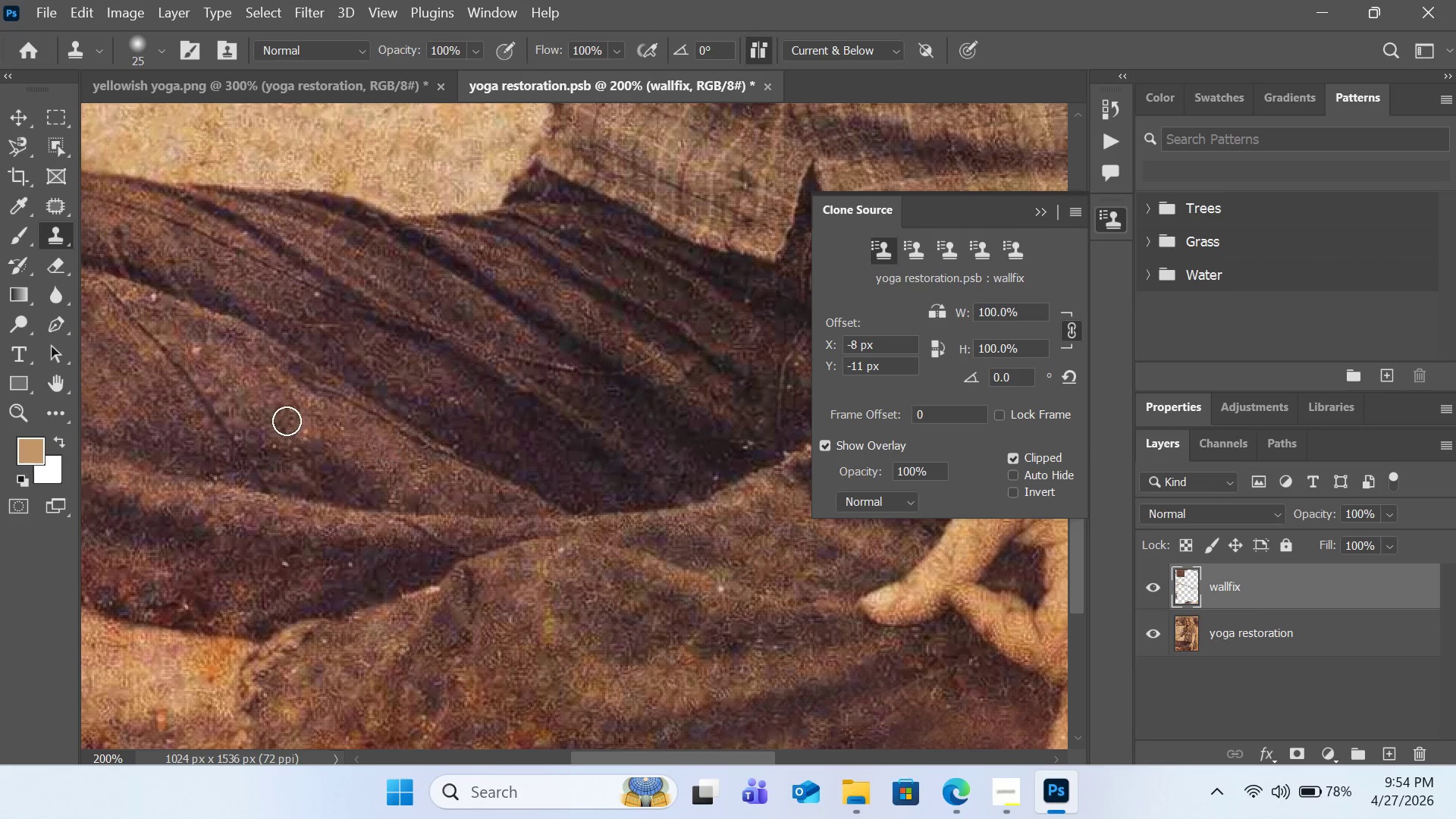 
hold_key(key=AltLeft, duration=0.77)
left_click([218, 356])
 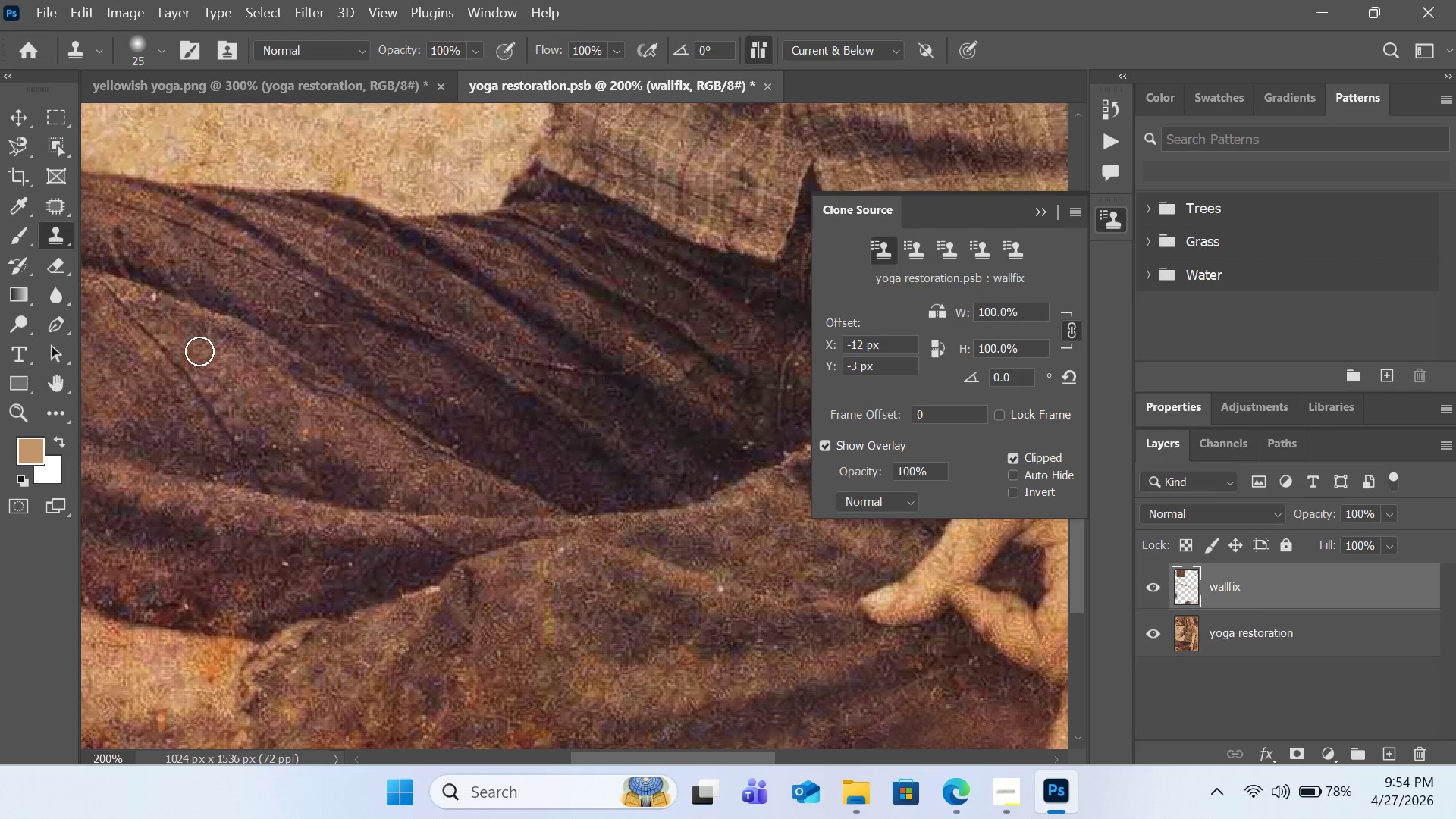 
left_click([199, 351])
 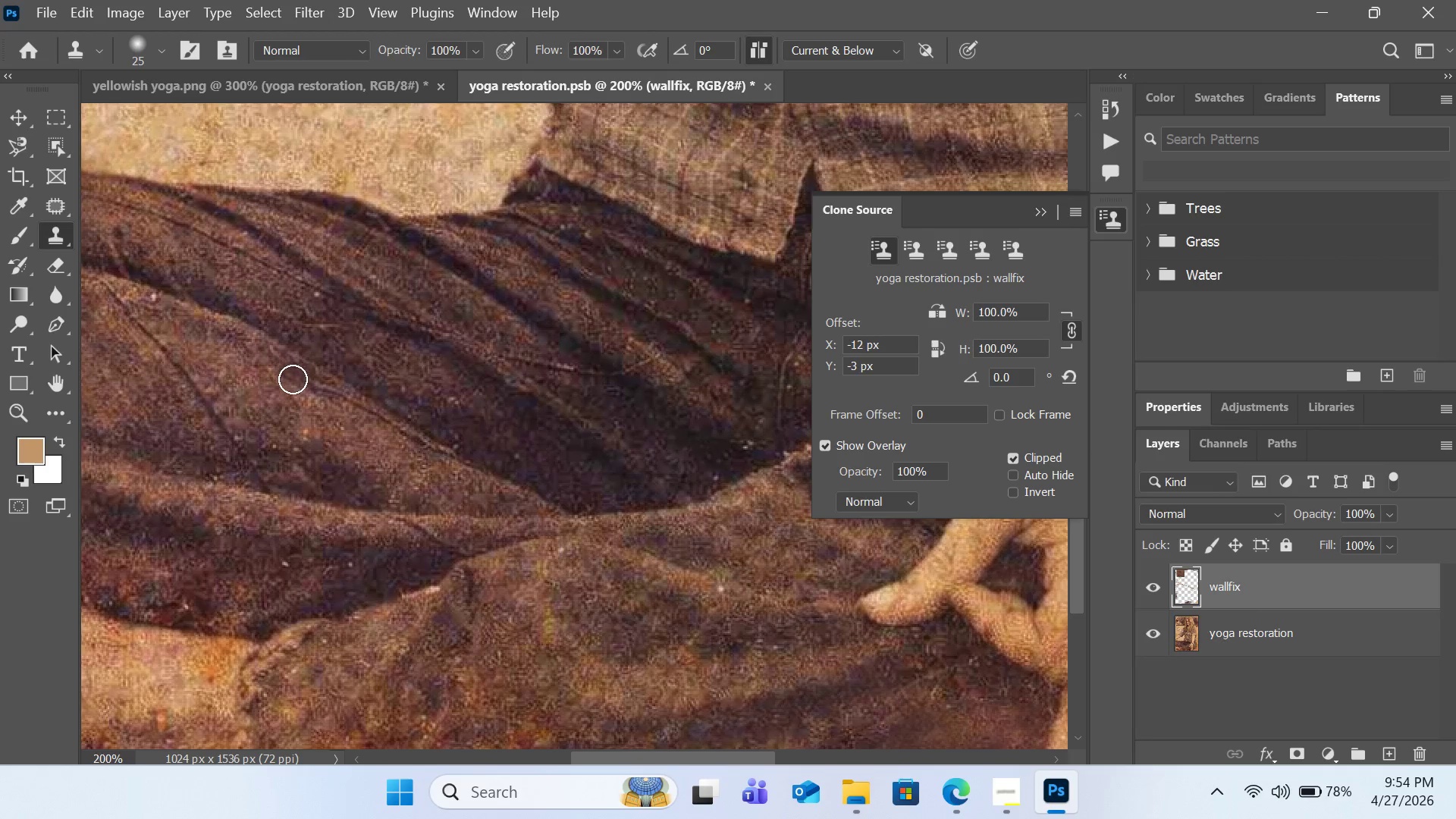 
hold_key(key=AltLeft, duration=0.58)
 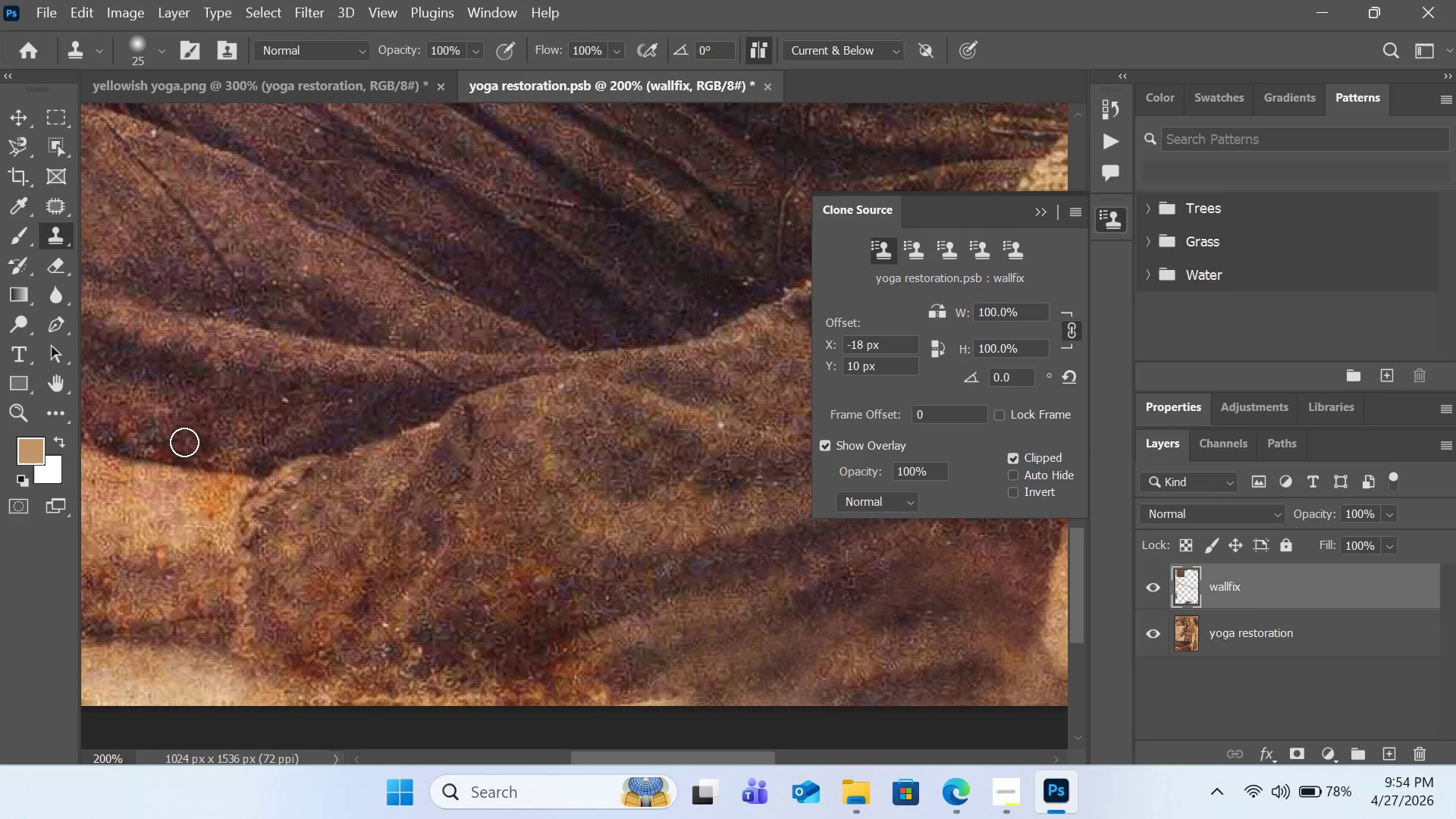 
scroll: coordinate [296, 388], scroll_direction: down, amount: 9.0
 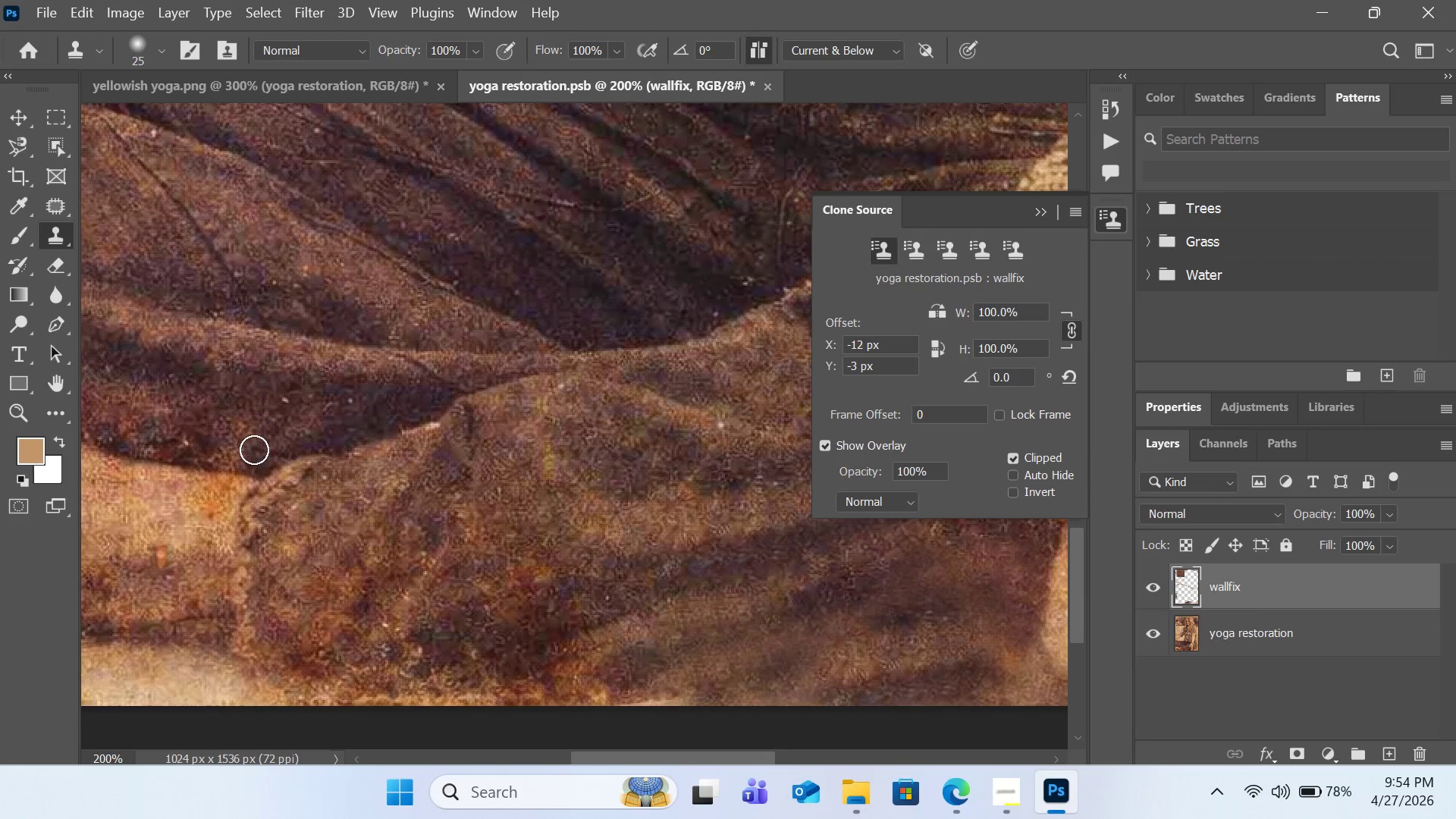 
hold_key(key=AltLeft, duration=1.89)
 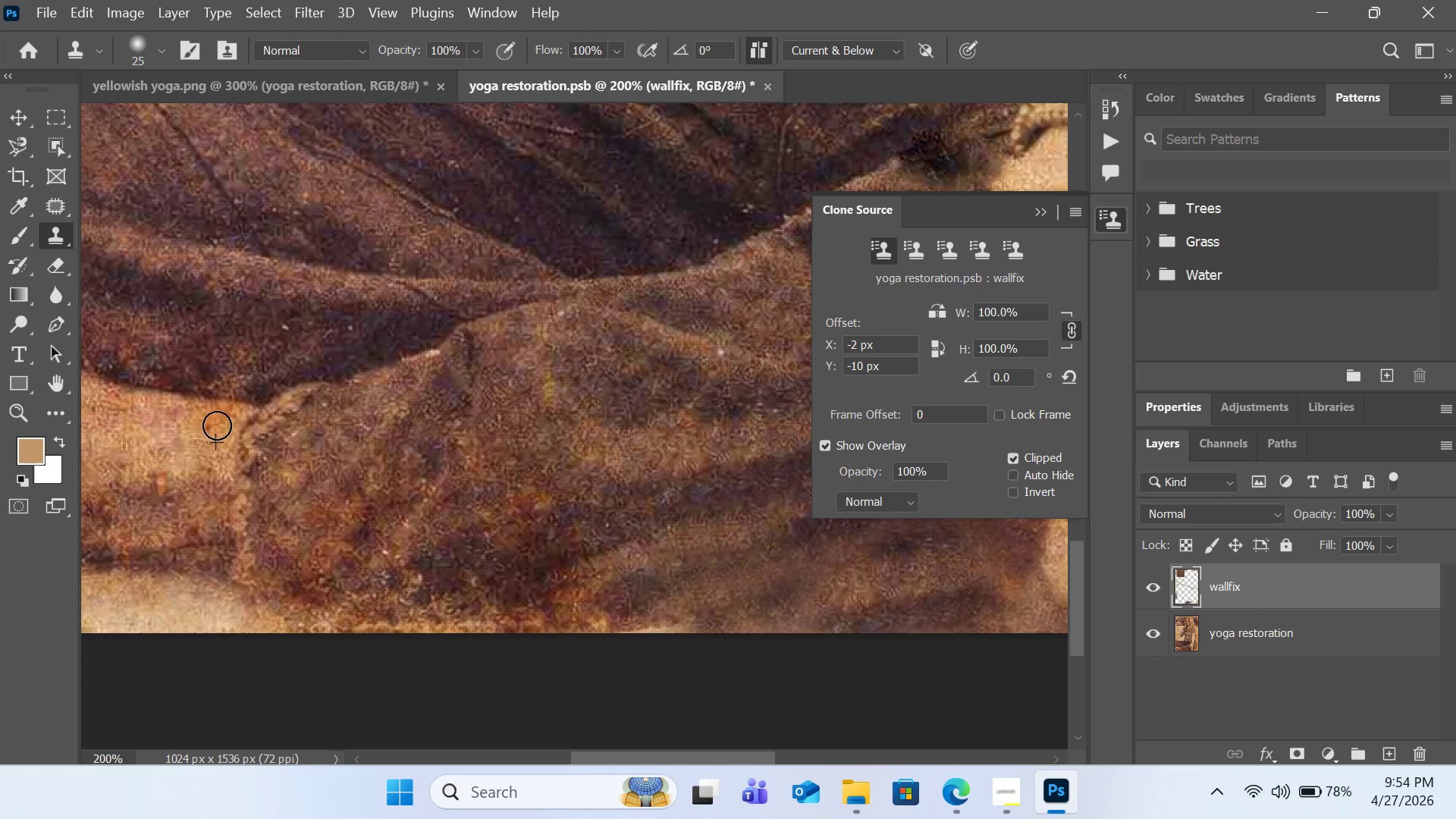 
scroll: coordinate [387, 450], scroll_direction: down, amount: 4.0
 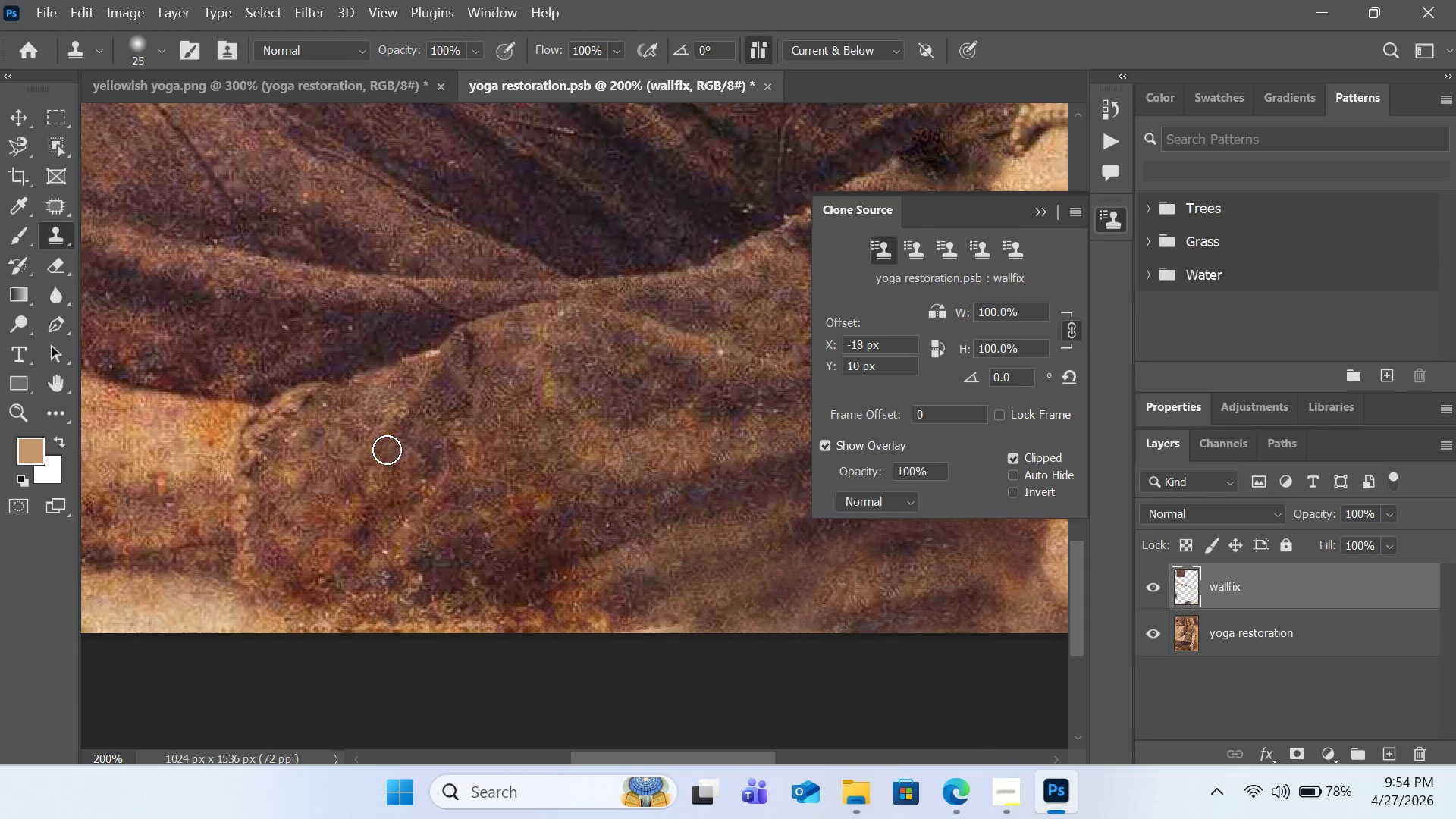 
left_click([203, 454])
 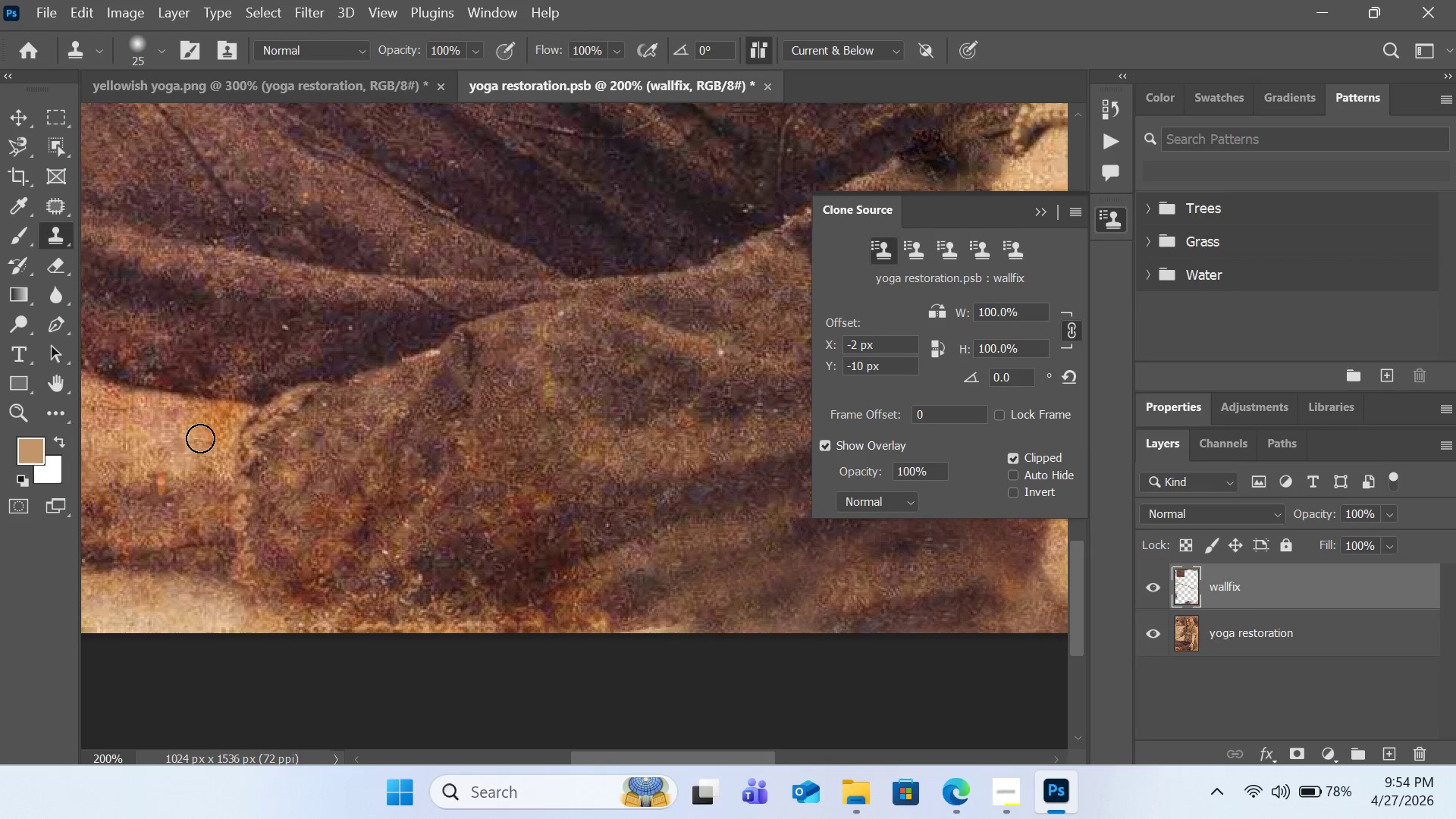 
left_click_drag(start_coordinate=[200, 440], to_coordinate=[219, 425])
 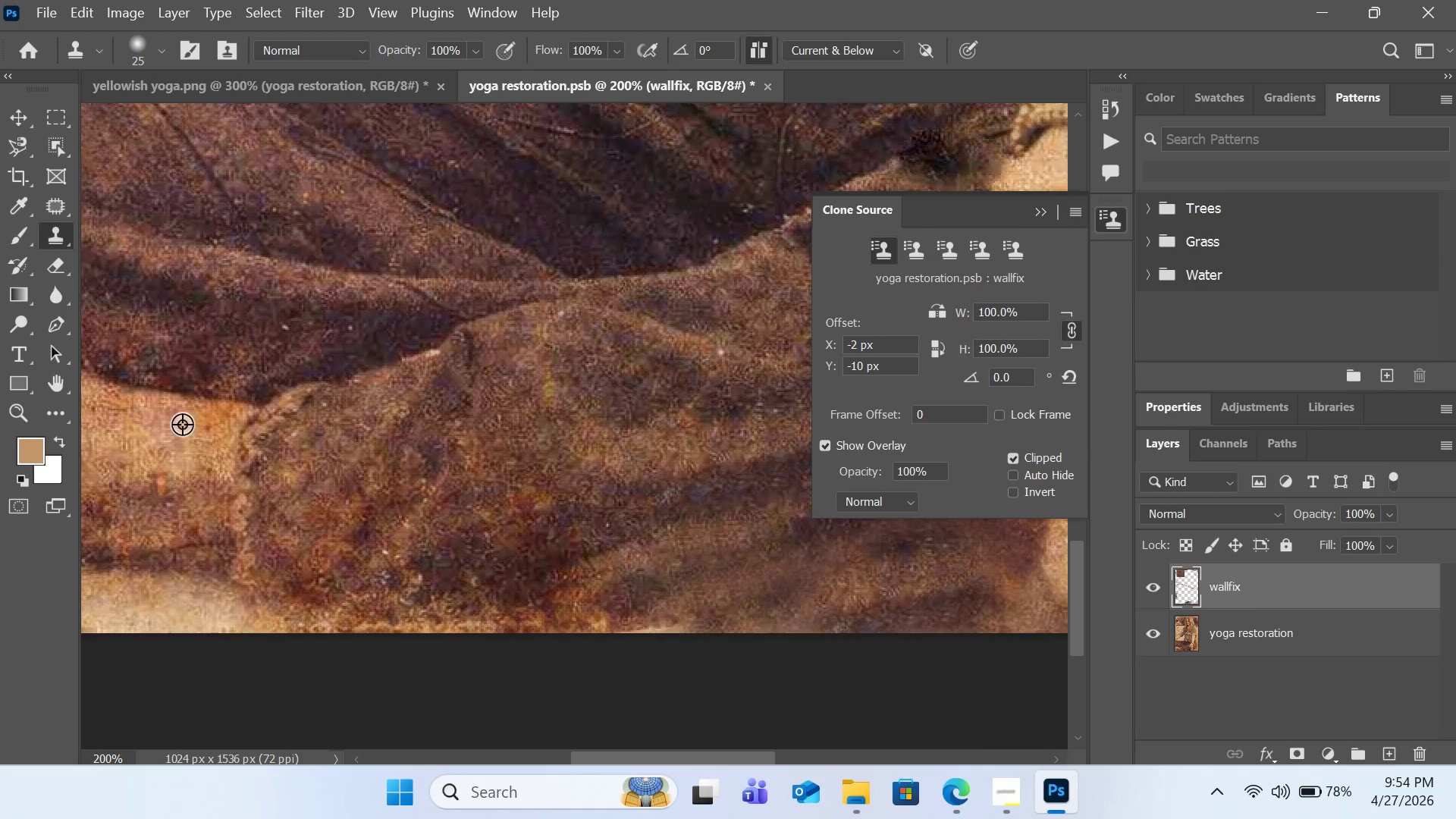 
hold_key(key=AltLeft, duration=0.31)
left_click([180, 427])
 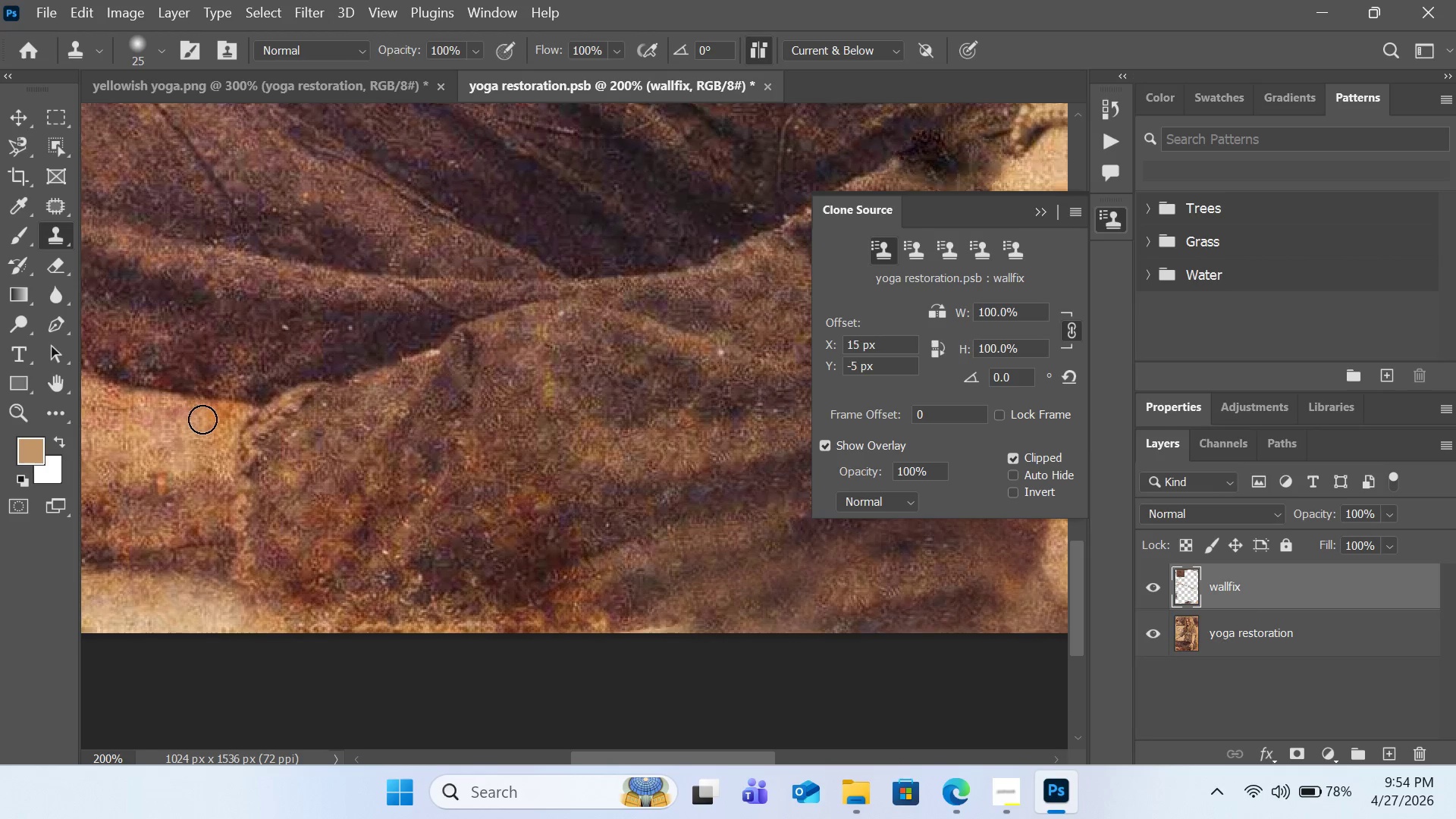 
left_click_drag(start_coordinate=[205, 419], to_coordinate=[226, 421])
 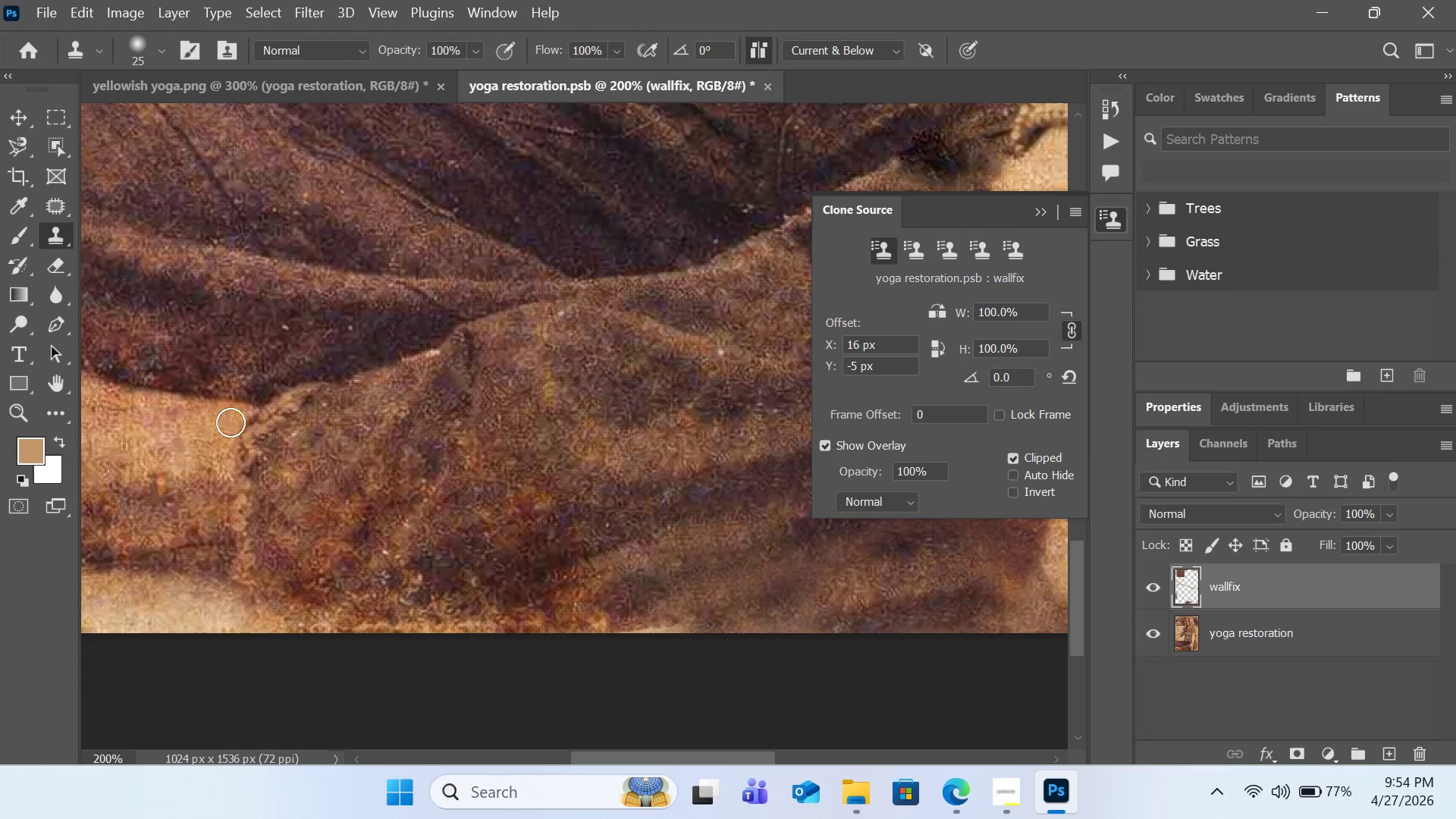 
hold_key(key=AltLeft, duration=0.39)
 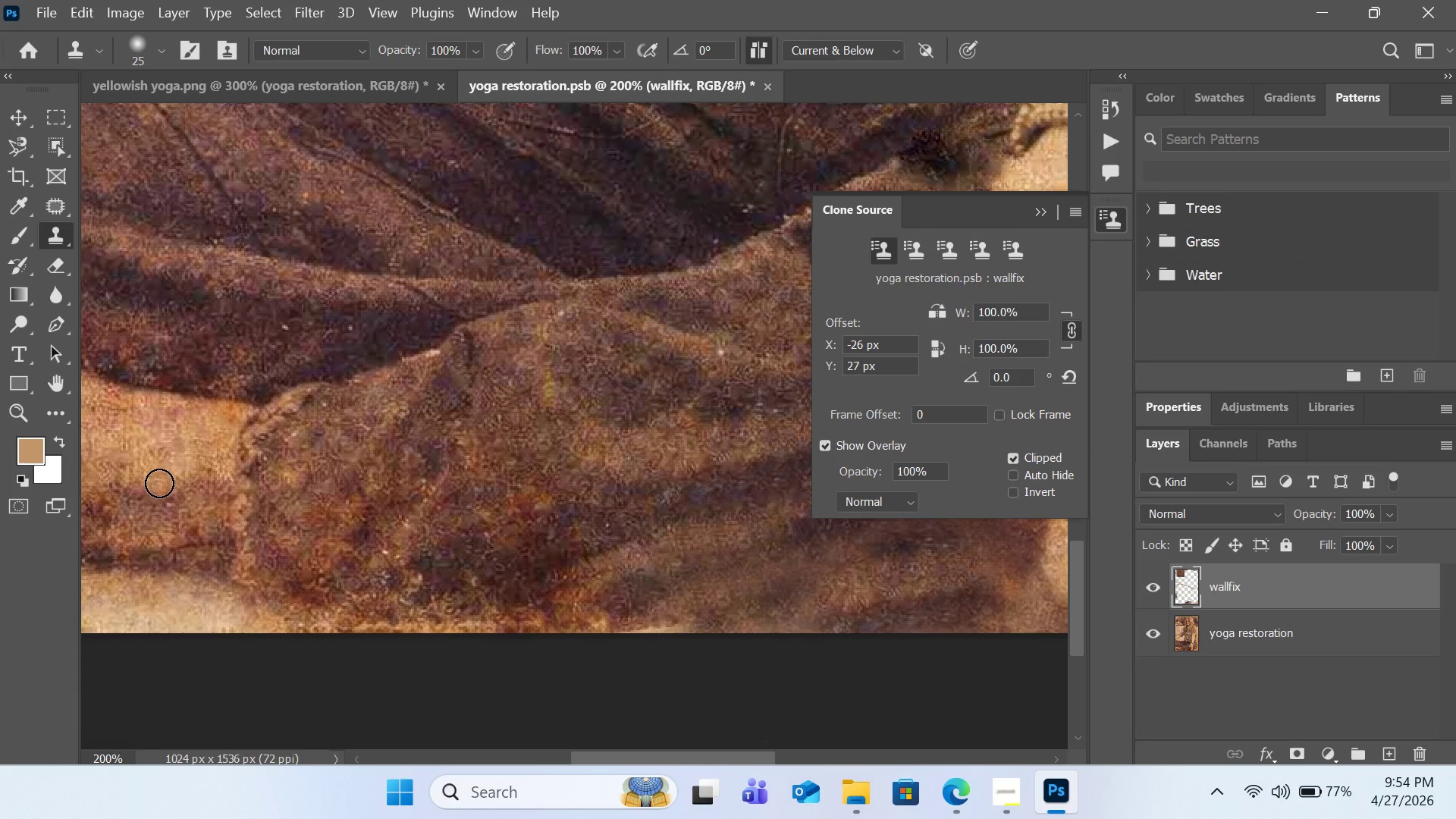 
left_click([159, 483])
 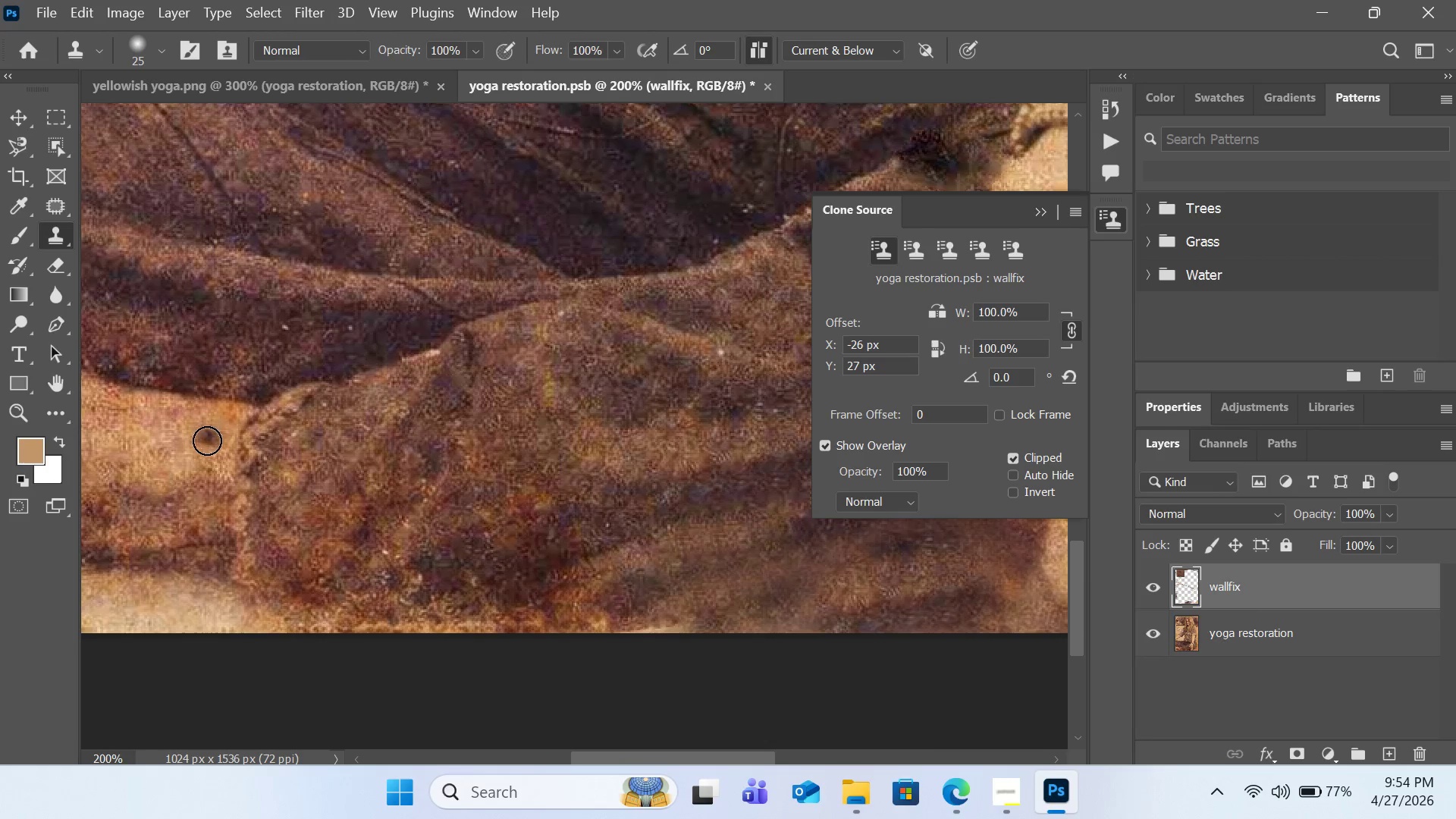 
key(Alt+AltLeft)
 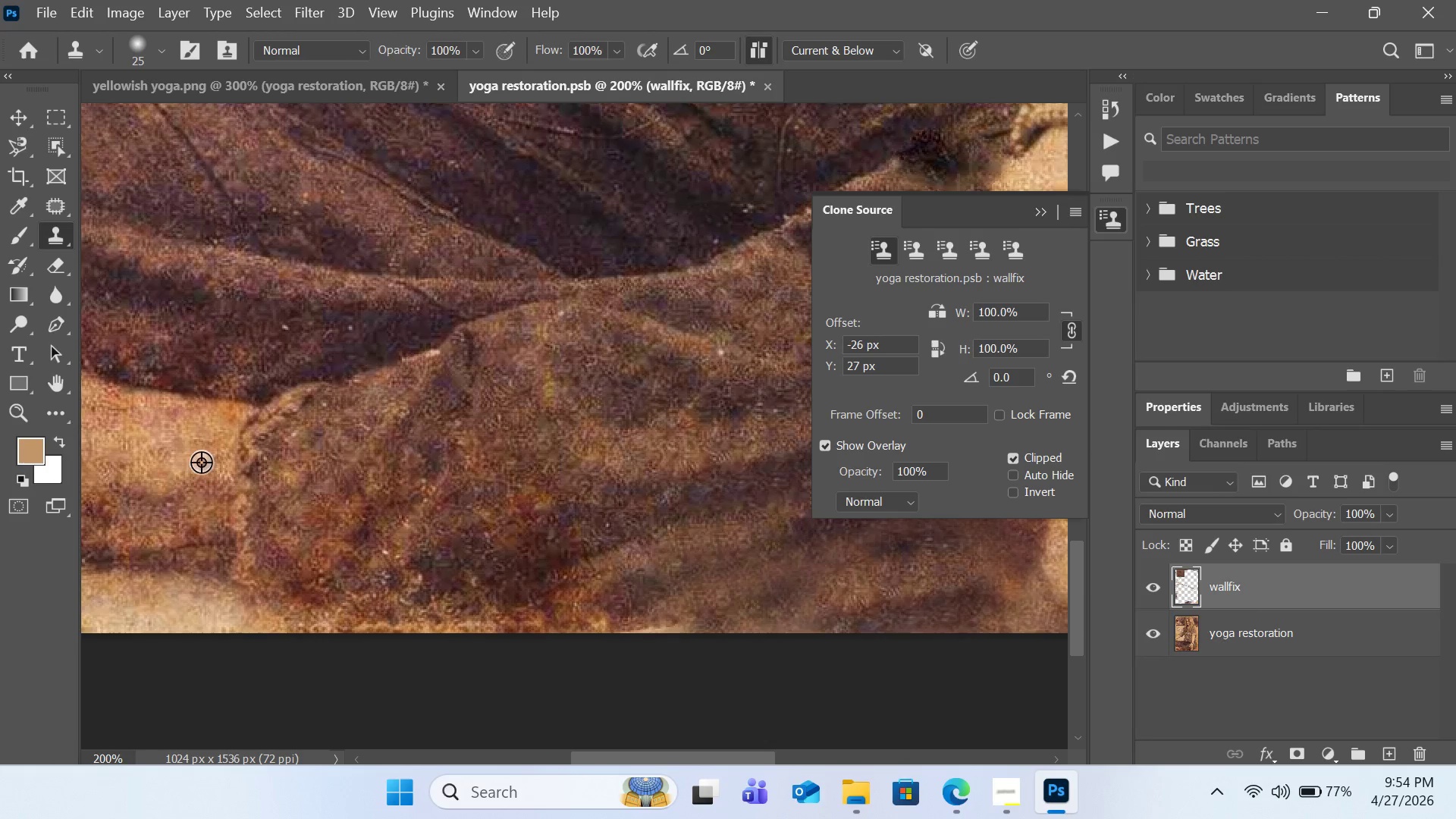 
left_click([201, 462])
 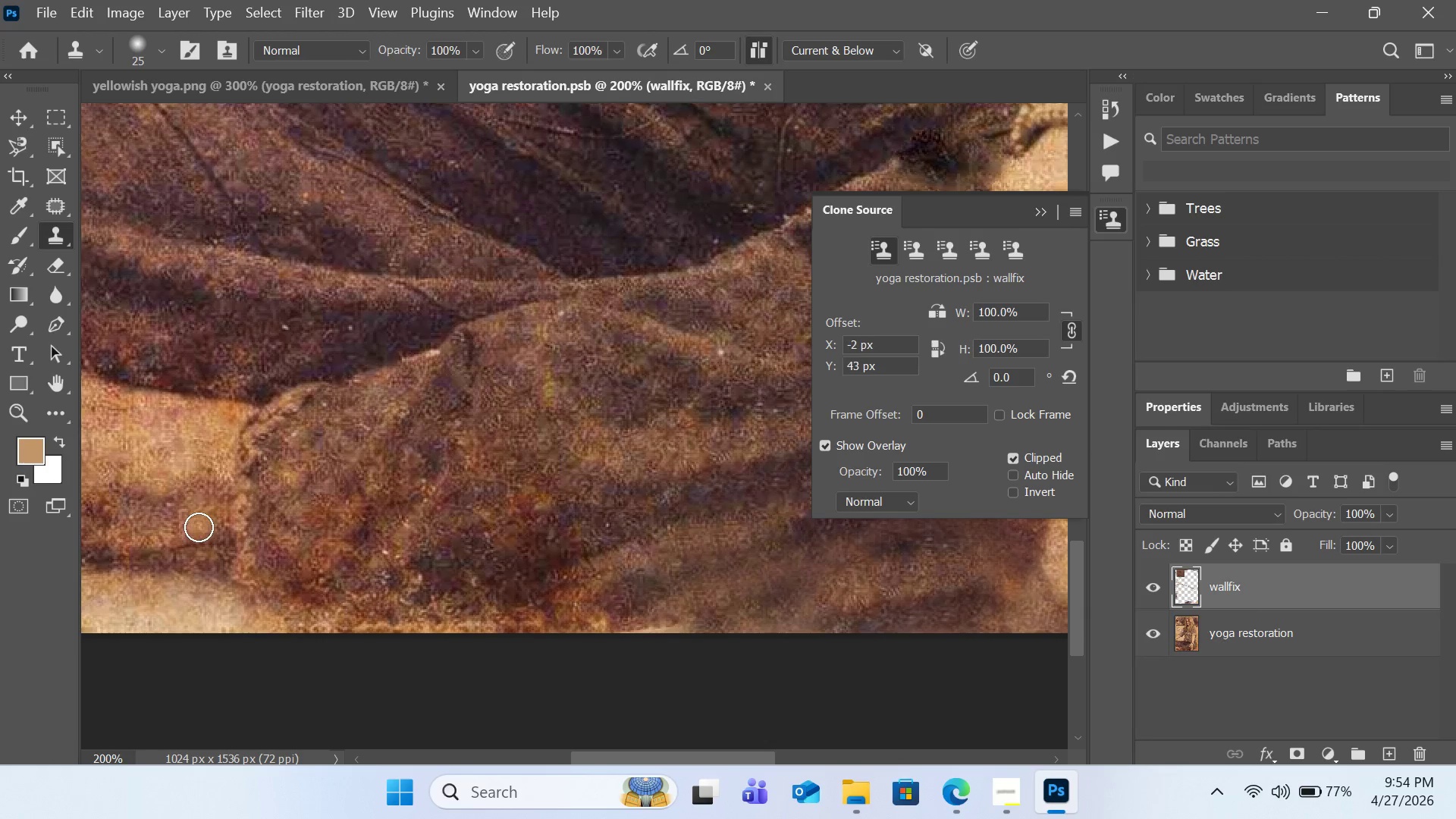 
left_click_drag(start_coordinate=[199, 527], to_coordinate=[155, 529])
 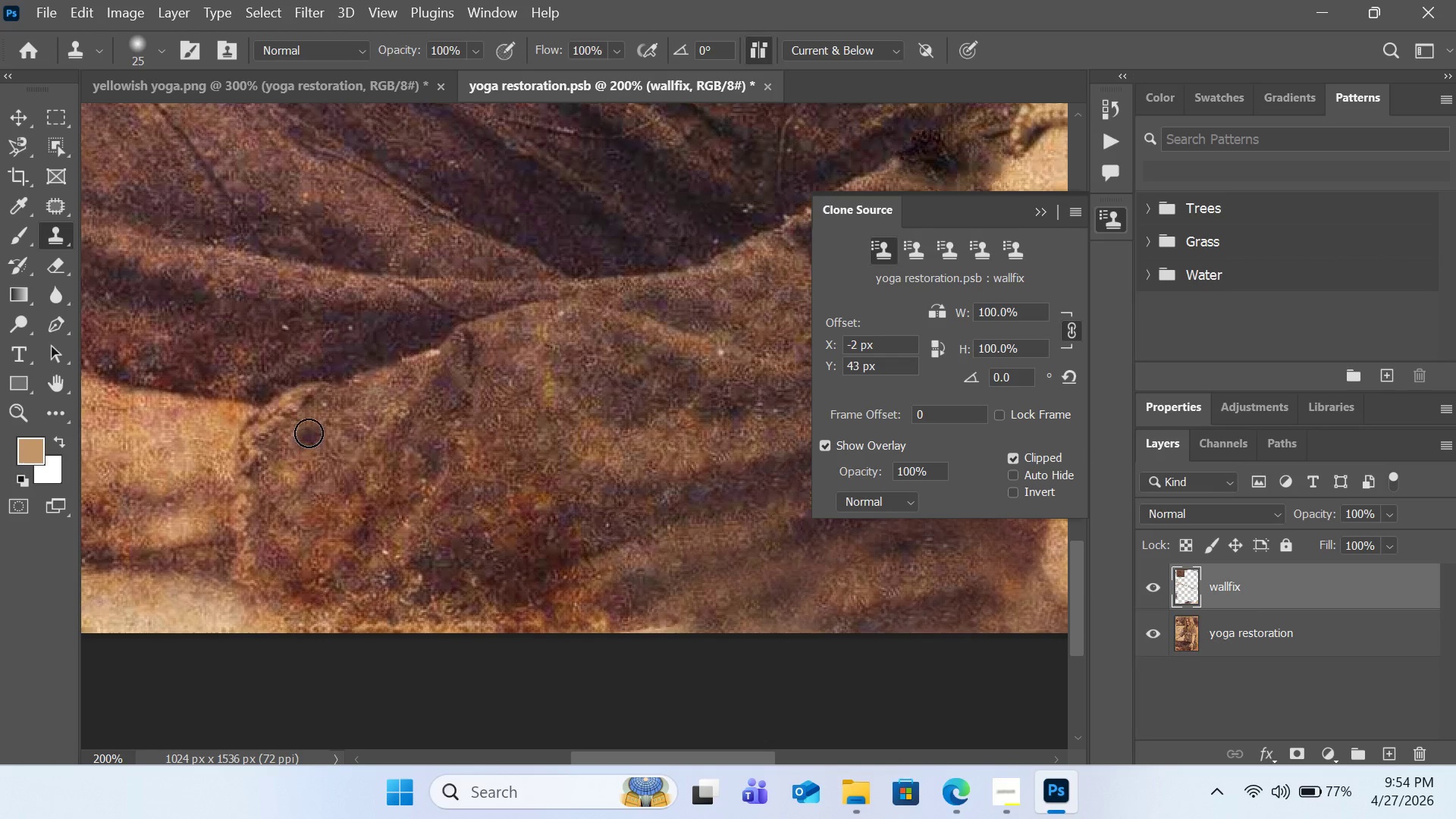 
hold_key(key=AltLeft, duration=0.52)
 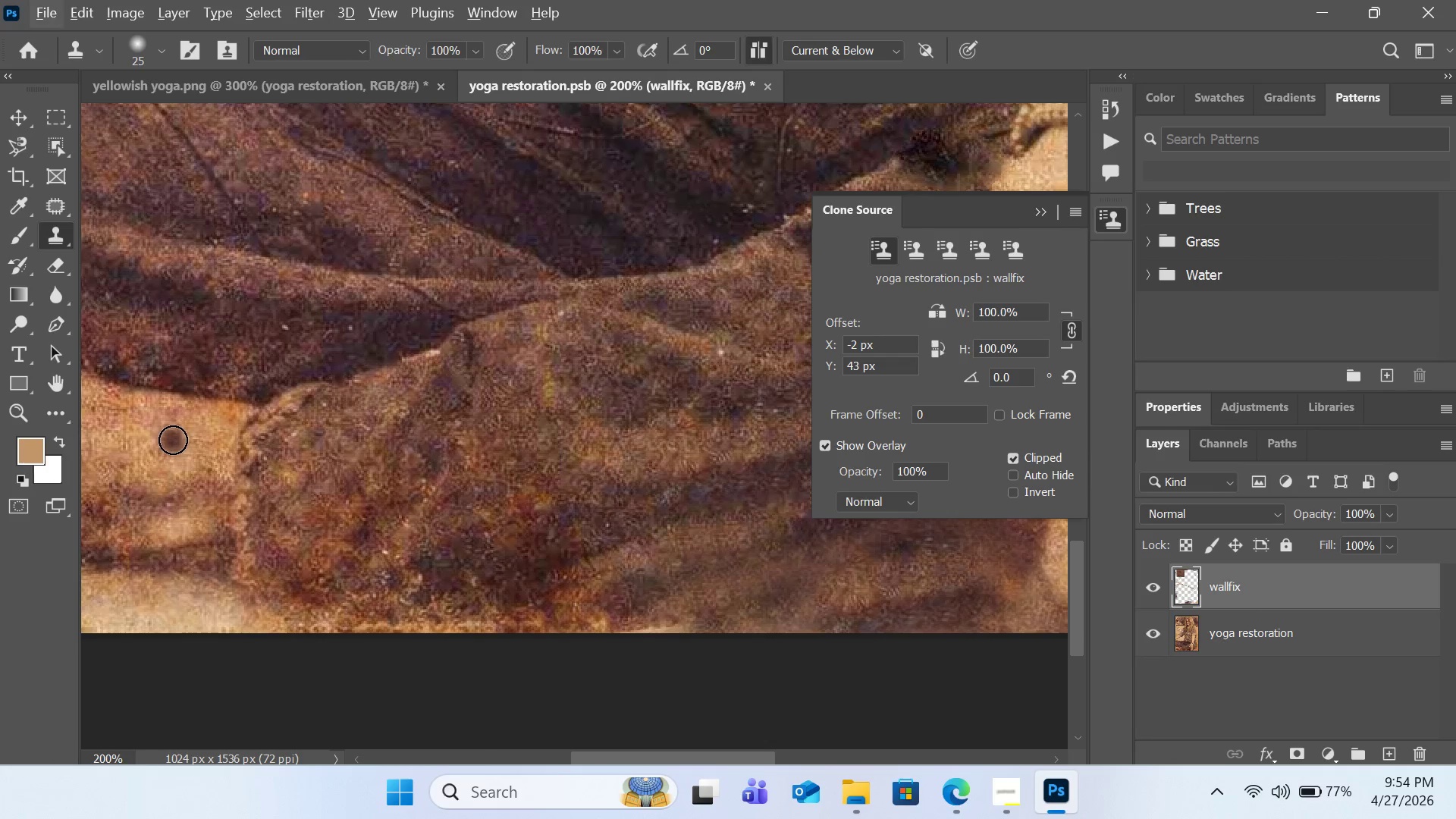 
key(Meta+MetaLeft)
 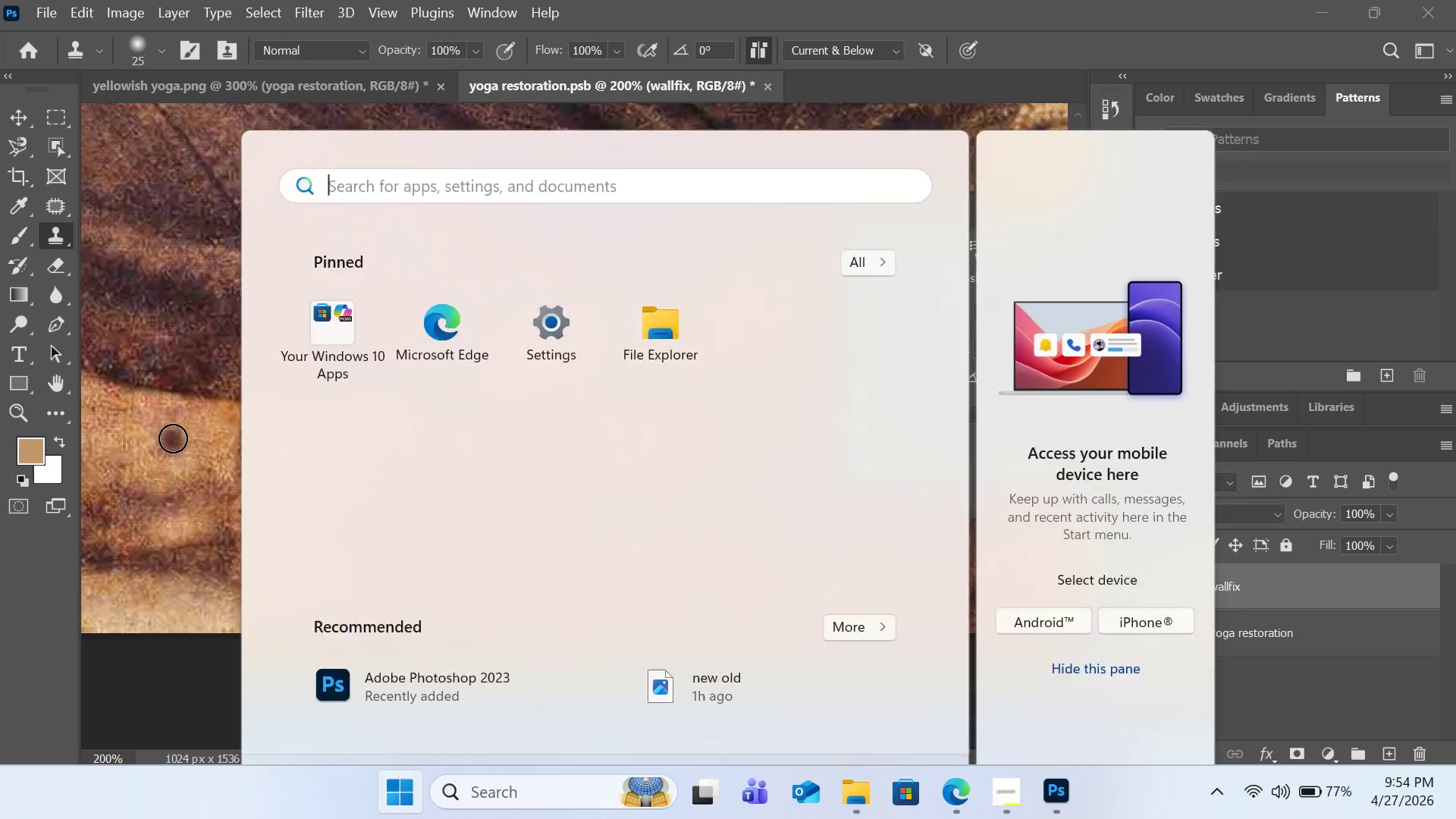 
hold_key(key=ControlLeft, duration=0.47)
 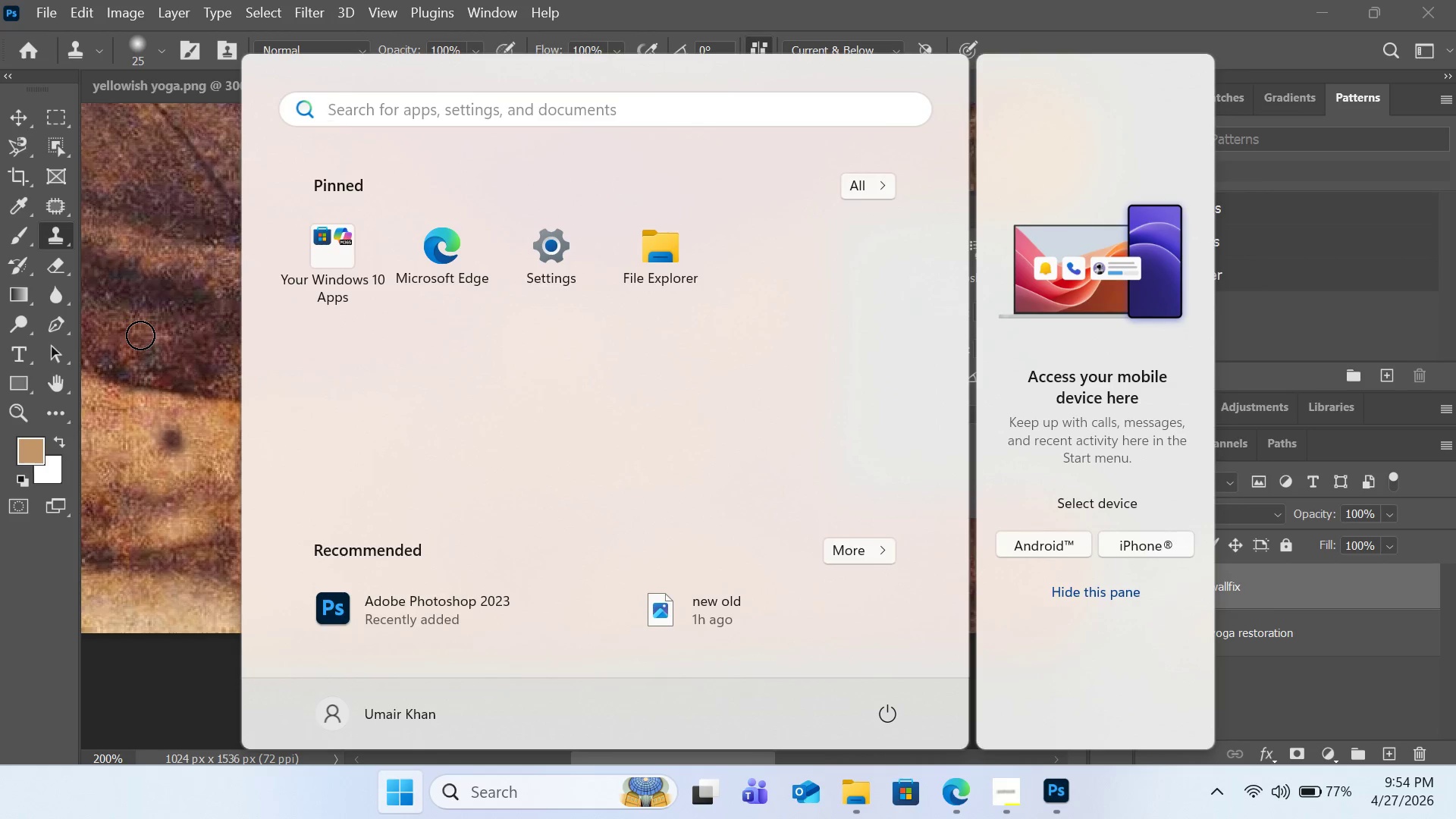 
key(Escape)
 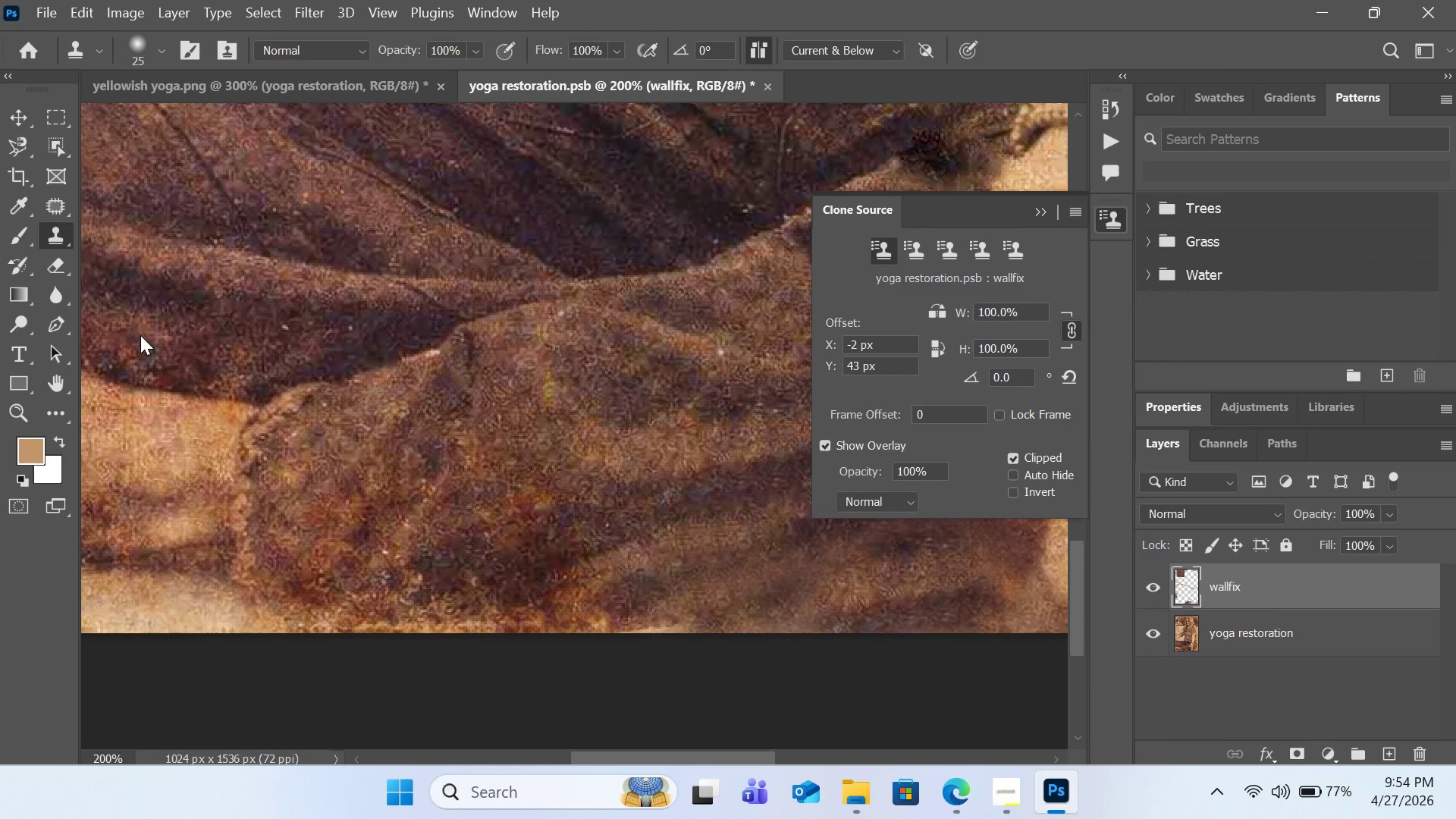 
hold_key(key=ControlLeft, duration=0.44)
 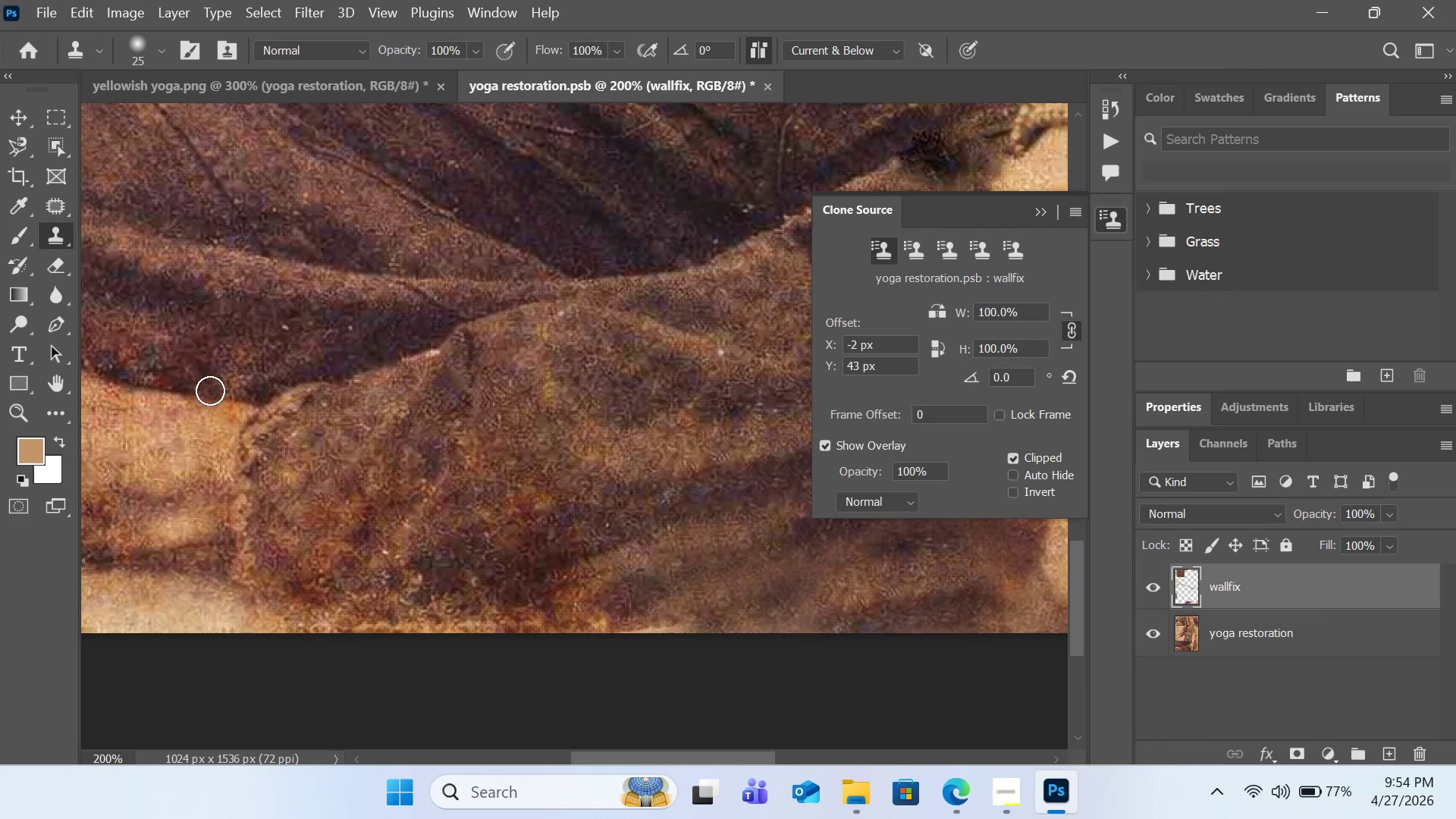 
hold_key(key=AltLeft, duration=0.94)
 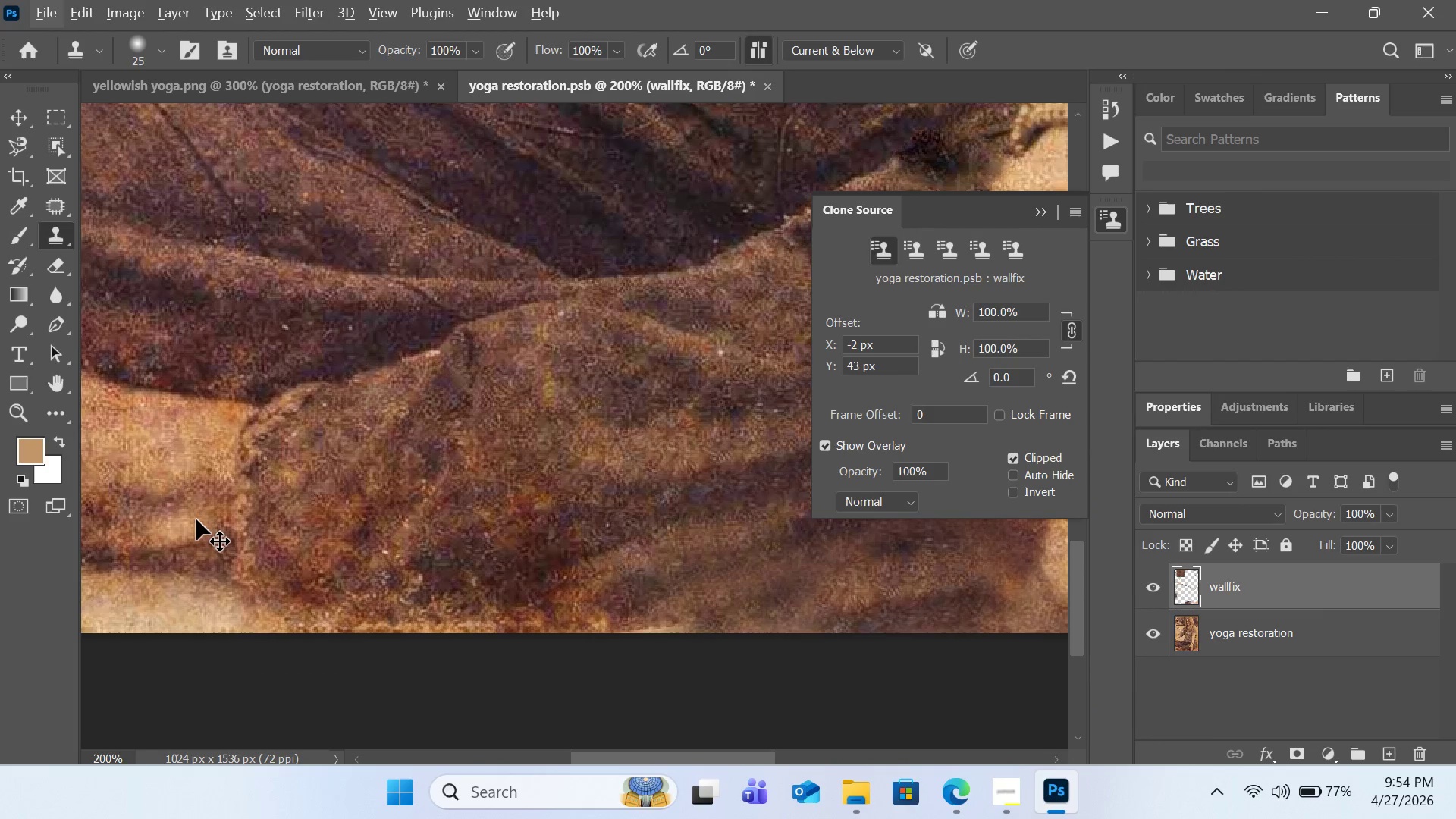 
key(Control+Z)
 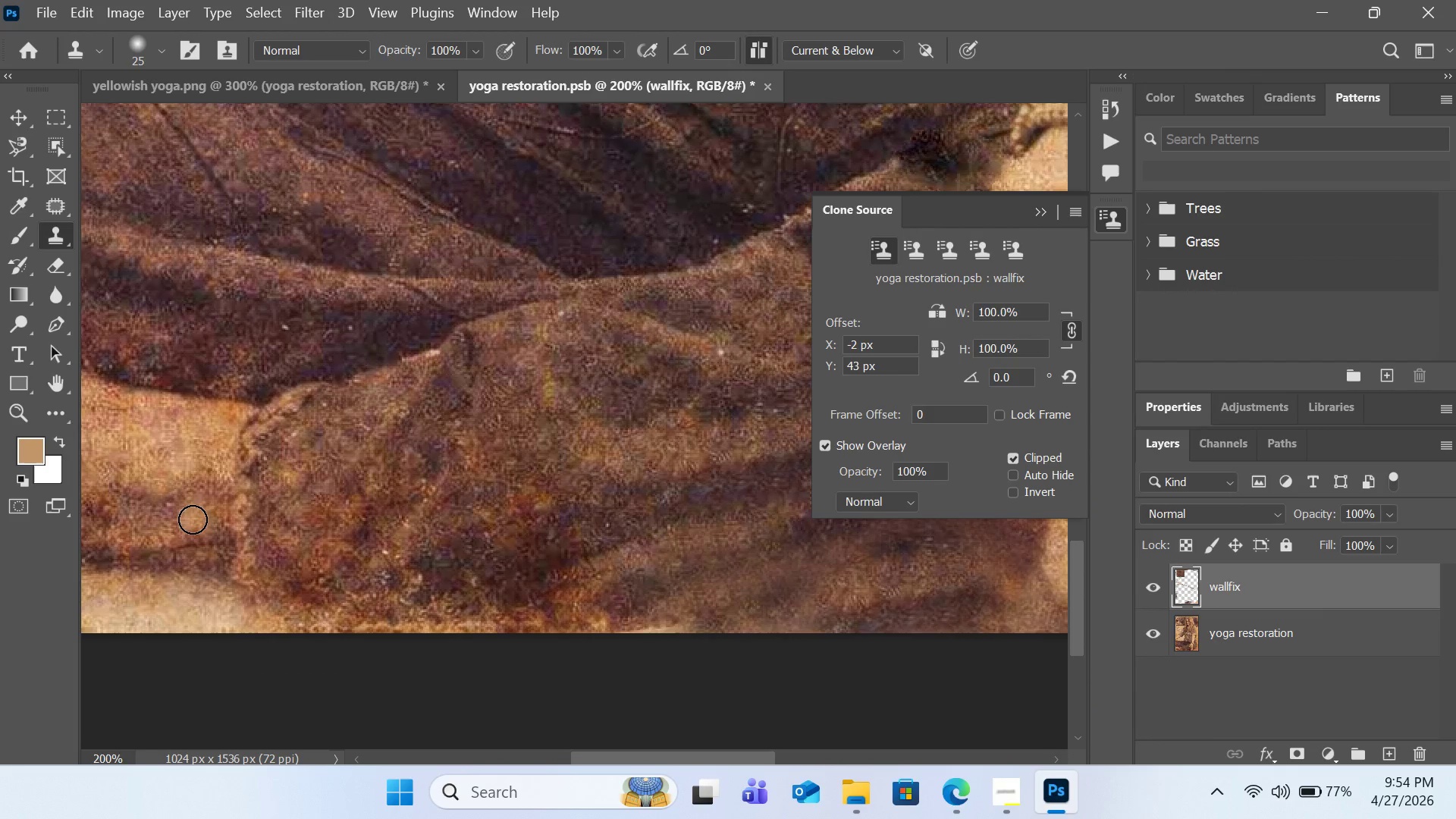 
hold_key(key=AltLeft, duration=0.94)
left_click([159, 522])
 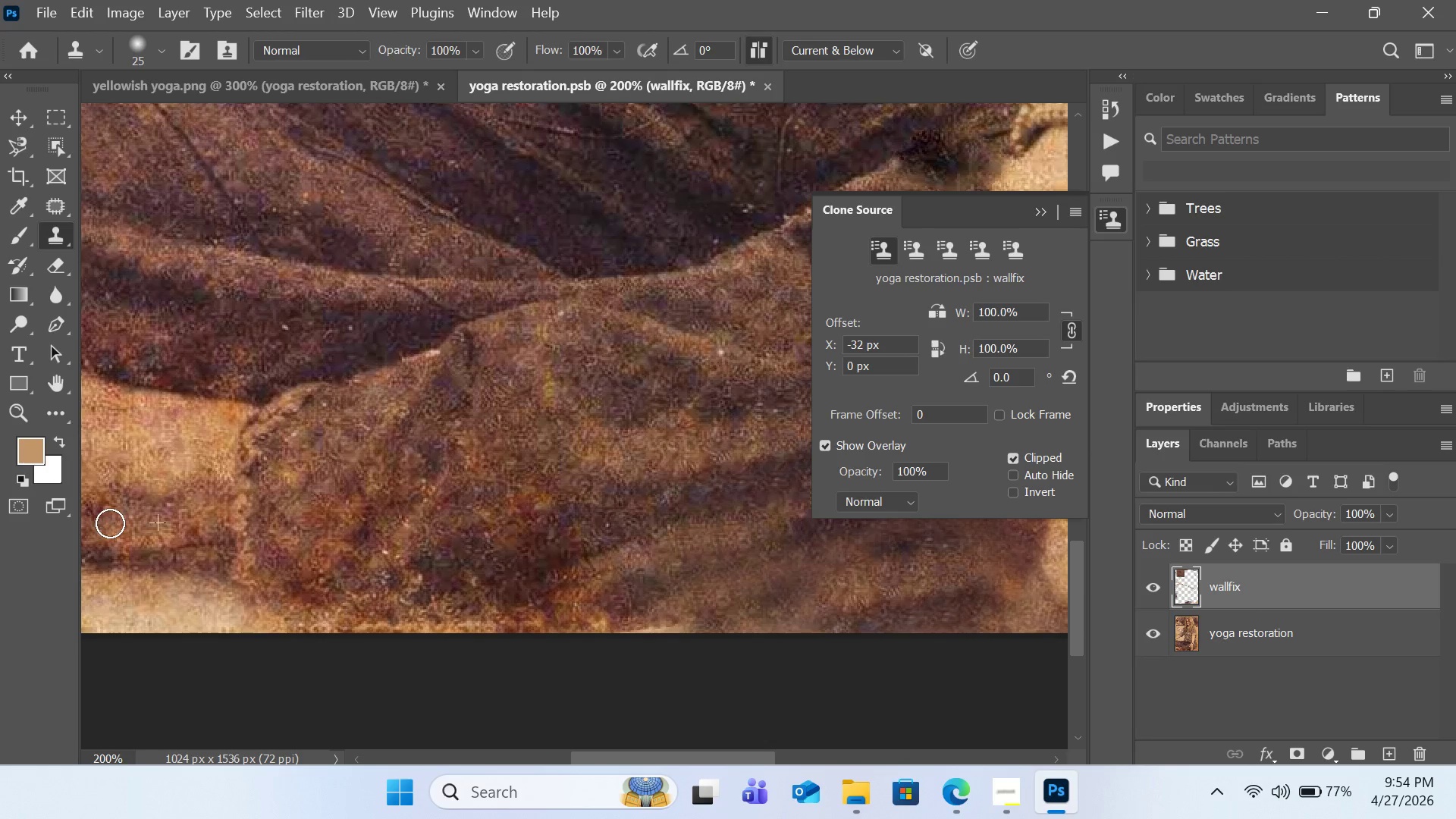 
double_click([95, 522])
 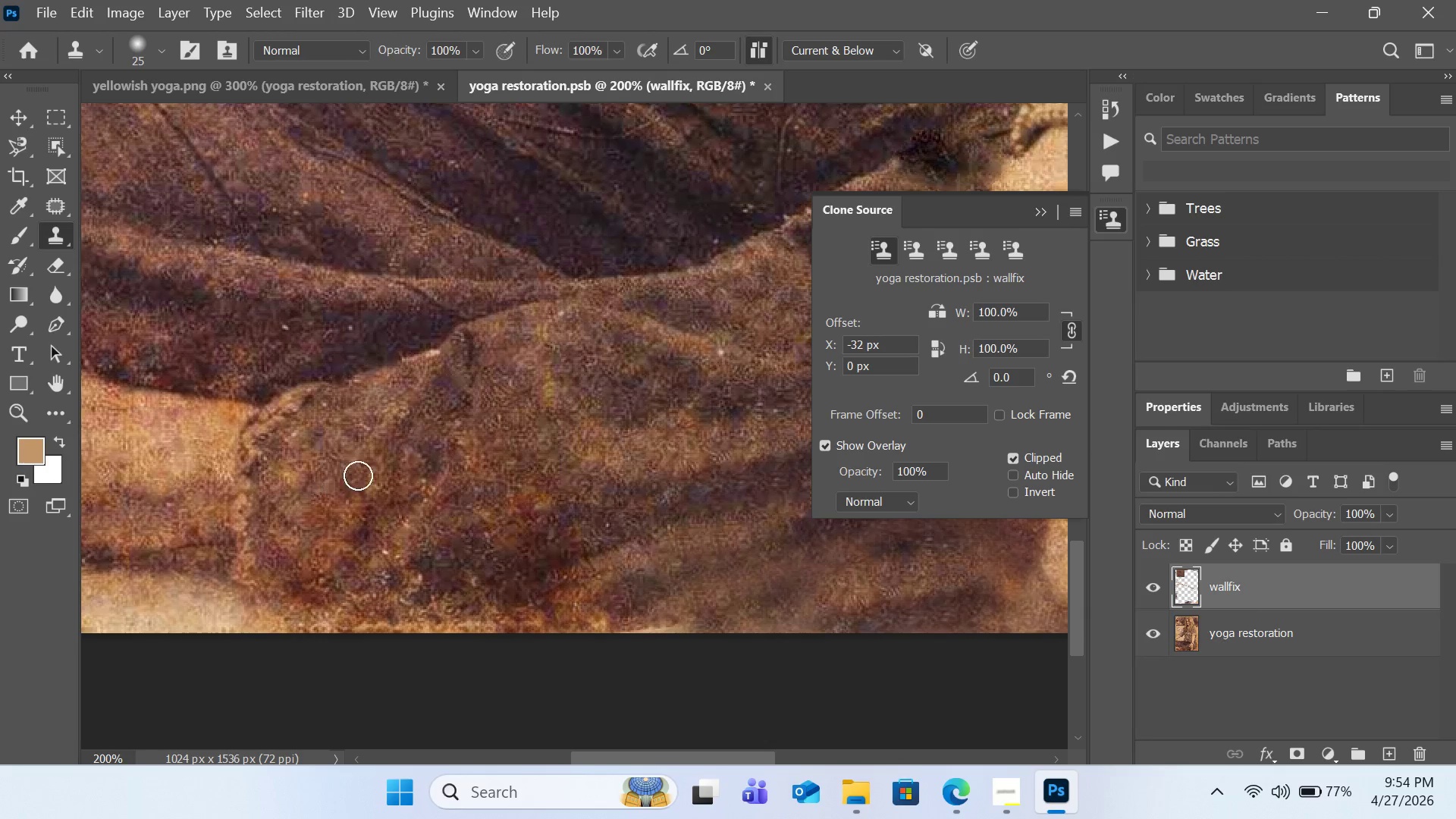 
hold_key(key=AltLeft, duration=0.38)
 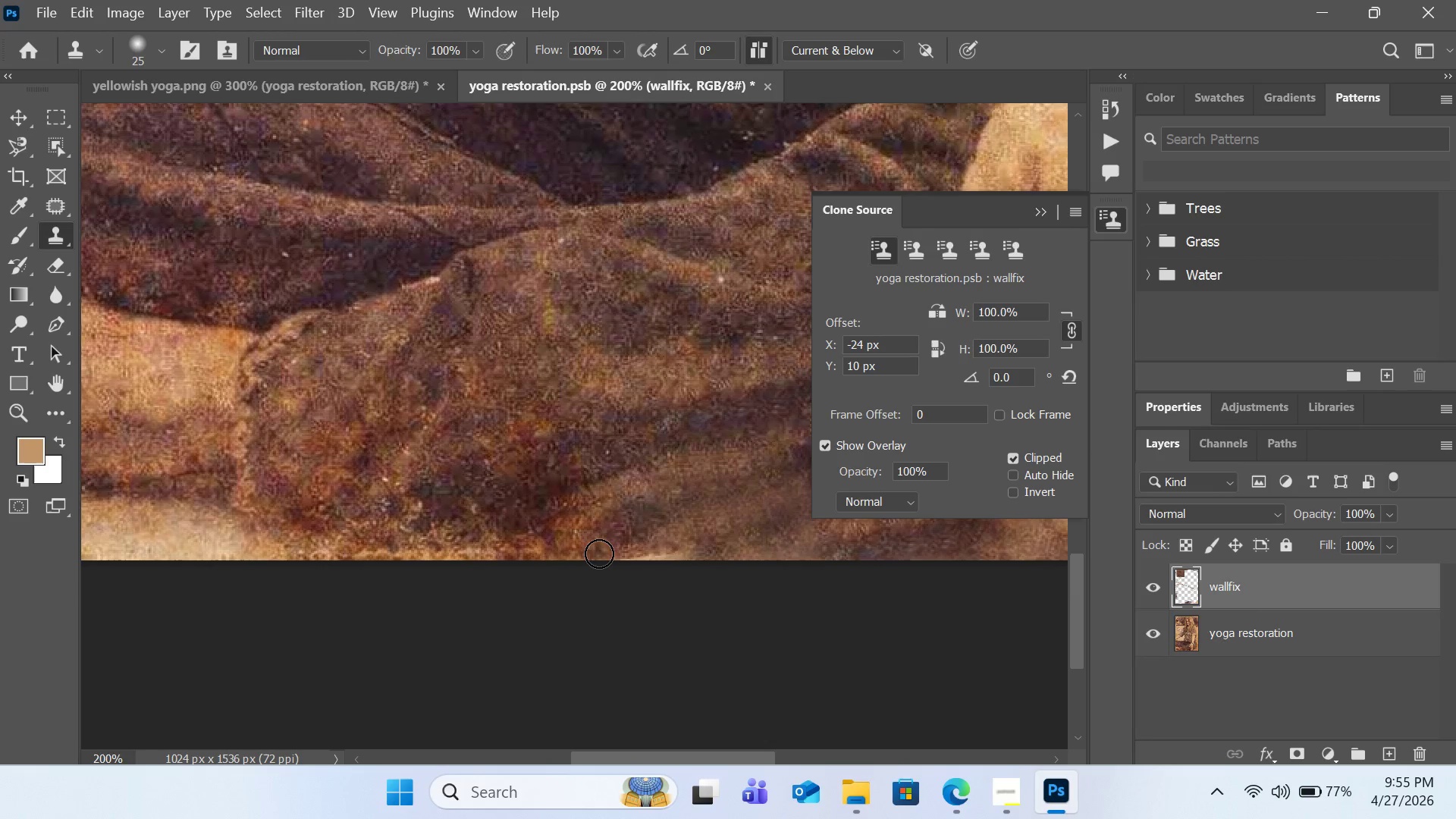 
scroll: coordinate [642, 498], scroll_direction: down, amount: 4.0
 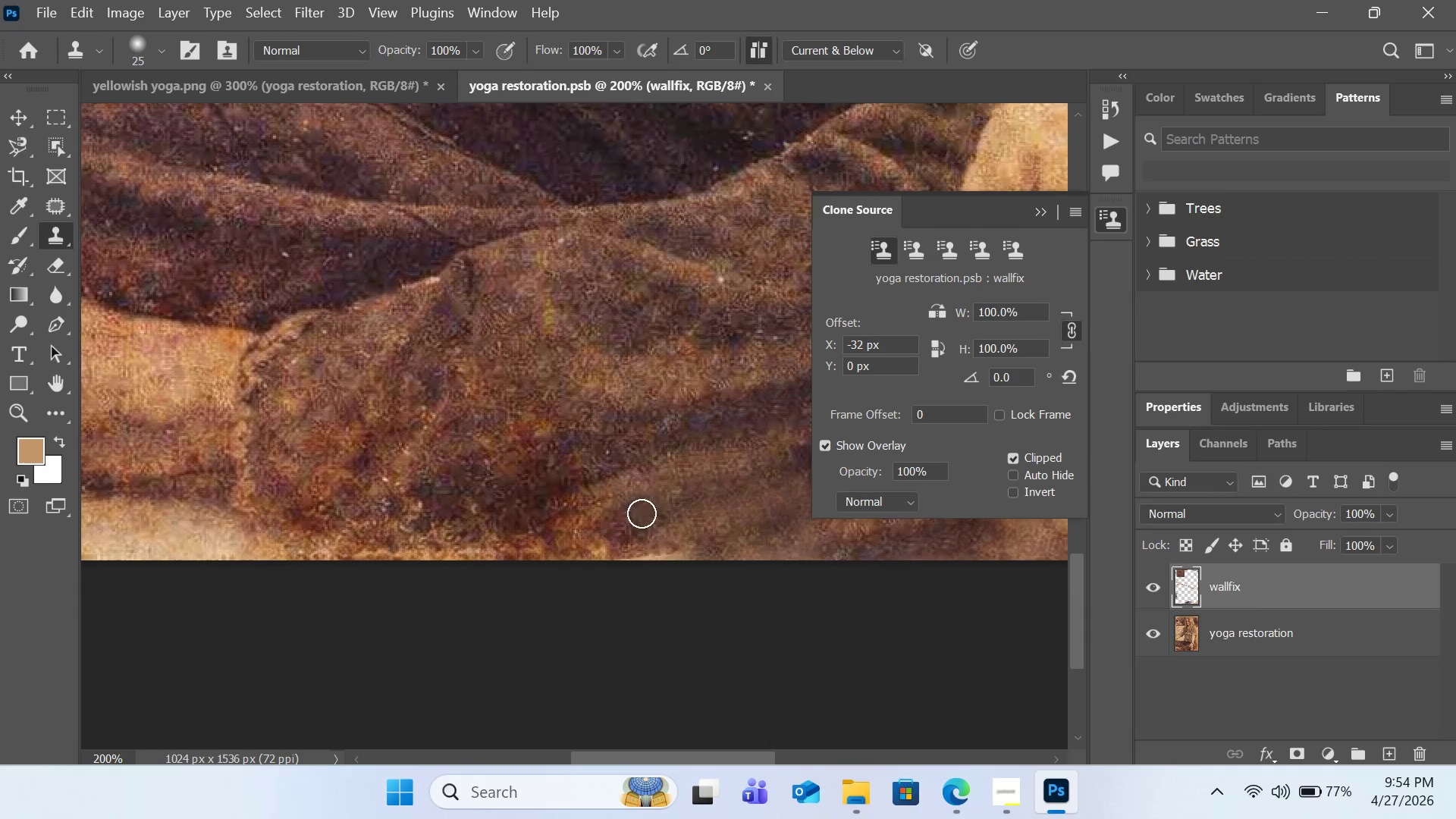 
left_click([599, 554])
 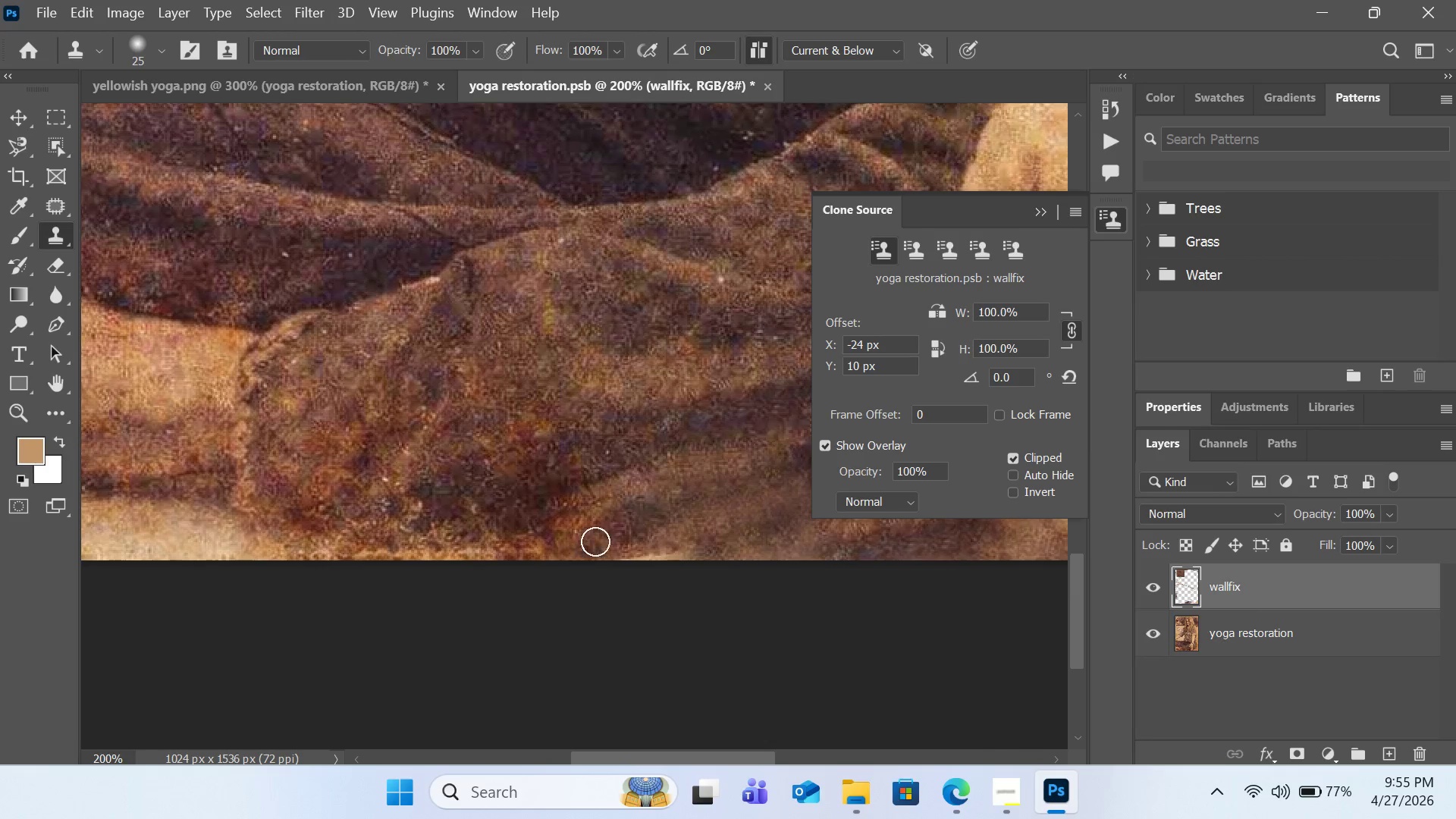 
hold_key(key=AltLeft, duration=0.41)
left_click([610, 537])
 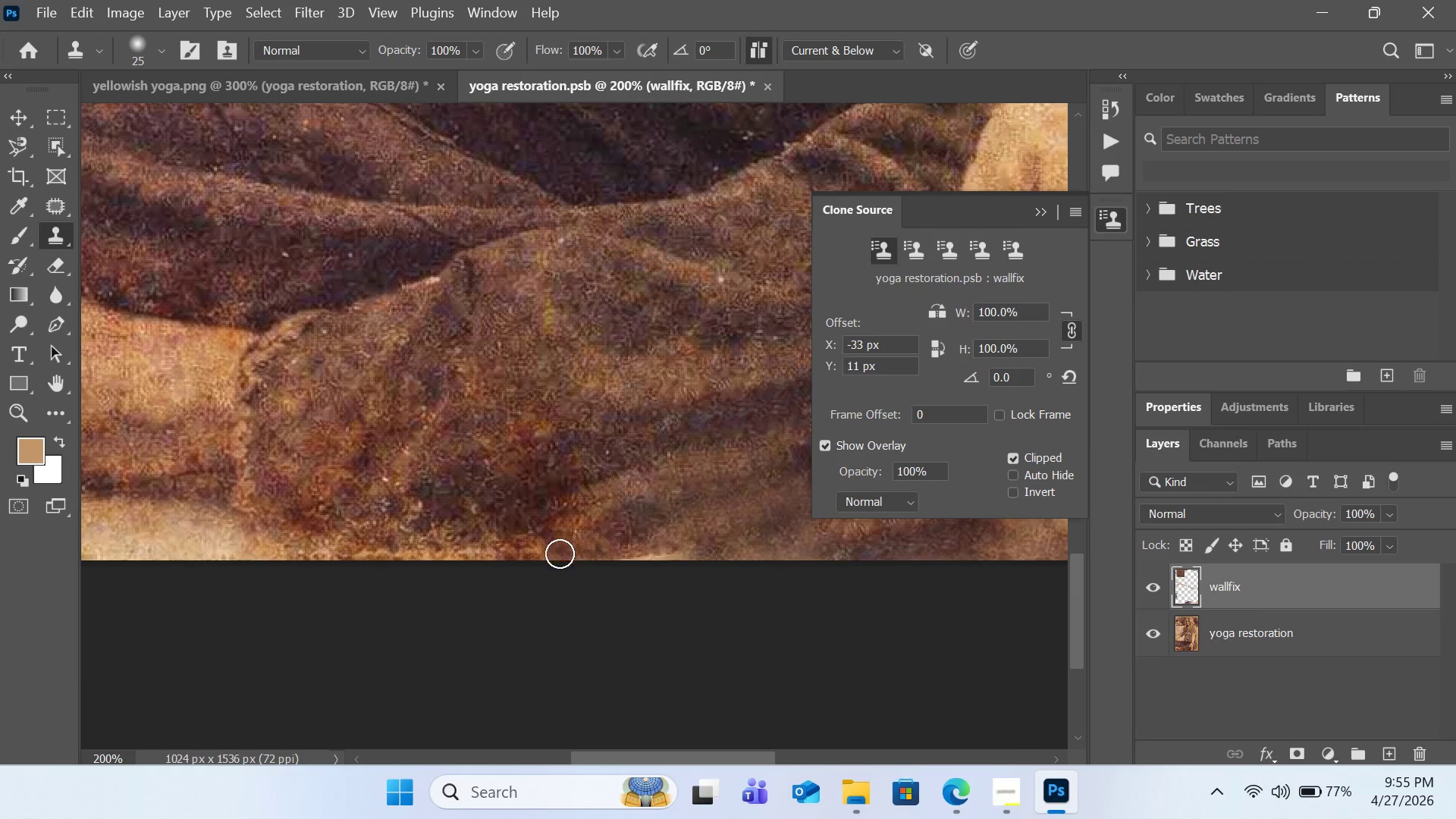 
left_click_drag(start_coordinate=[560, 554], to_coordinate=[350, 555])
 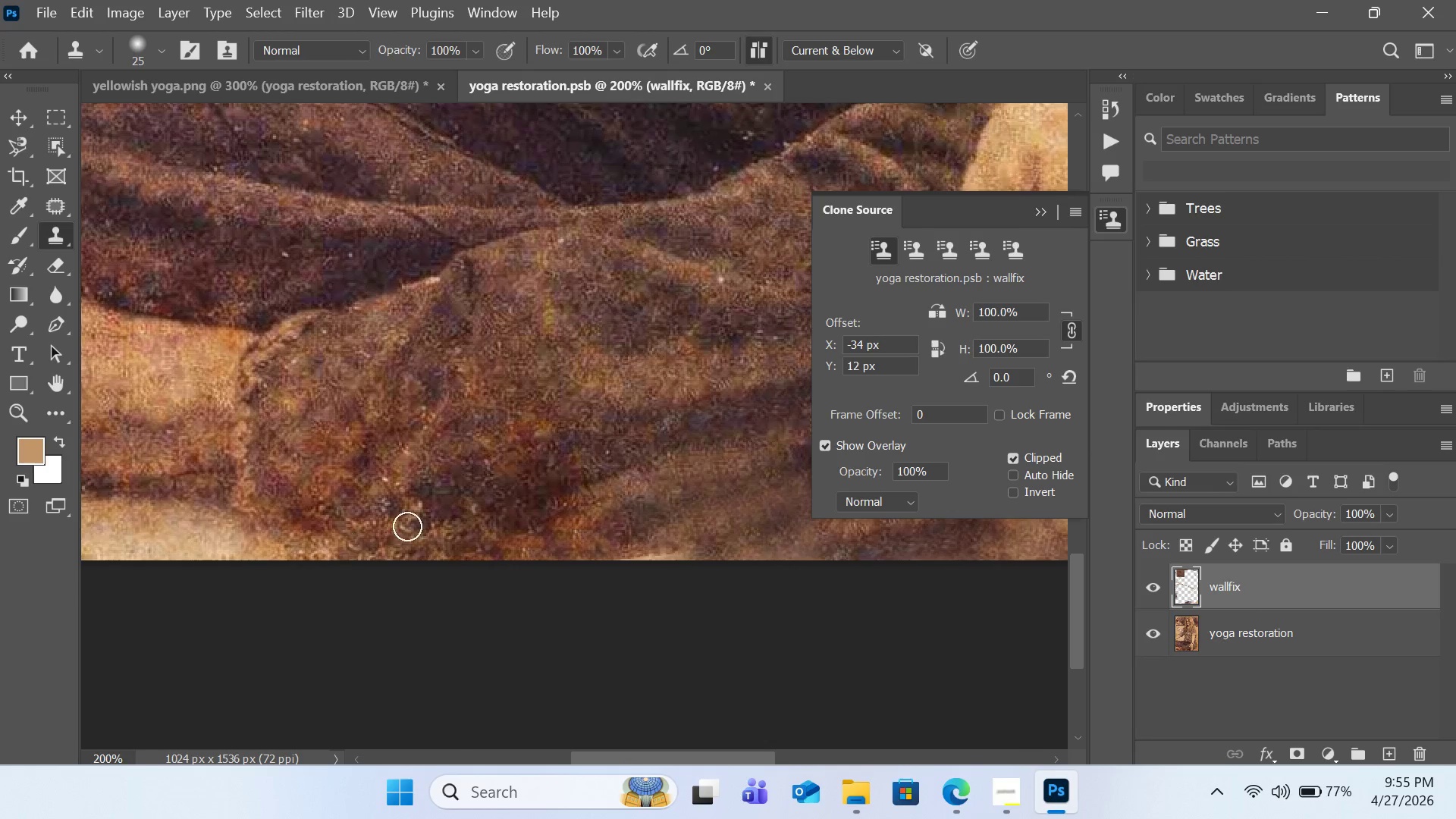 
hold_key(key=AltLeft, duration=0.55)
left_click([623, 507])
 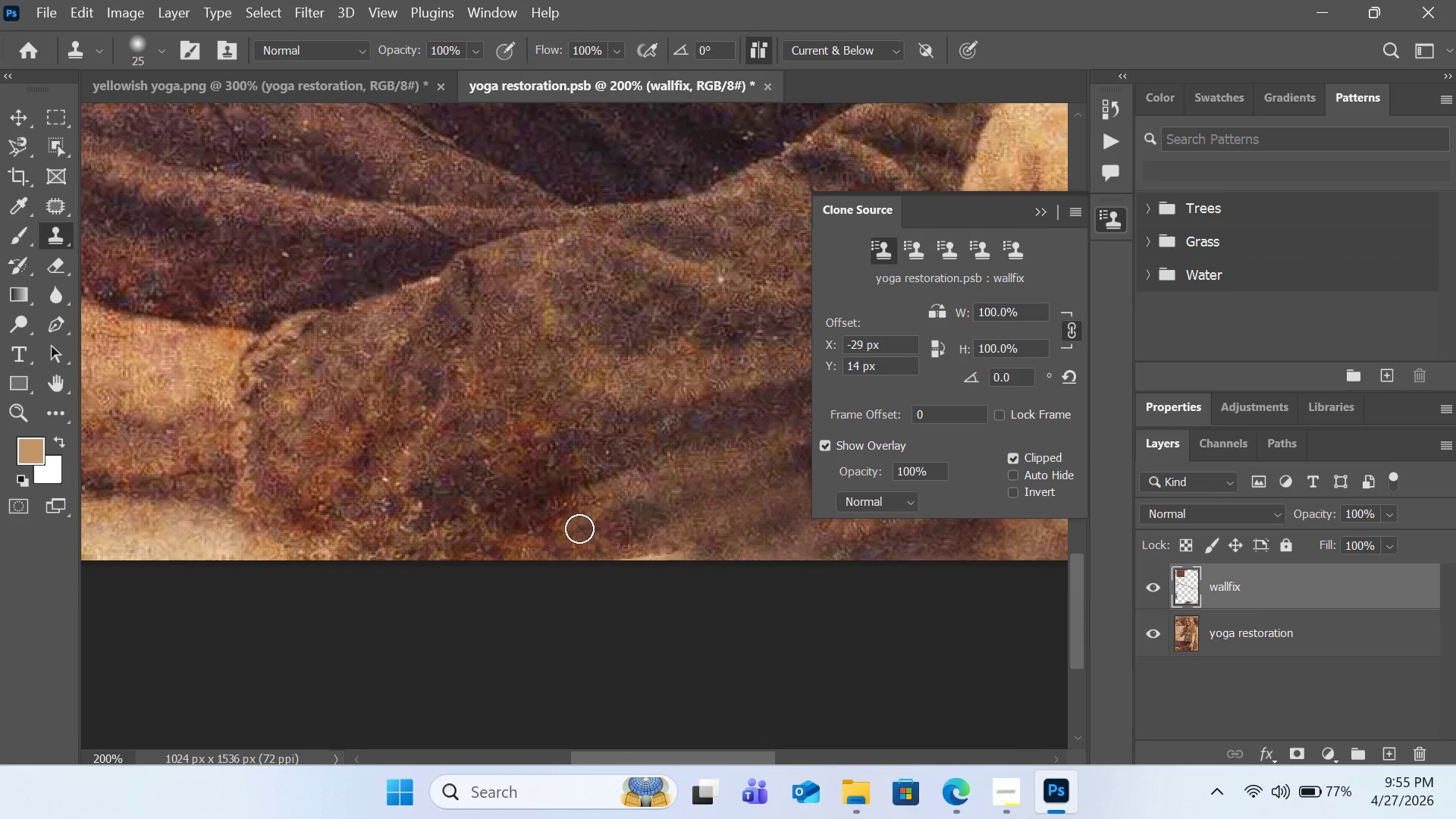 
left_click_drag(start_coordinate=[579, 530], to_coordinate=[568, 545])
 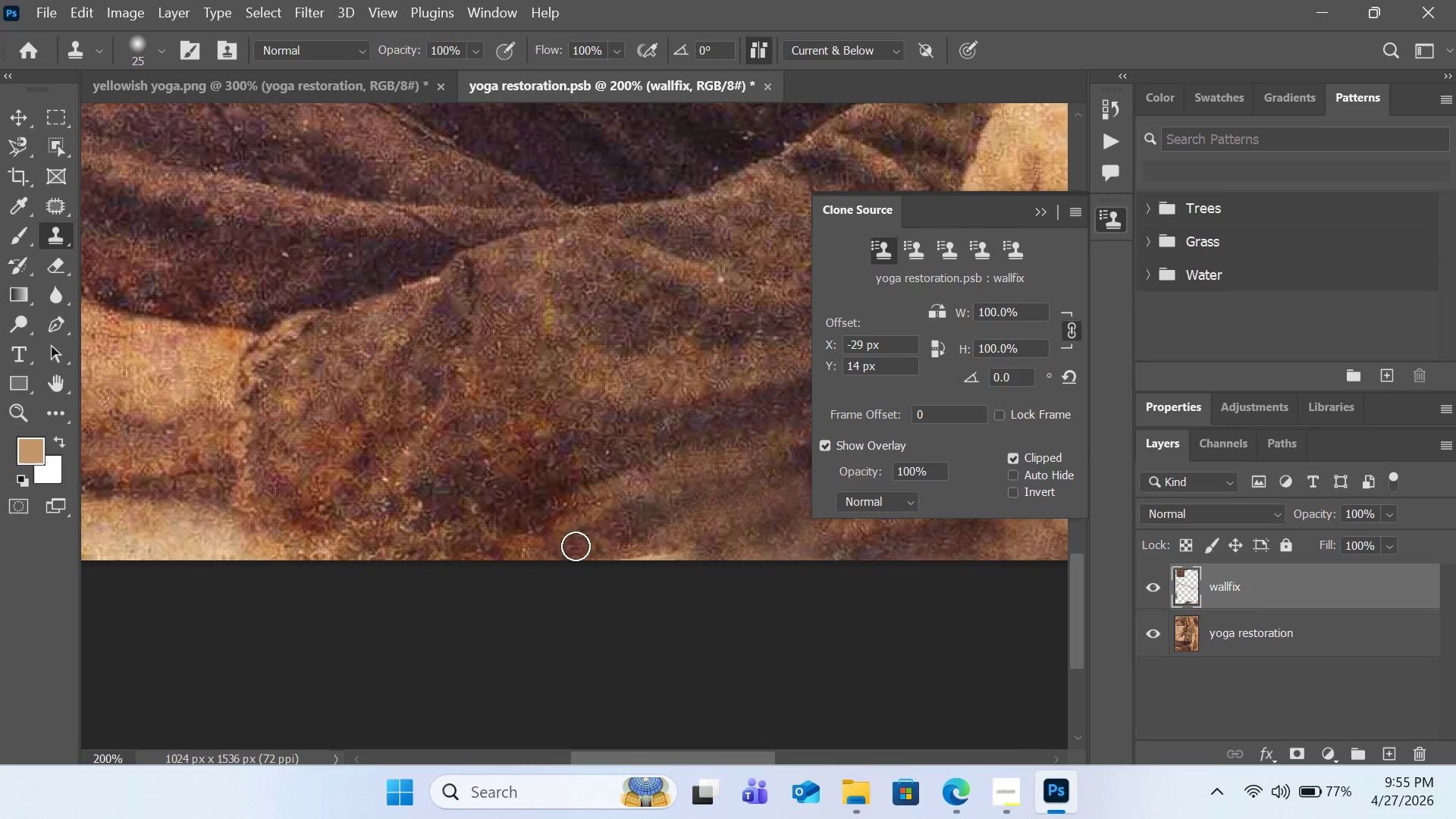 
hold_key(key=AltLeft, duration=0.86)
 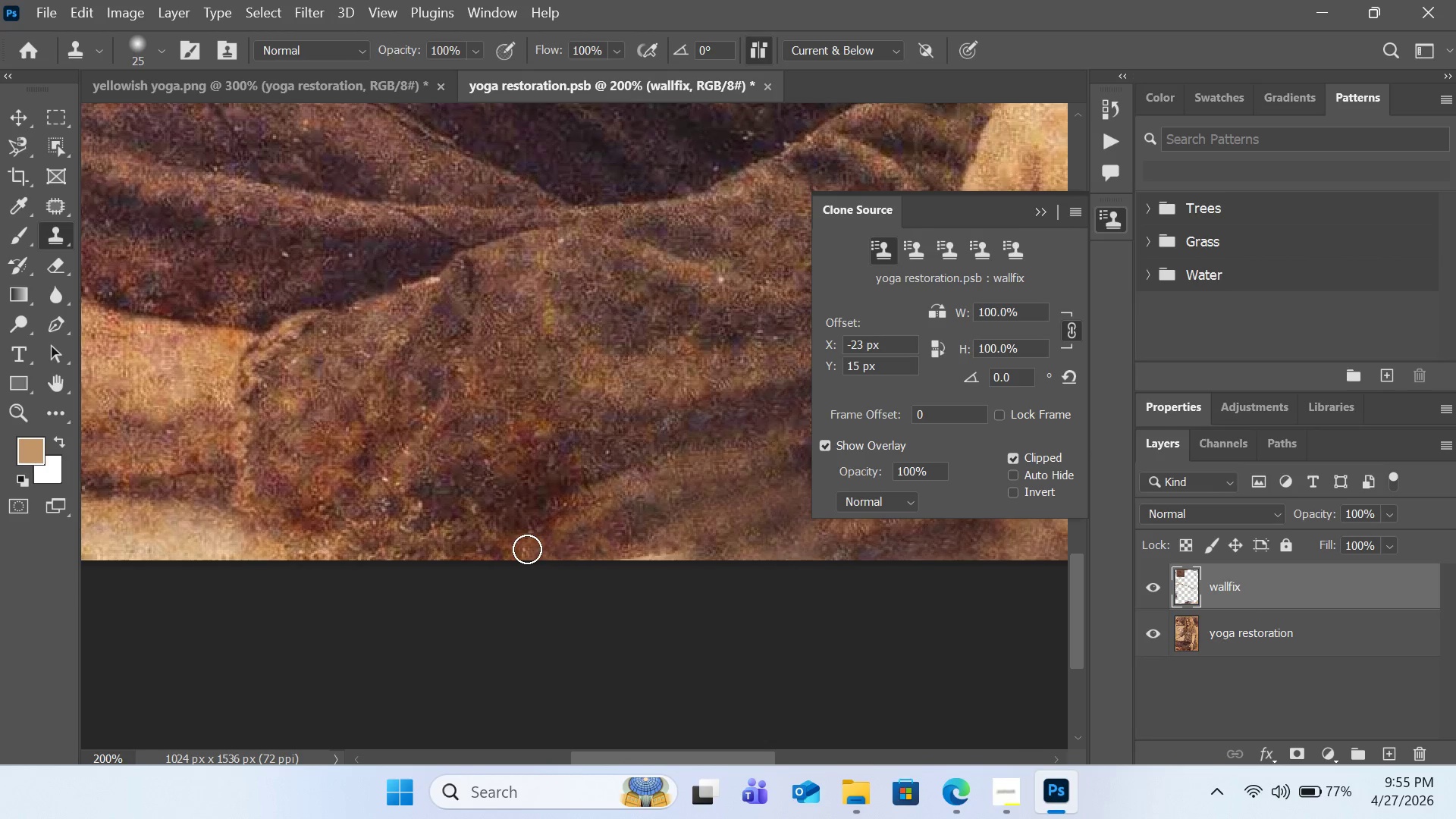 
left_click([527, 549])
 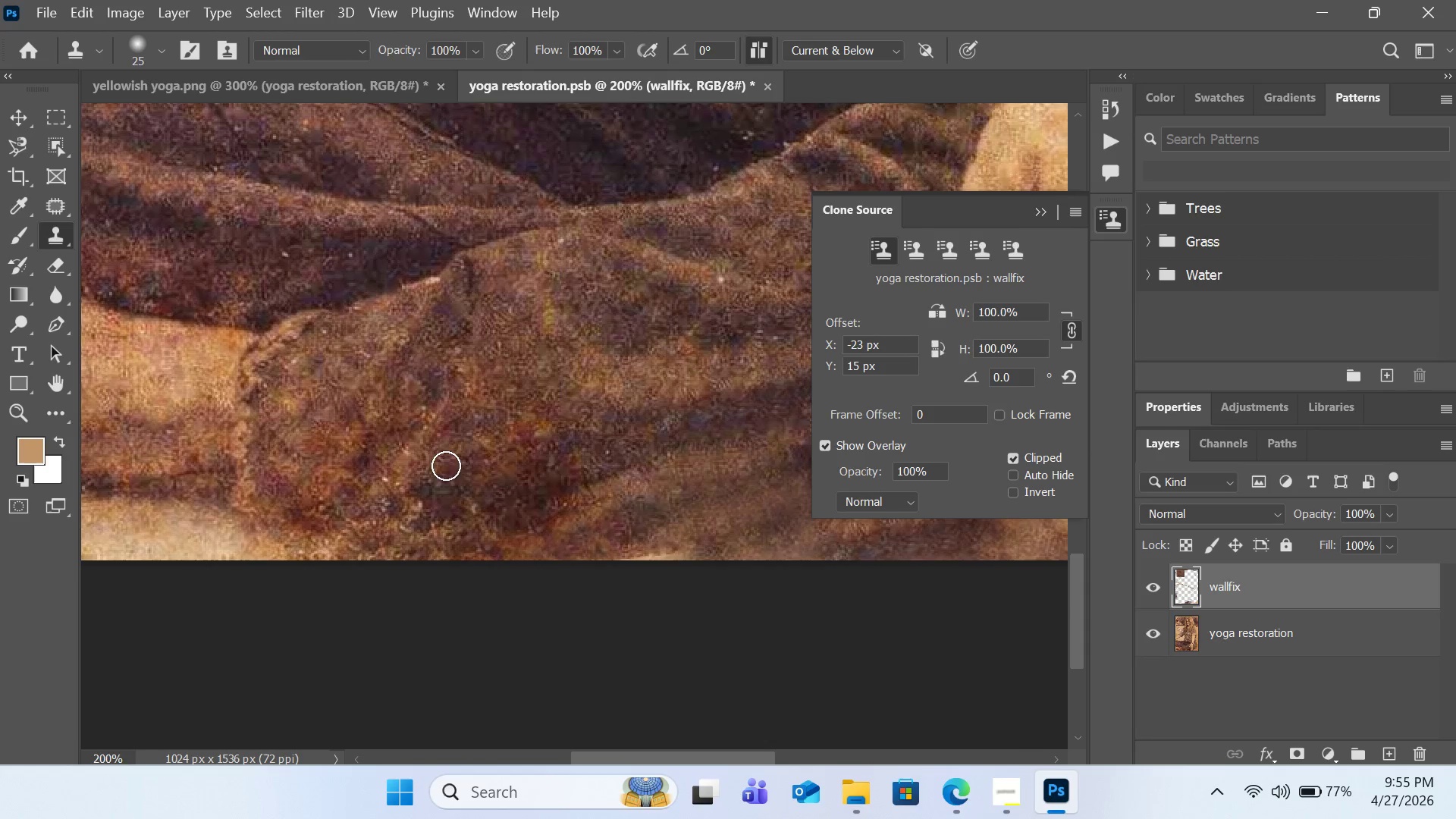 
hold_key(key=AltLeft, duration=0.42)
 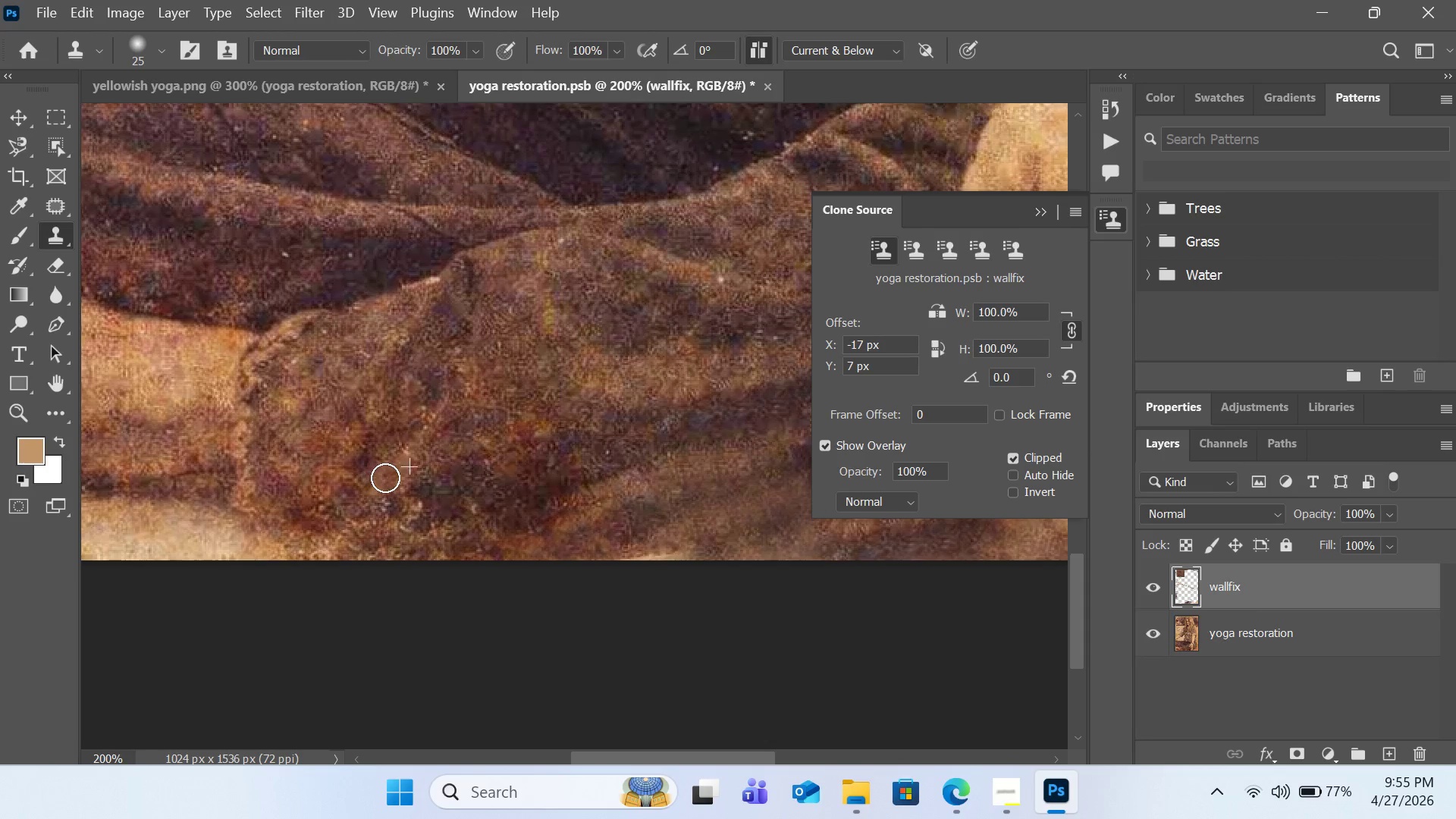 
key(Alt+AltLeft)
 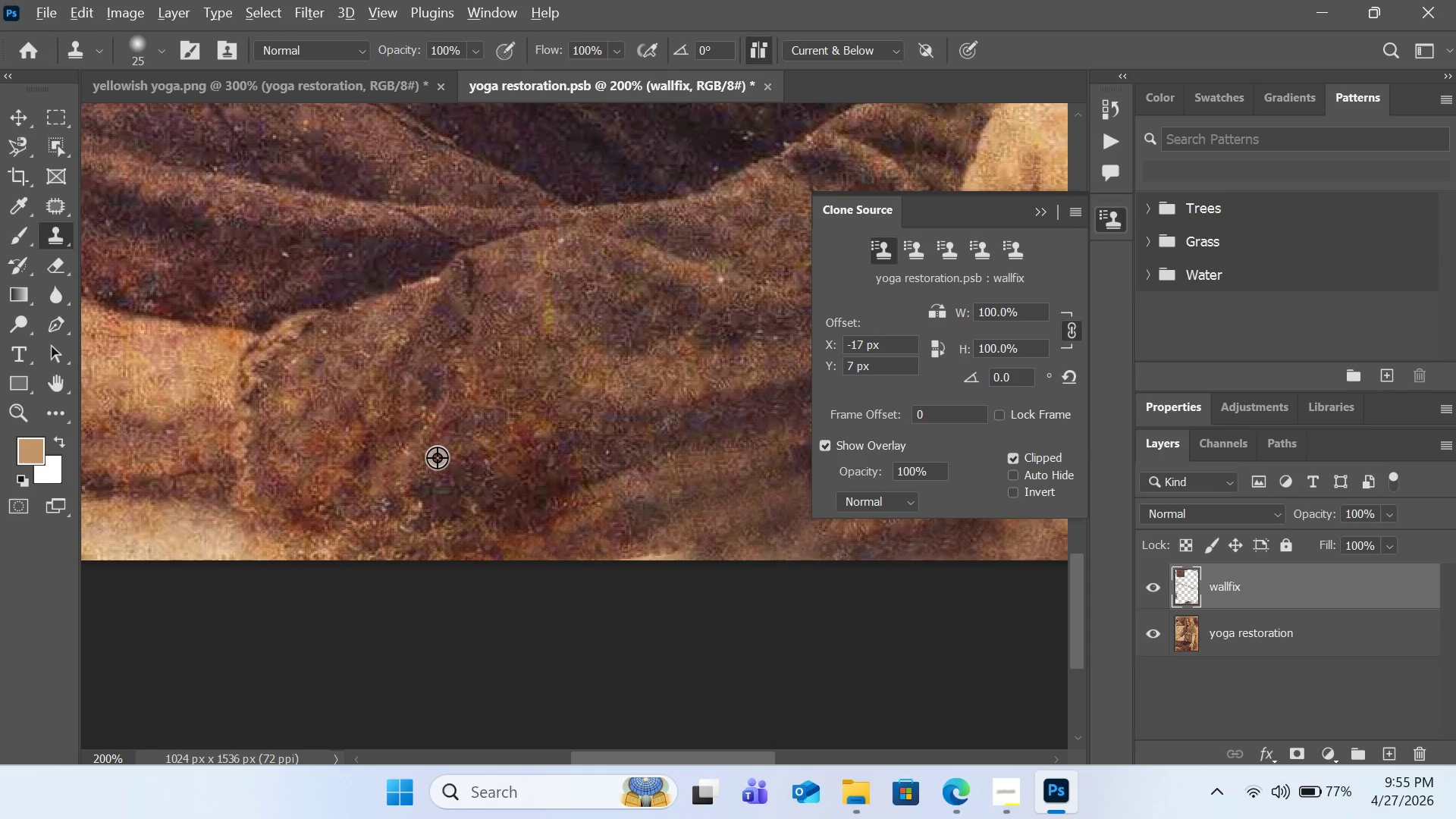 
double_click([437, 457])
 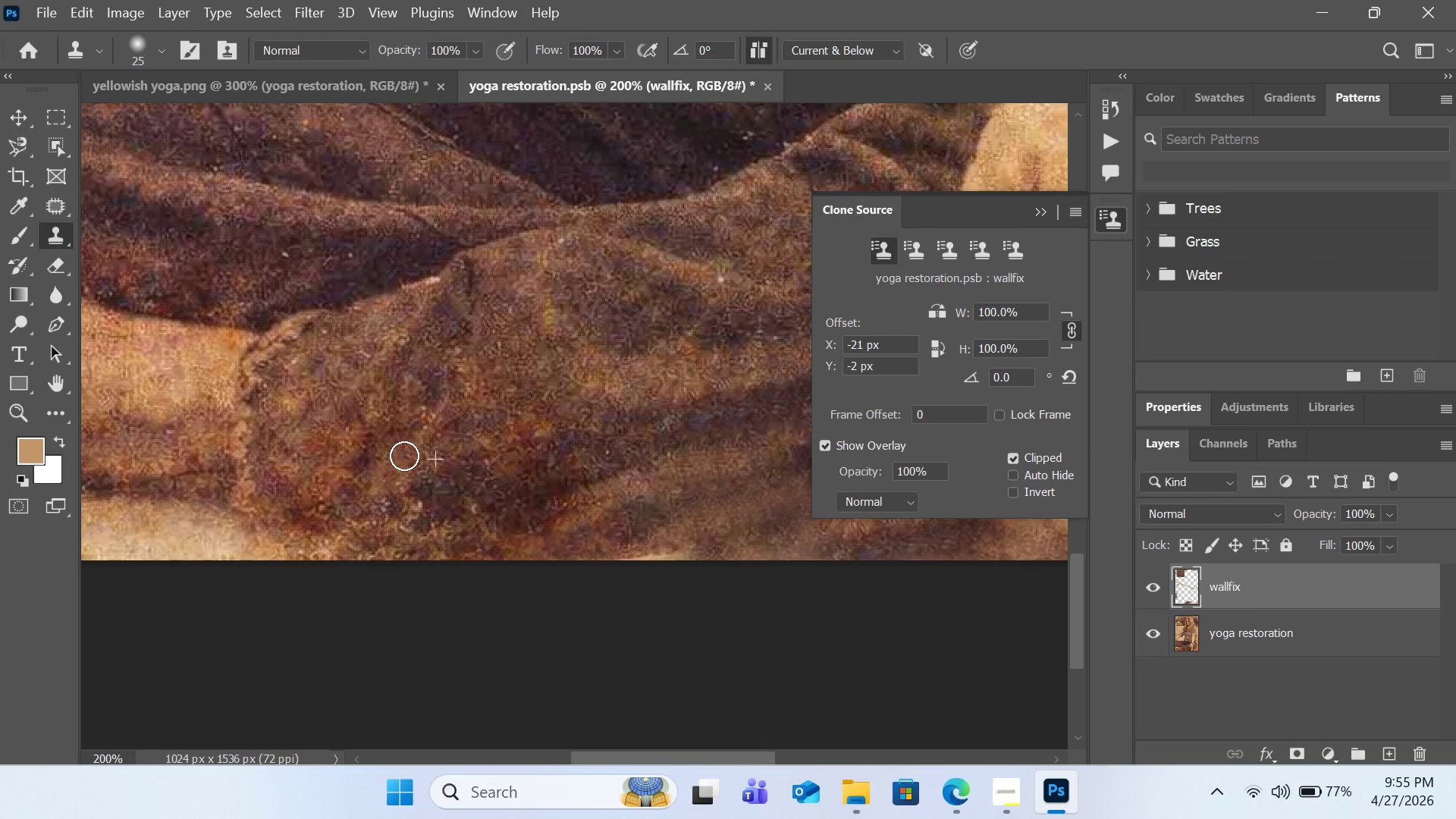 
hold_key(key=AltLeft, duration=0.61)
left_click([312, 391])
 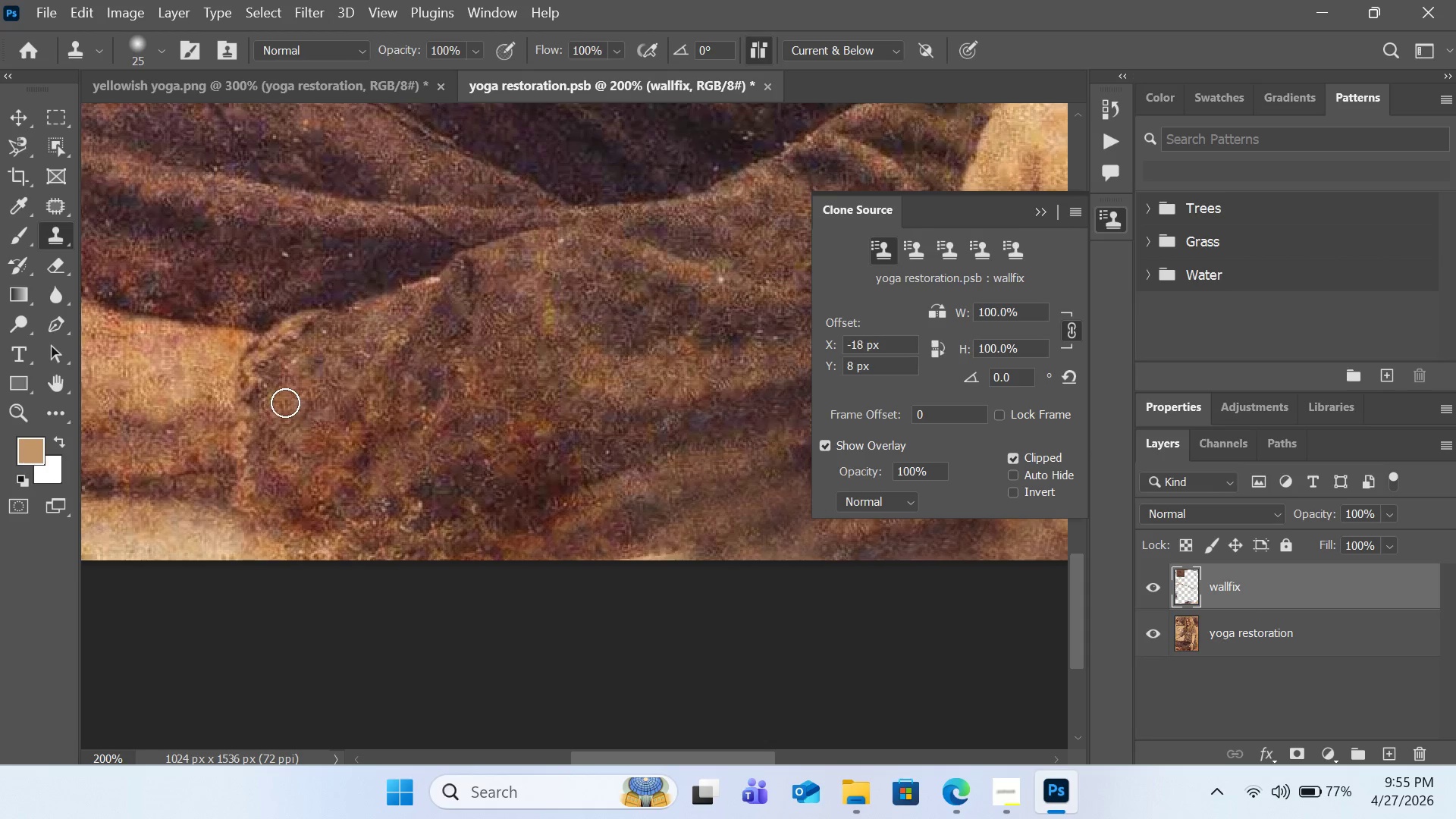 
left_click([286, 403])
 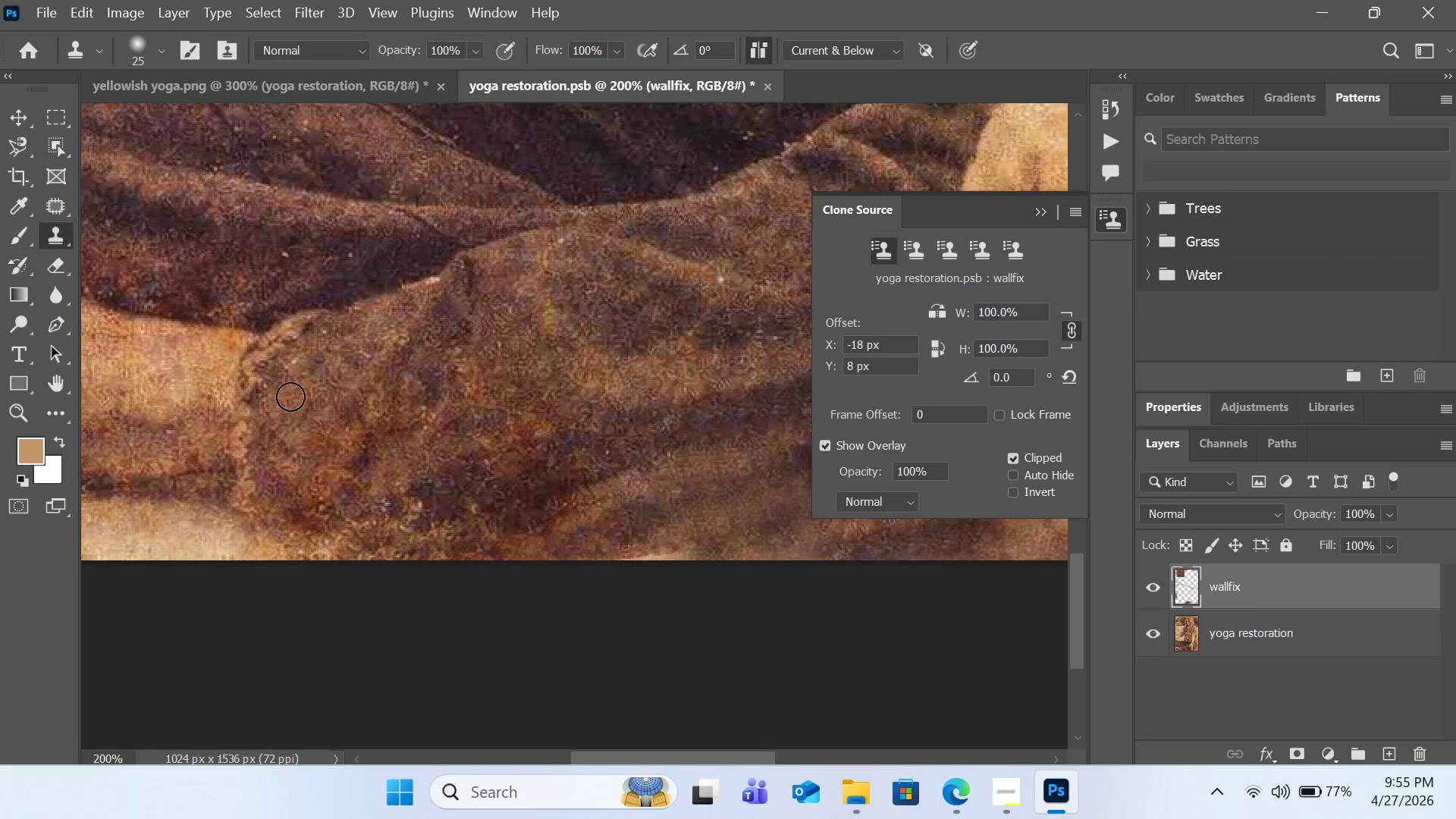 
hold_key(key=AltLeft, duration=0.38)
 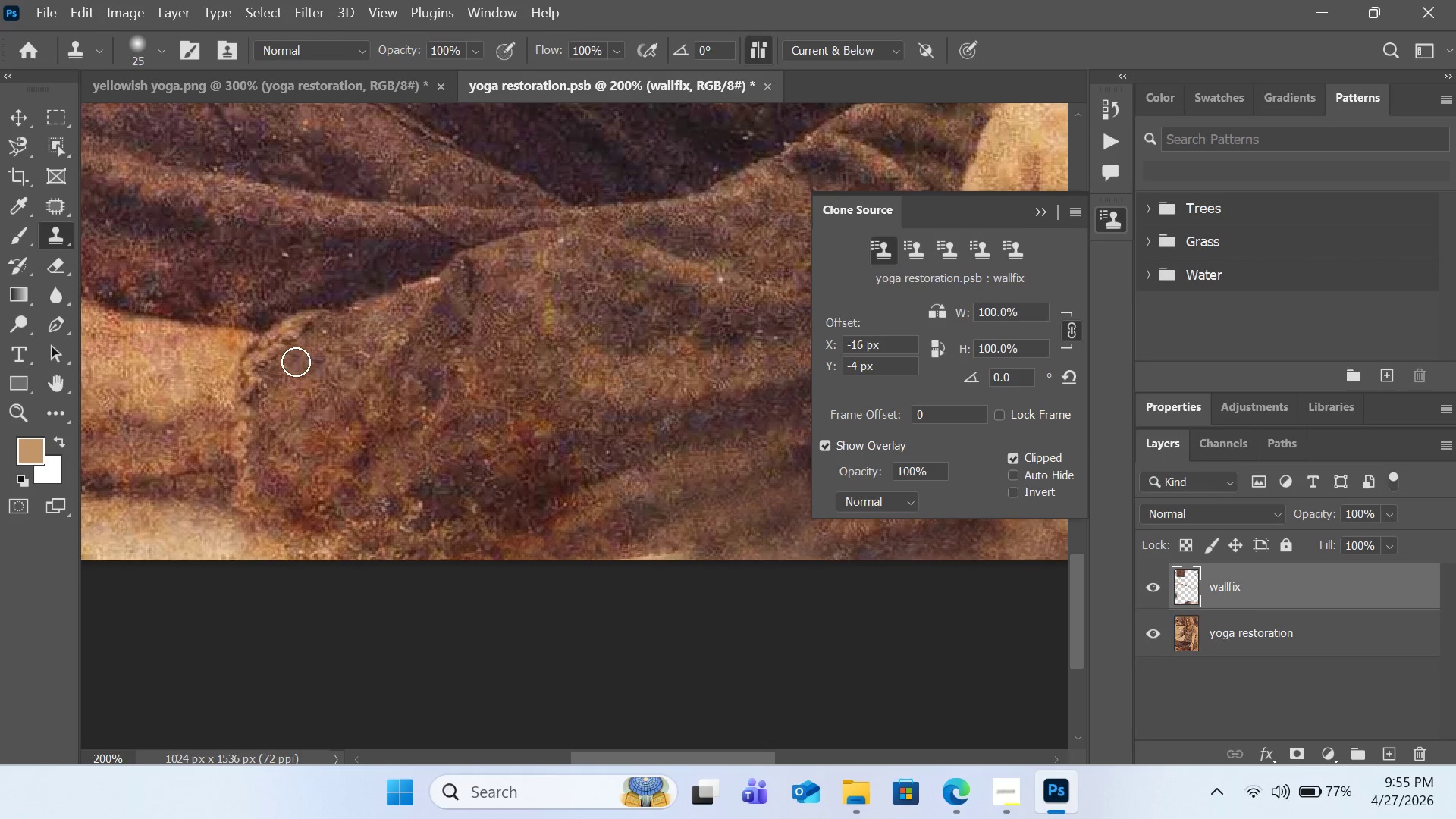 
left_click([296, 362])
 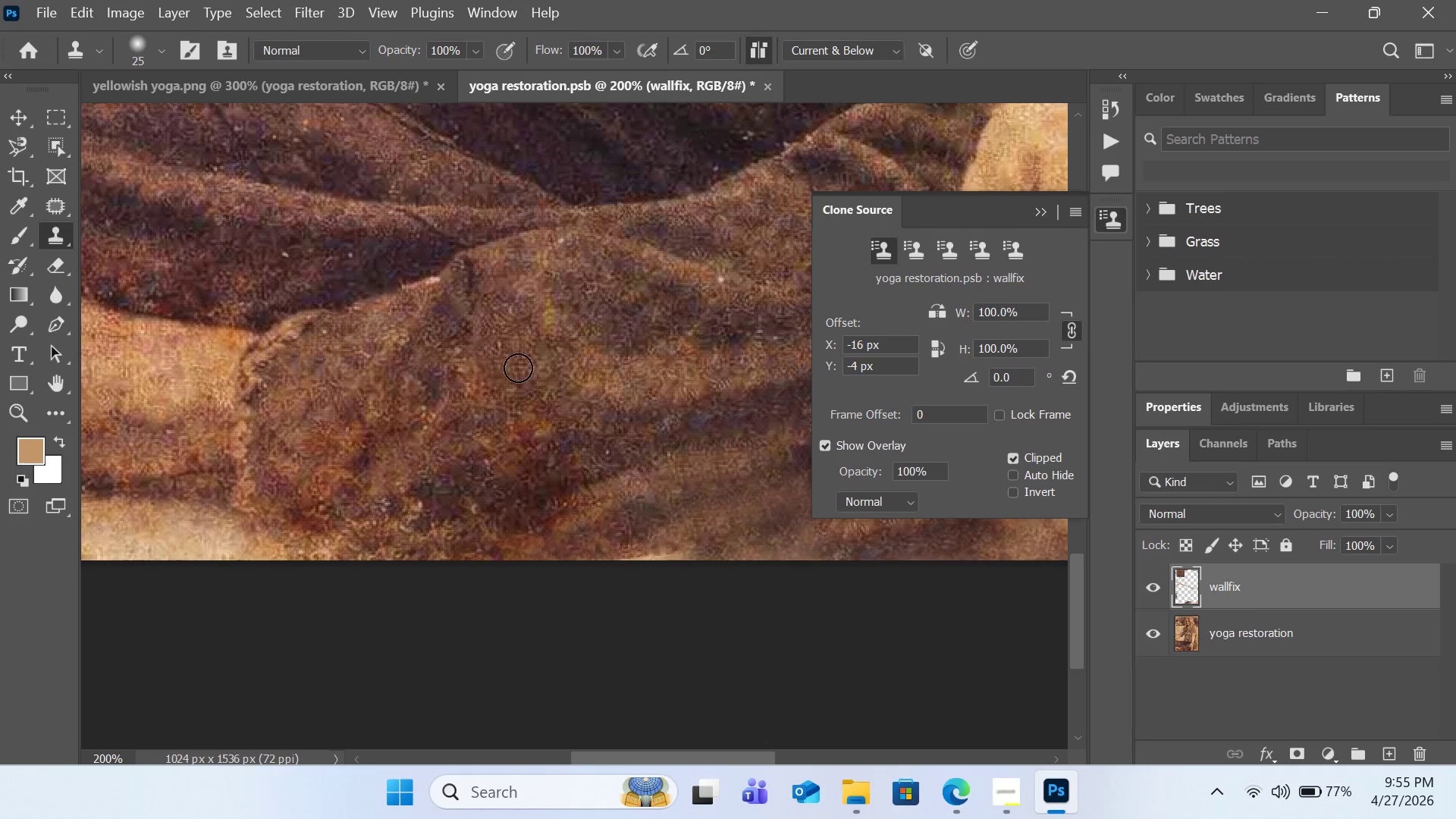 
hold_key(key=AltLeft, duration=0.7)
 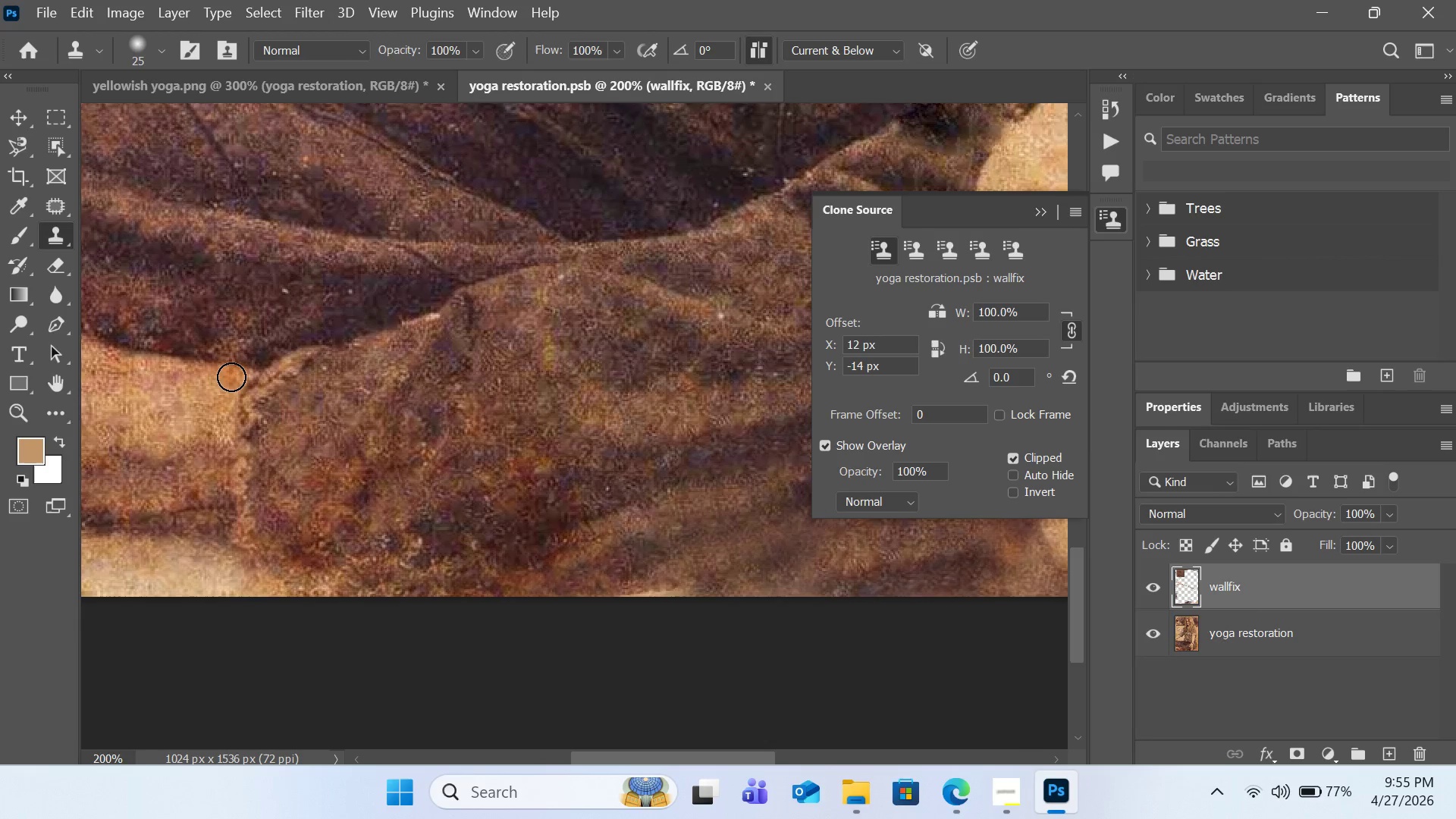 
scroll: coordinate [519, 368], scroll_direction: up, amount: 2.0
 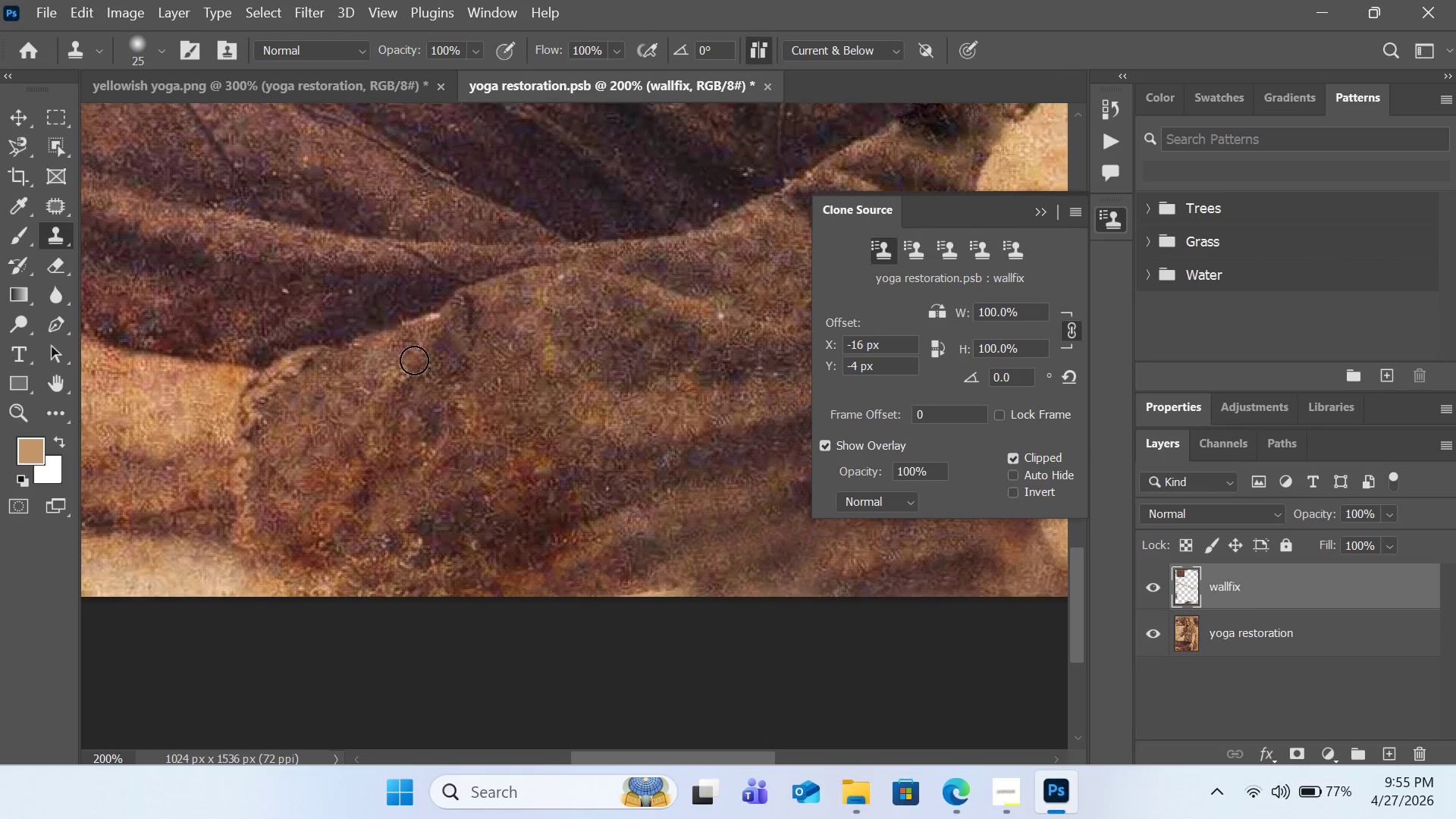 
left_click([214, 398])
 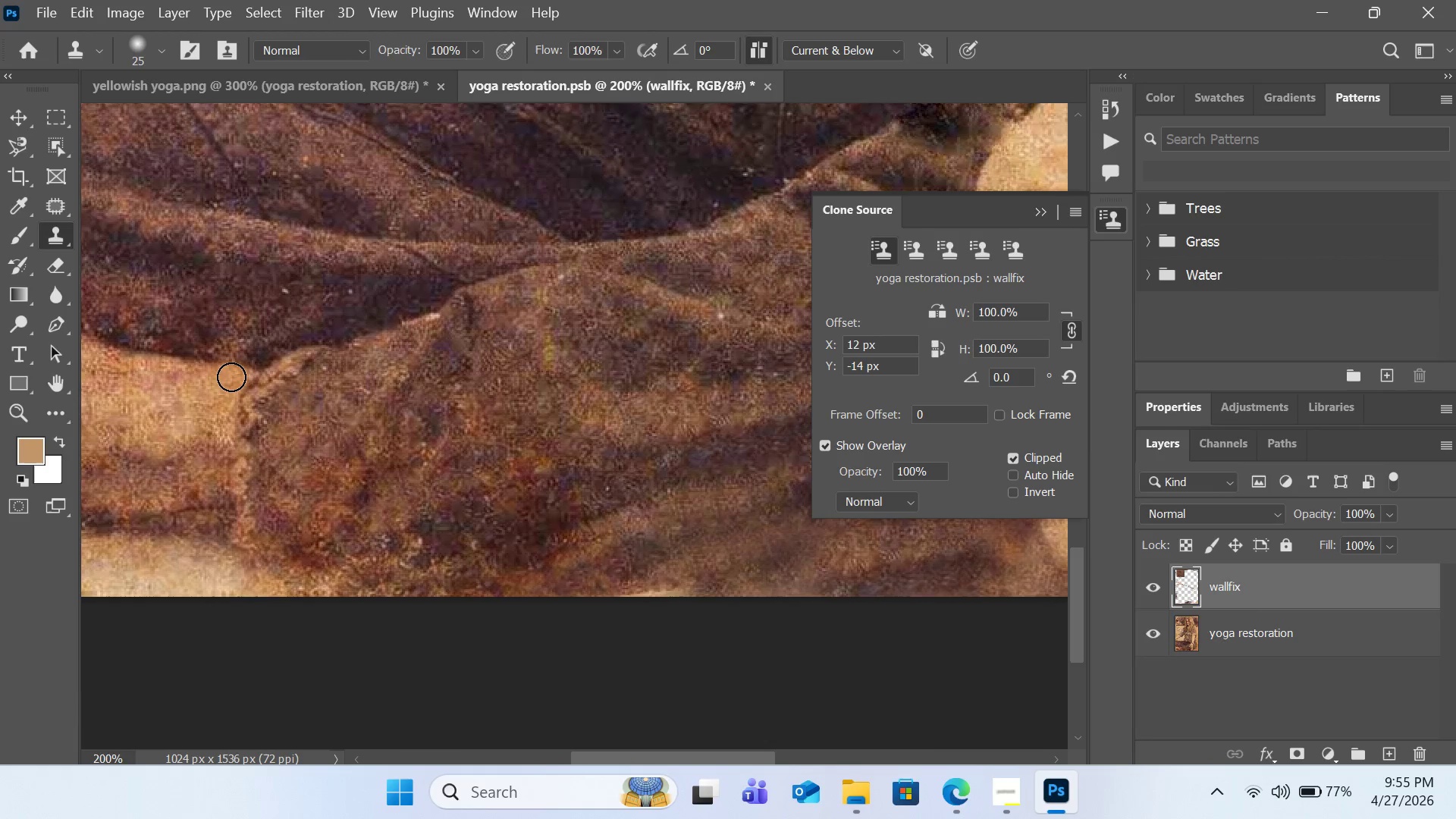 
left_click([231, 377])
 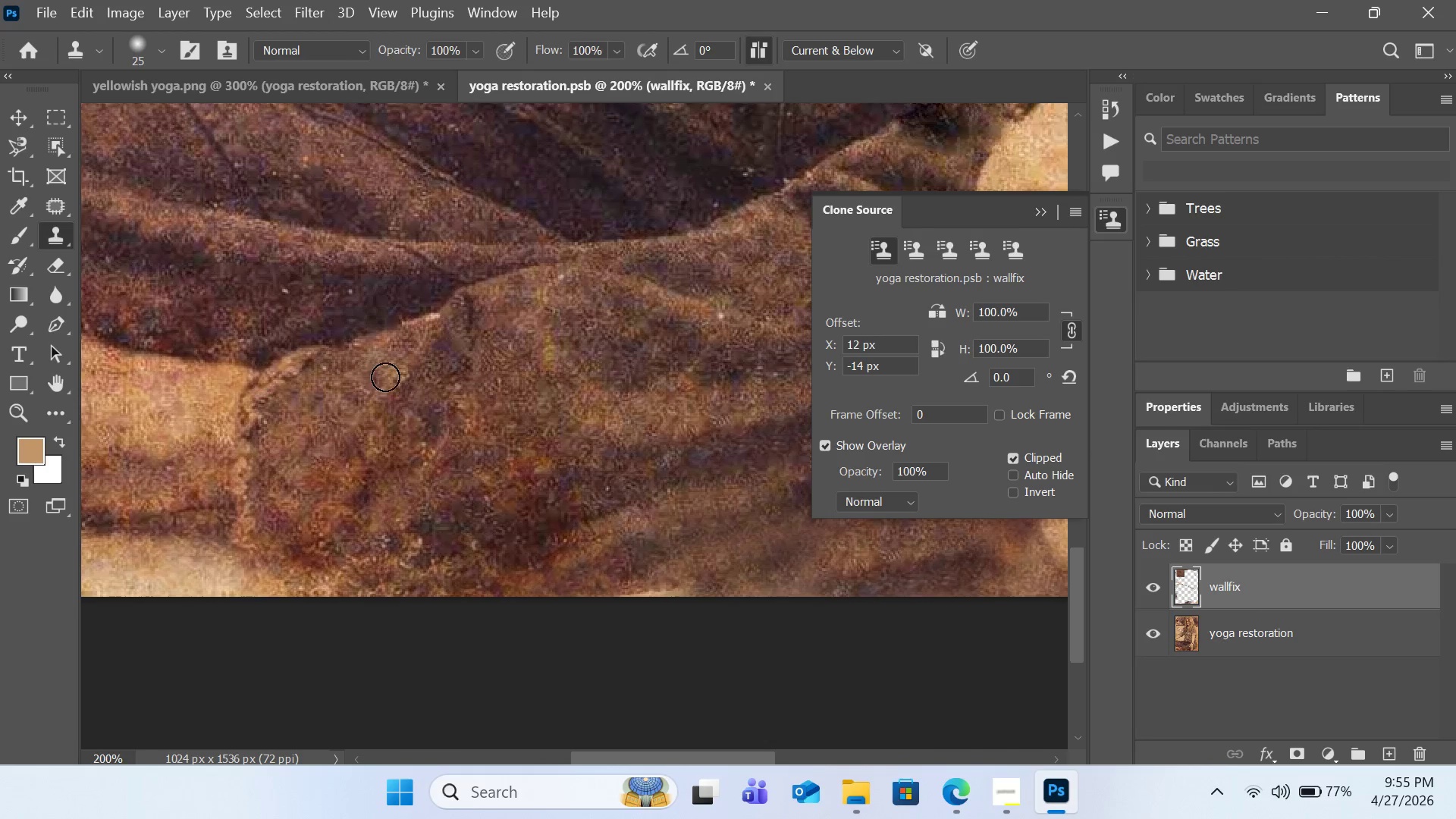 
hold_key(key=AltLeft, duration=0.36)
 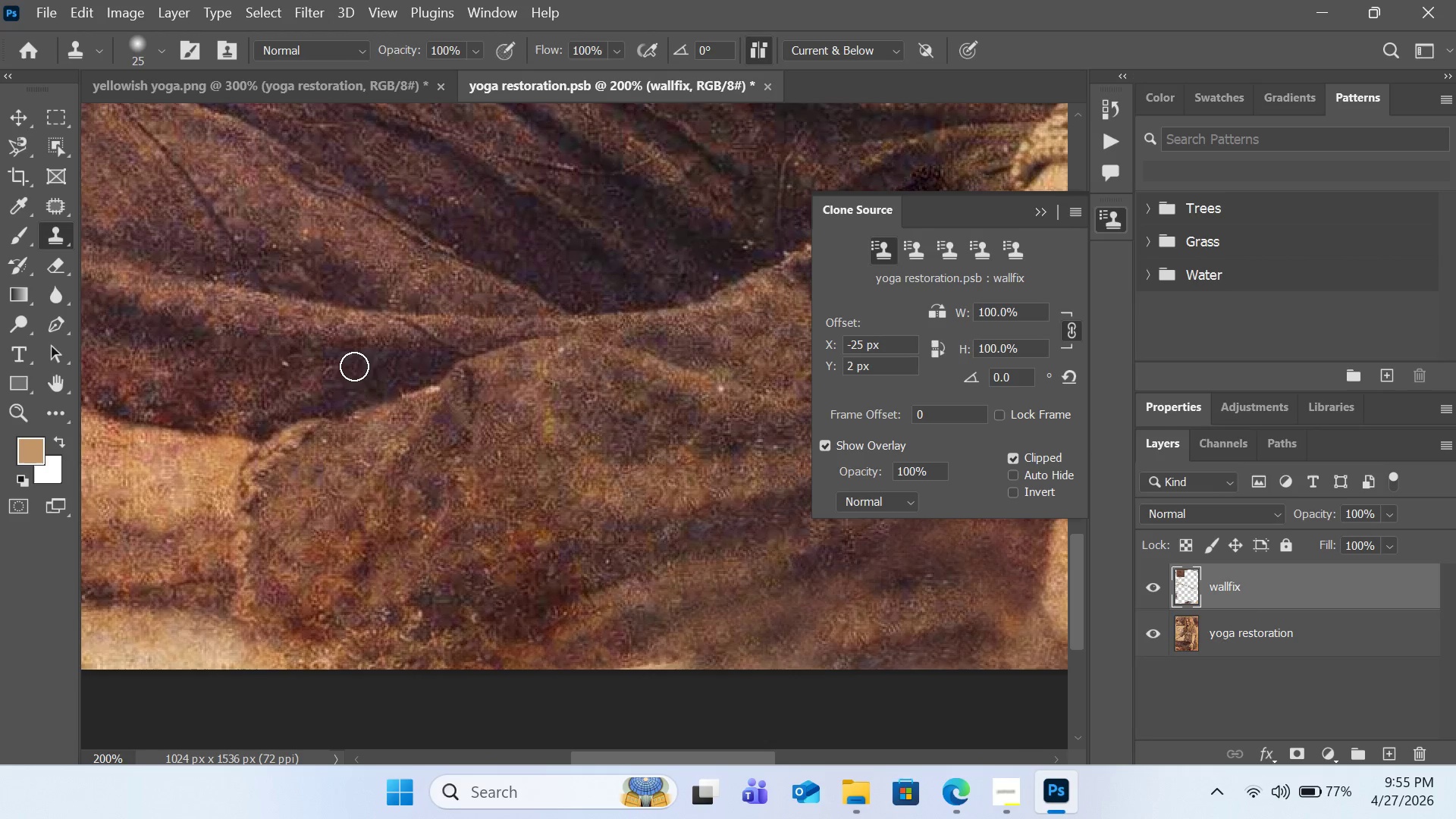 
scroll: coordinate [388, 377], scroll_direction: up, amount: 4.0
 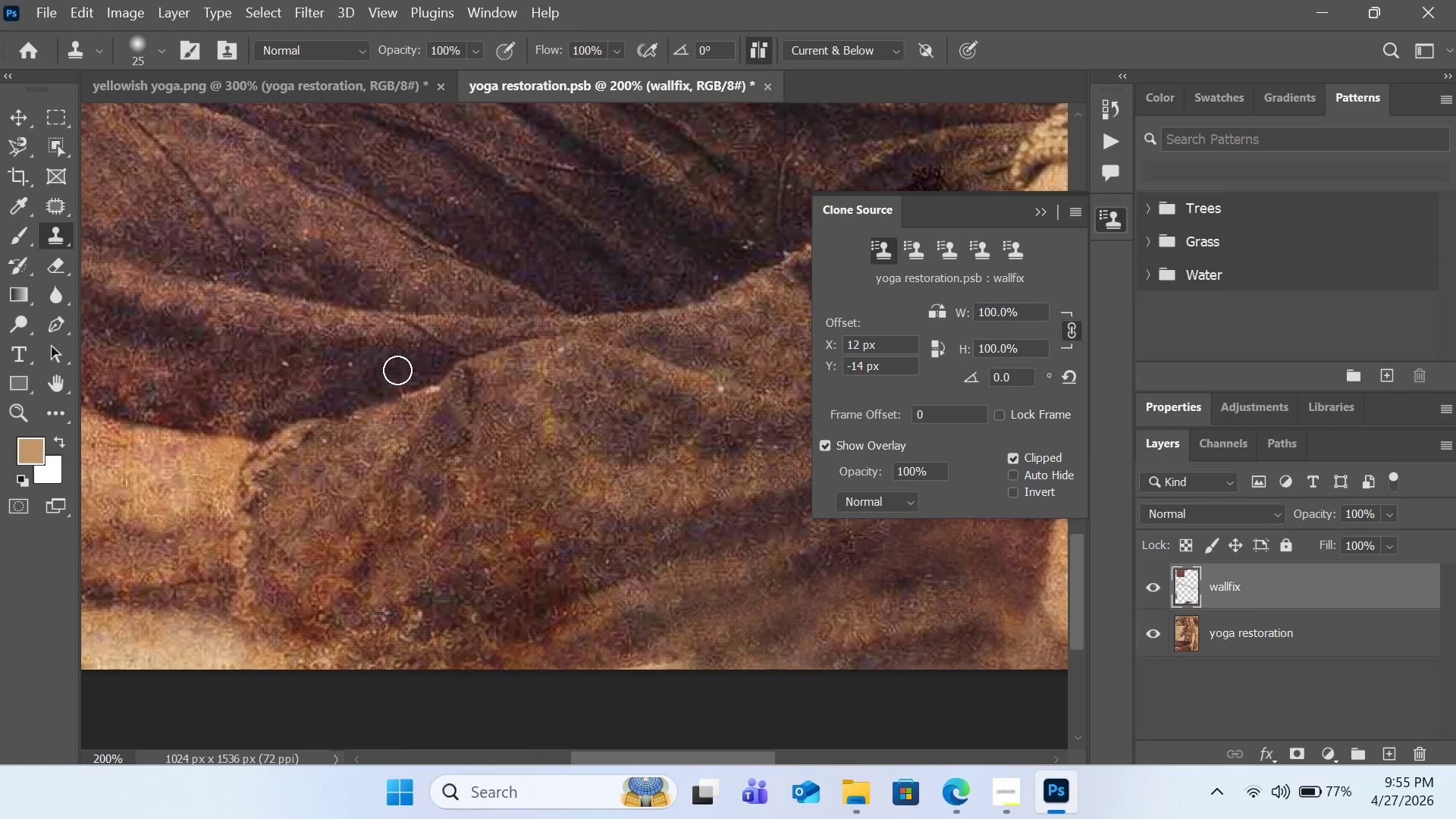 
left_click([392, 364])
 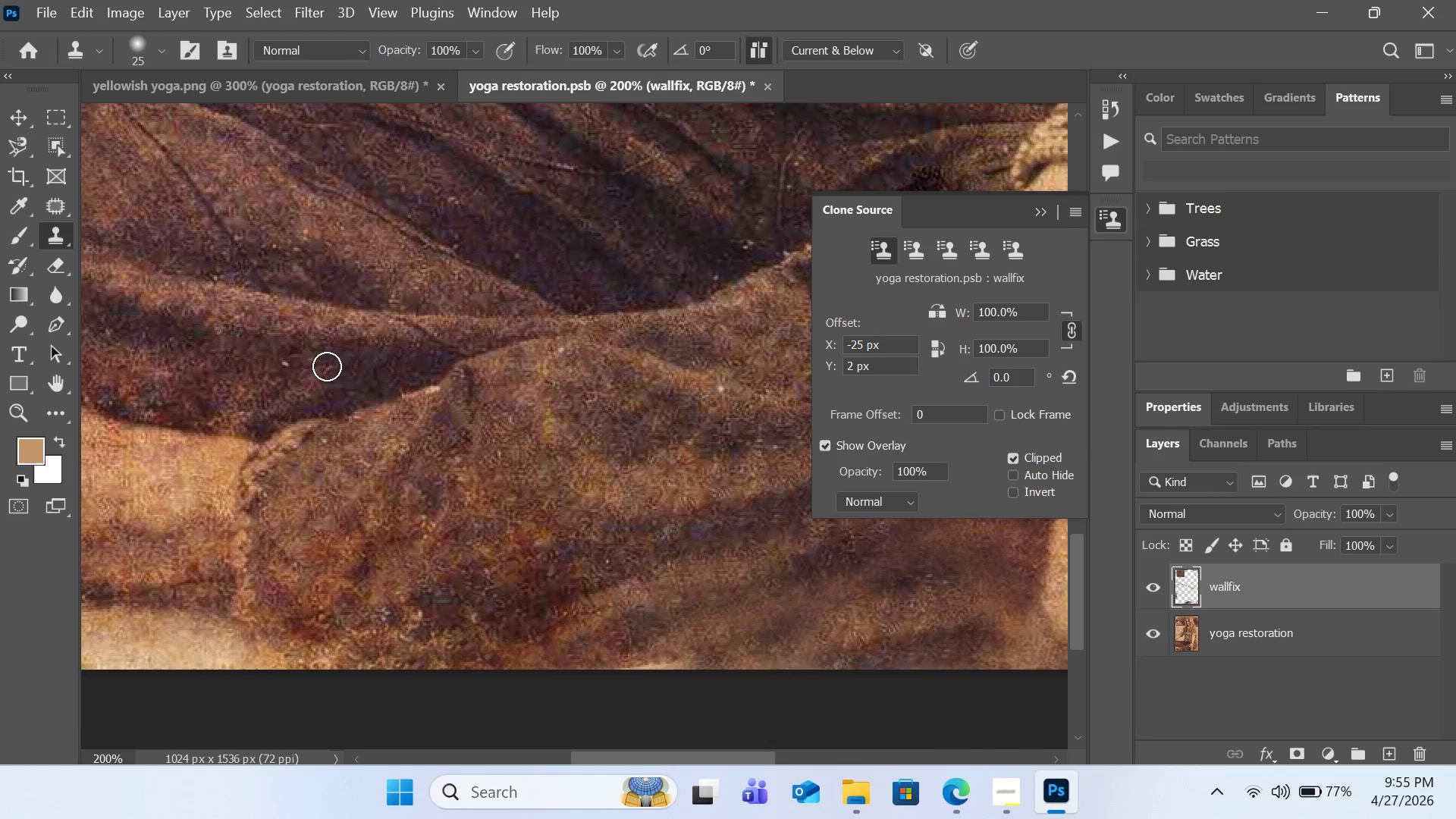 
double_click([284, 366])
 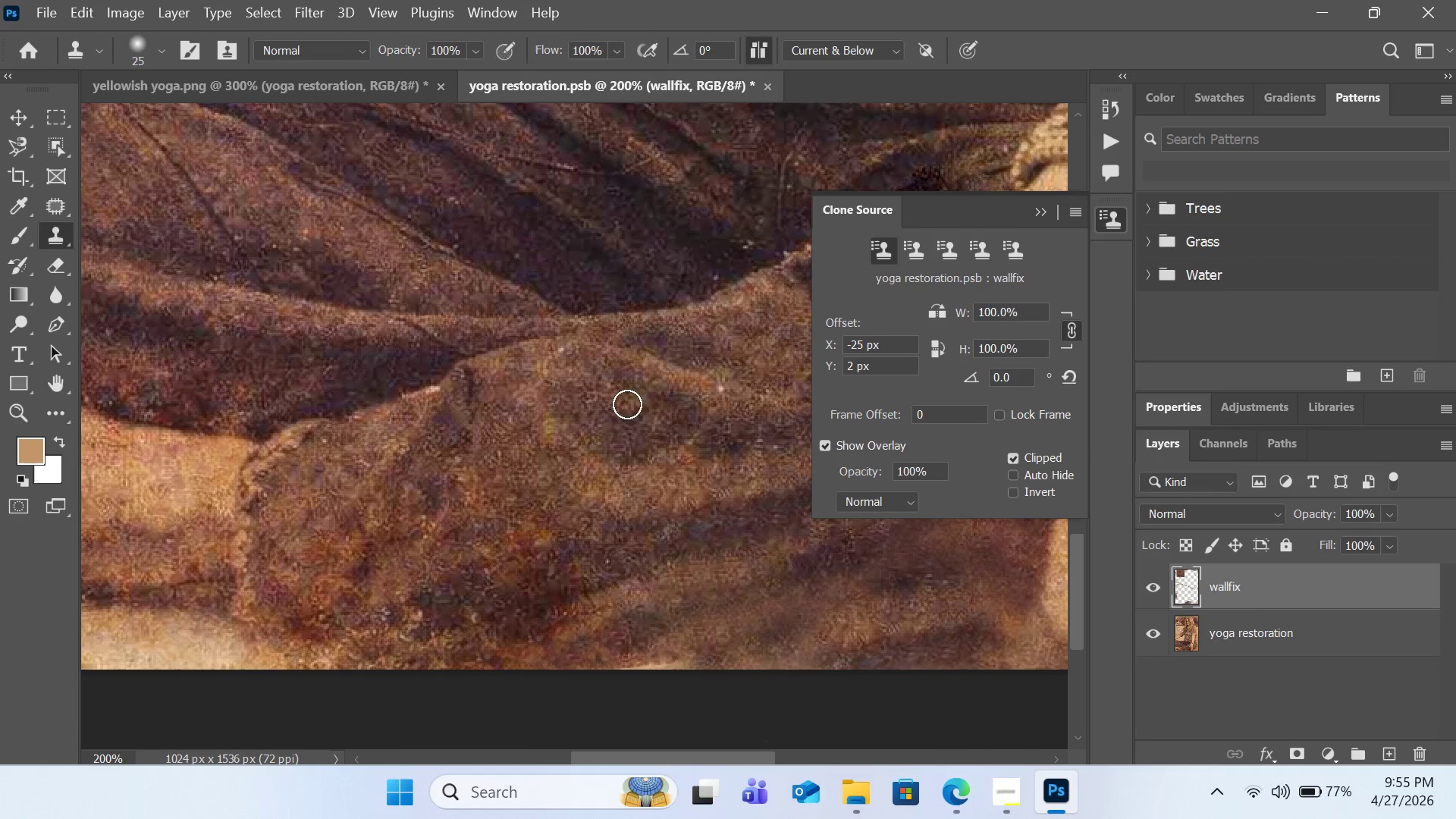 
hold_key(key=AltLeft, duration=0.81)
left_click([587, 372])
 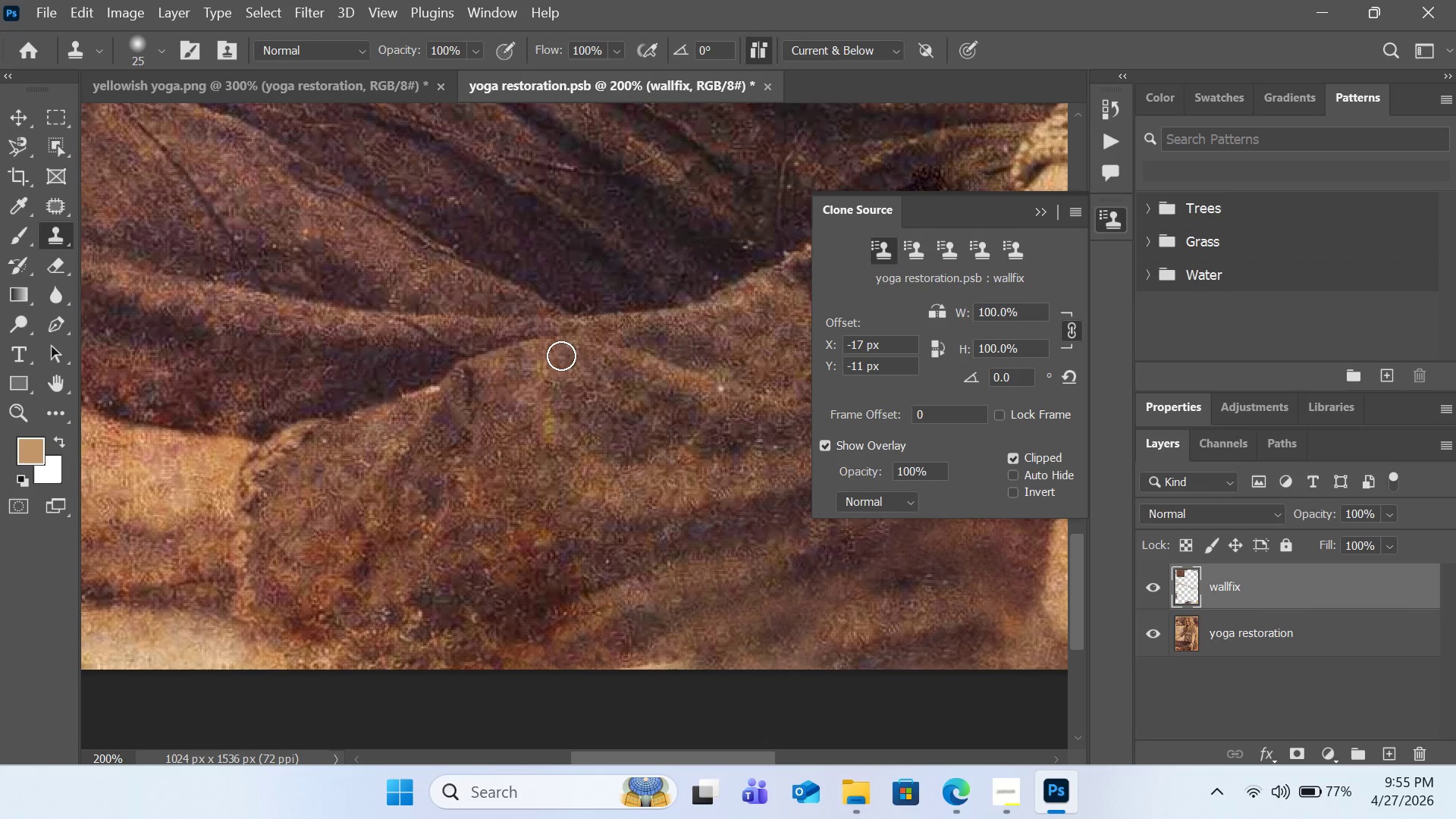 
left_click([561, 356])
 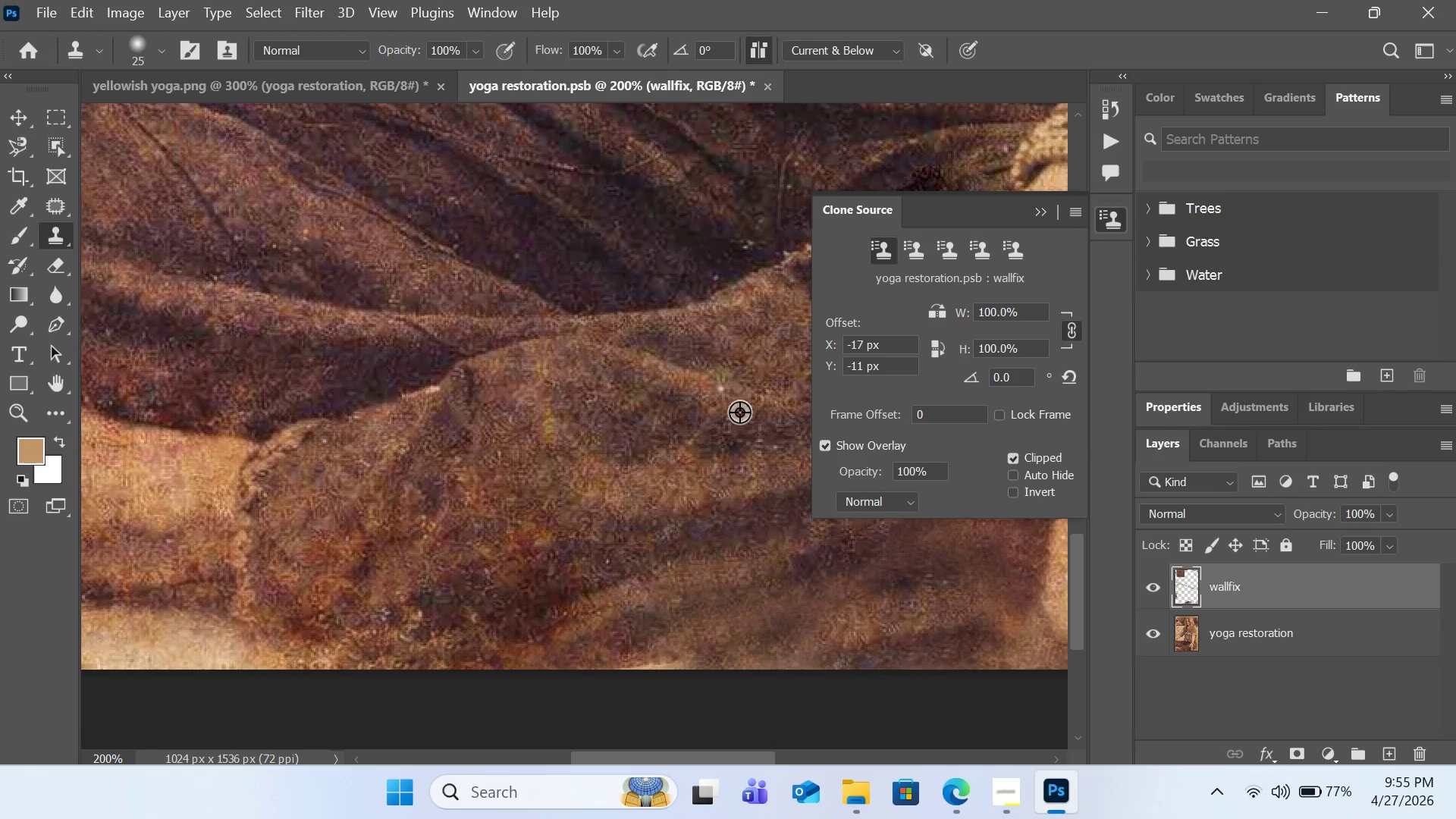 
hold_key(key=AltLeft, duration=0.52)
left_click([755, 406])
 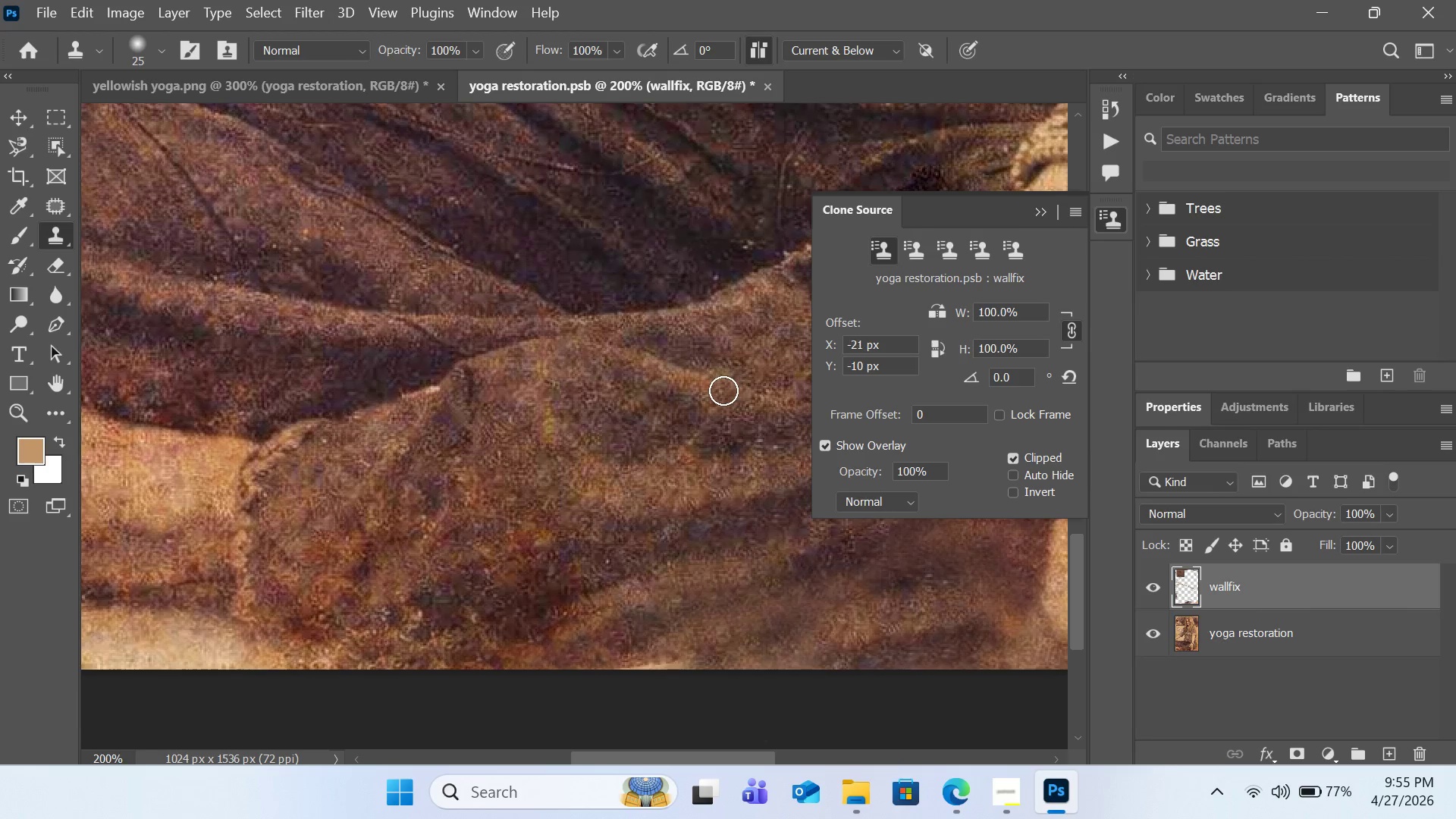 
left_click([723, 393])
 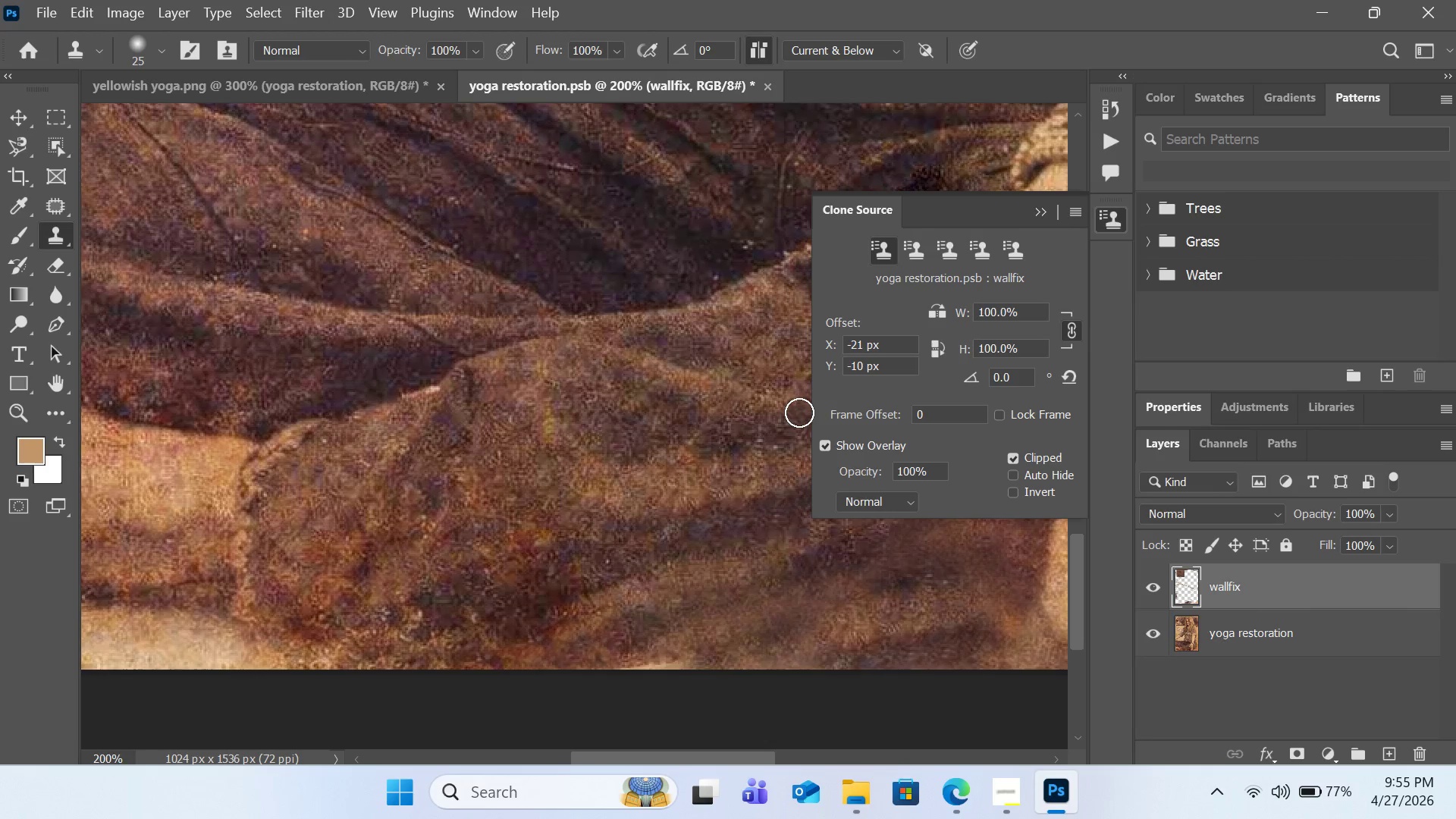 
scroll: coordinate [776, 395], scroll_direction: up, amount: 13.0
 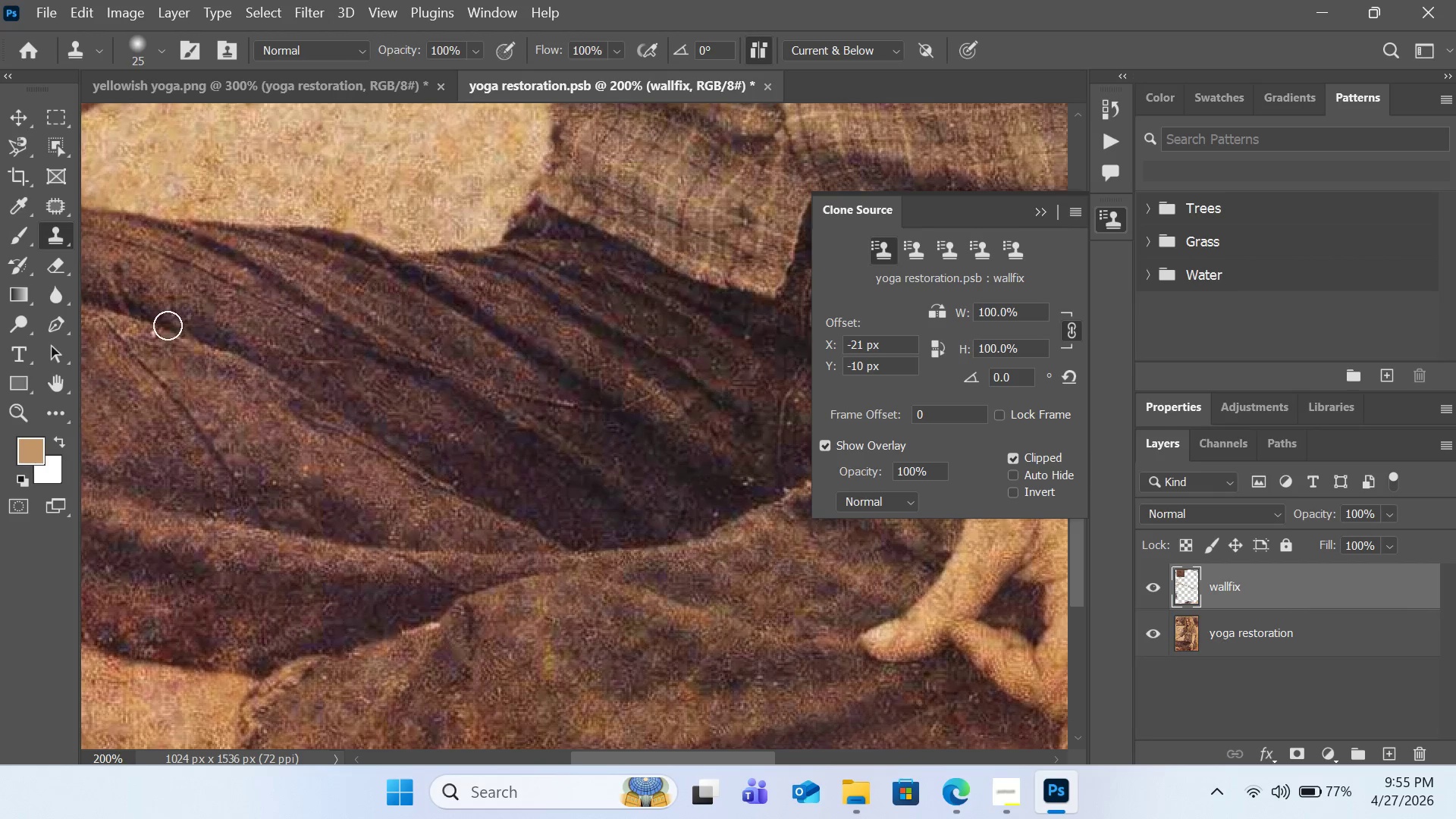 
hold_key(key=AltLeft, duration=0.48)
left_click([153, 350])
 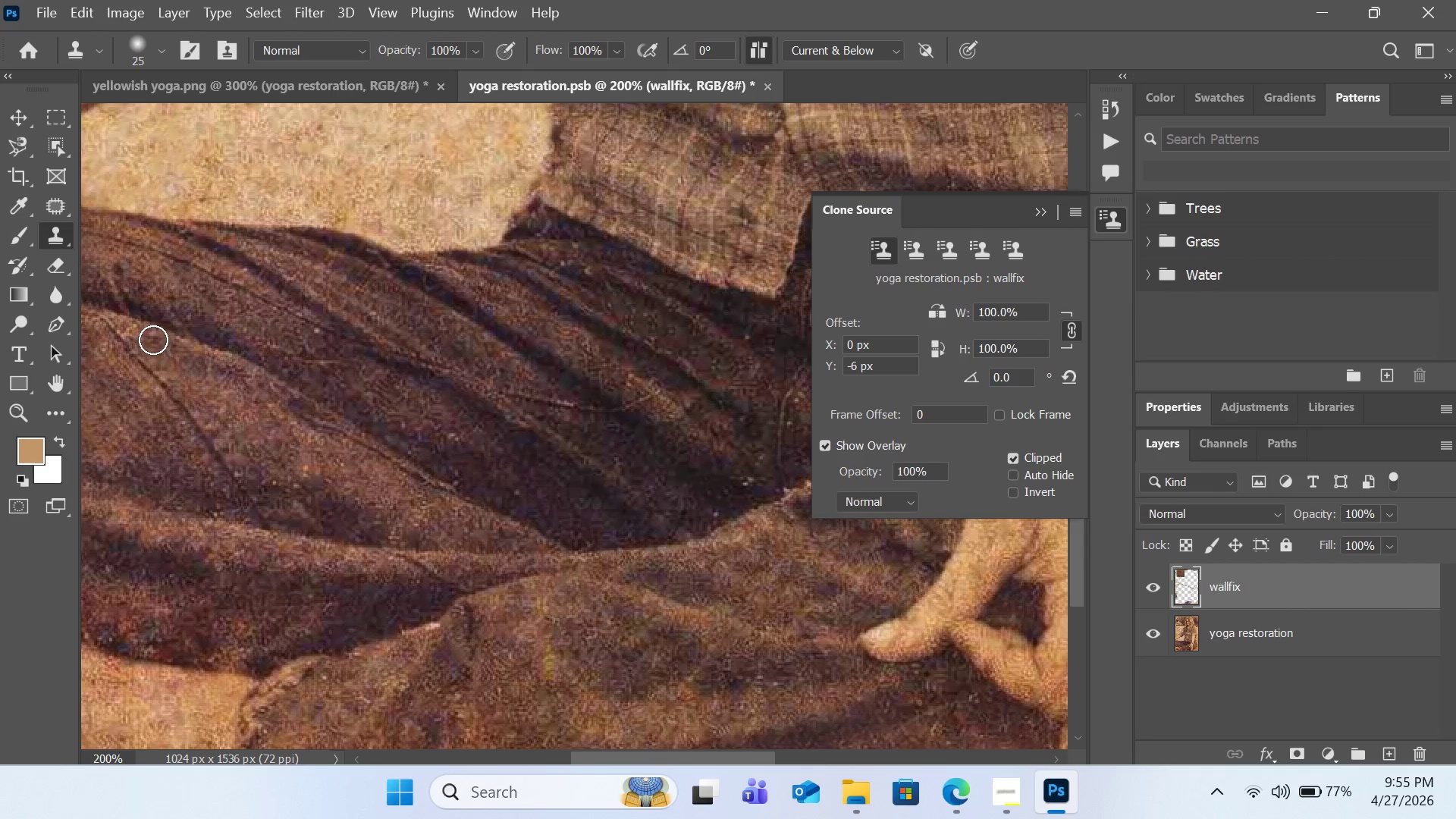 
left_click([153, 338])
 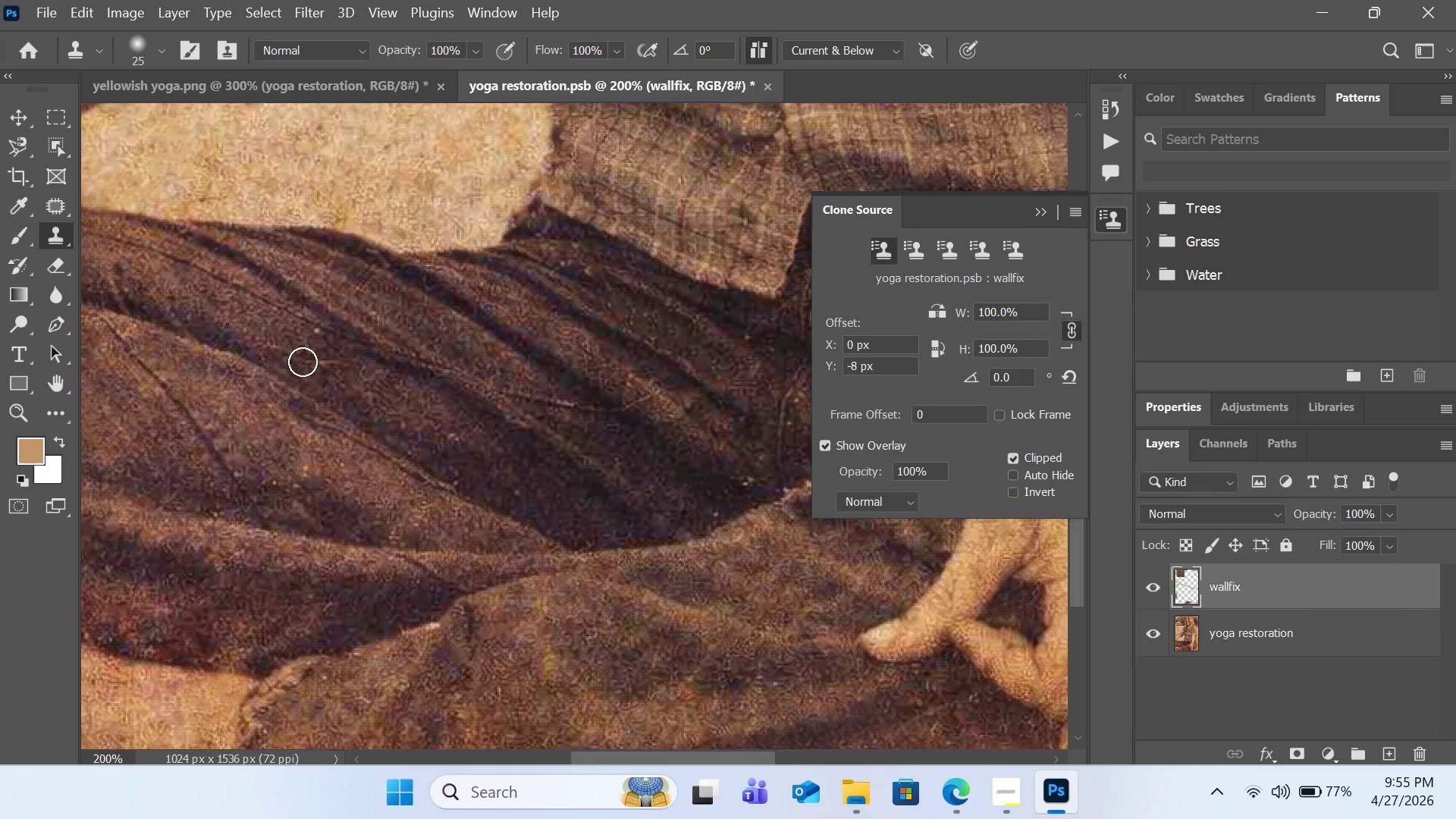 
hold_key(key=AltLeft, duration=0.62)
 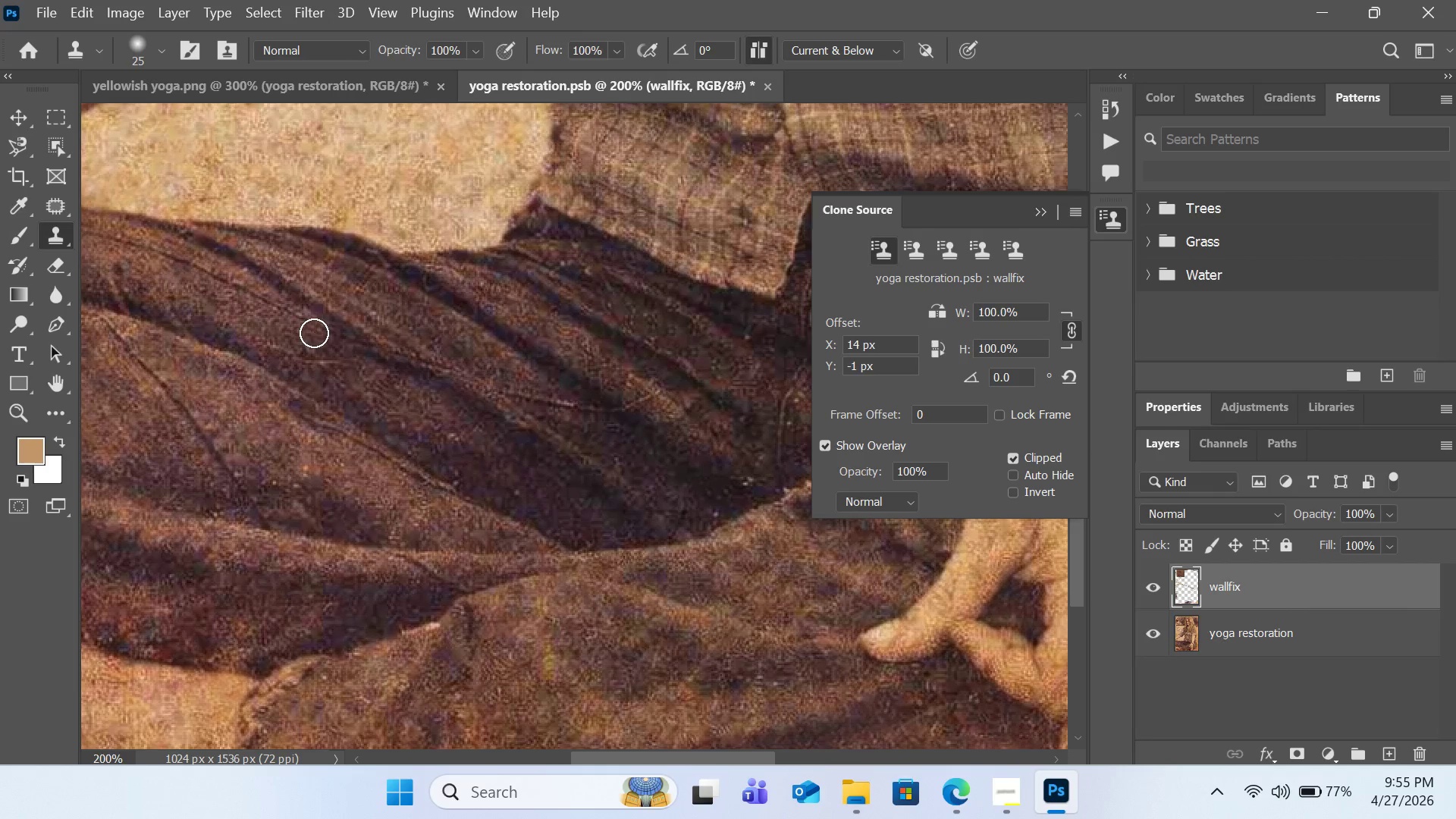 
hold_key(key=AltLeft, duration=0.75)
left_click([299, 319])
 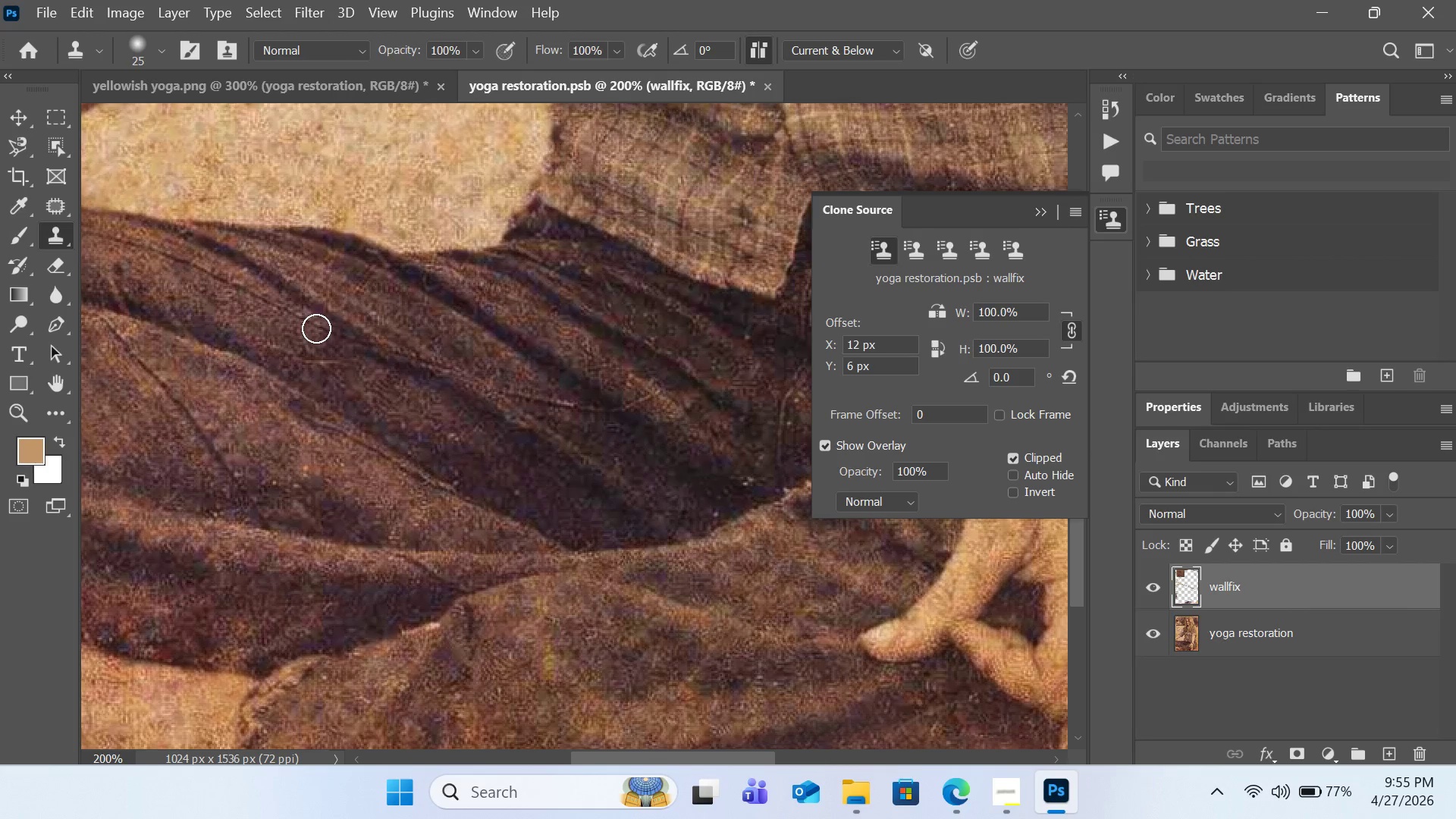 
left_click([316, 329])
 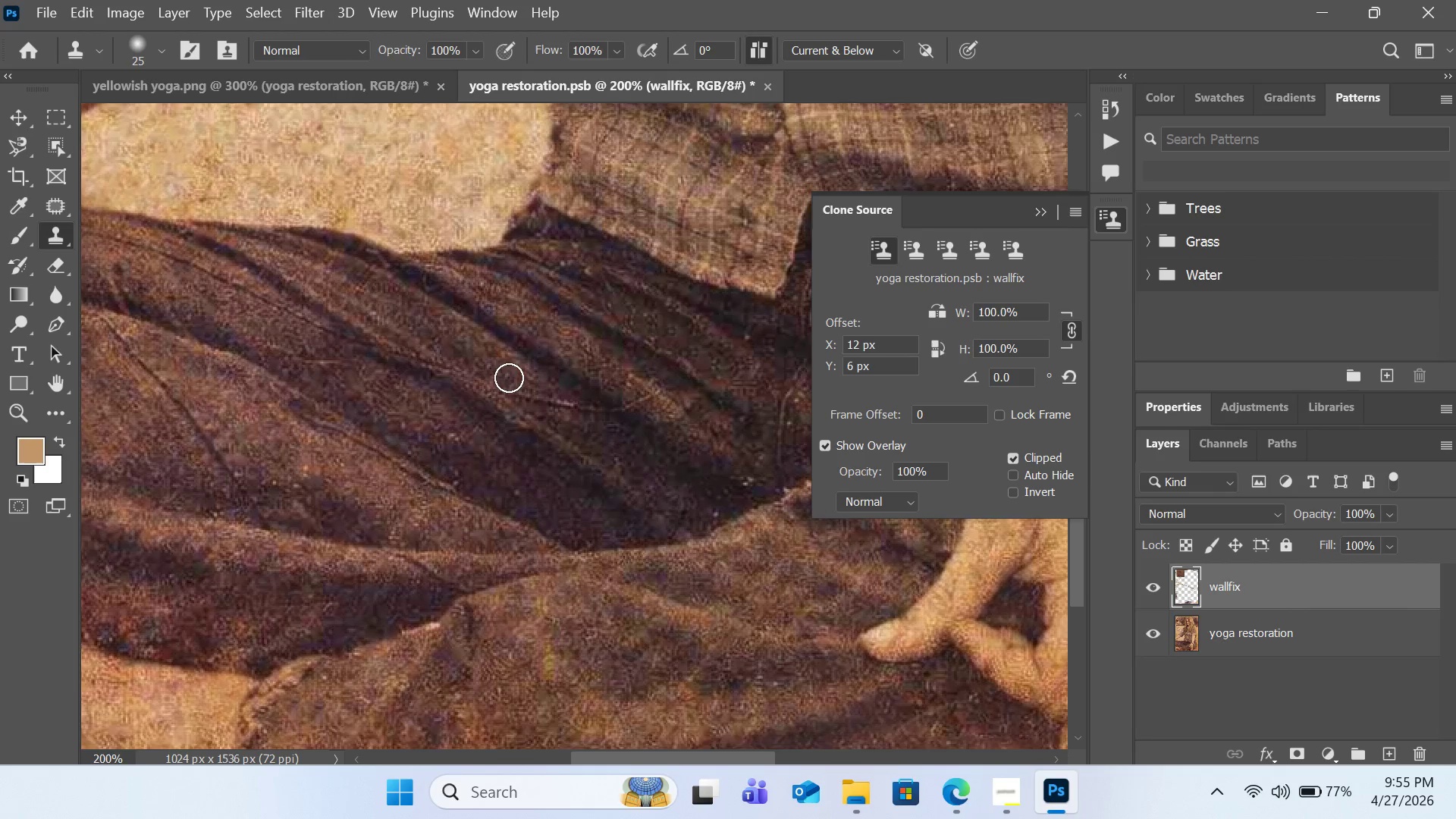 
scroll: coordinate [510, 378], scroll_direction: up, amount: 12.0
 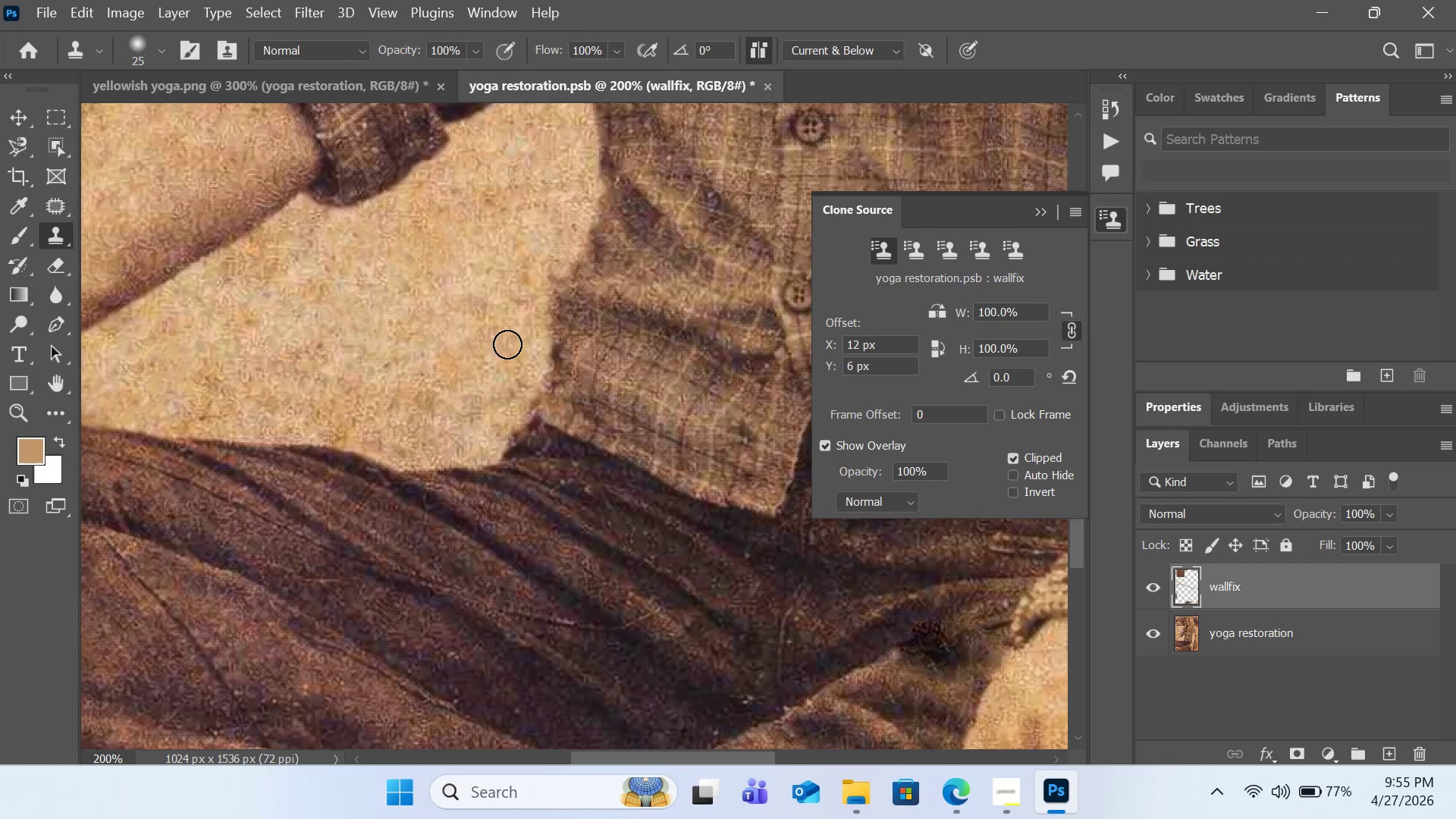 
hold_key(key=AltLeft, duration=0.81)
 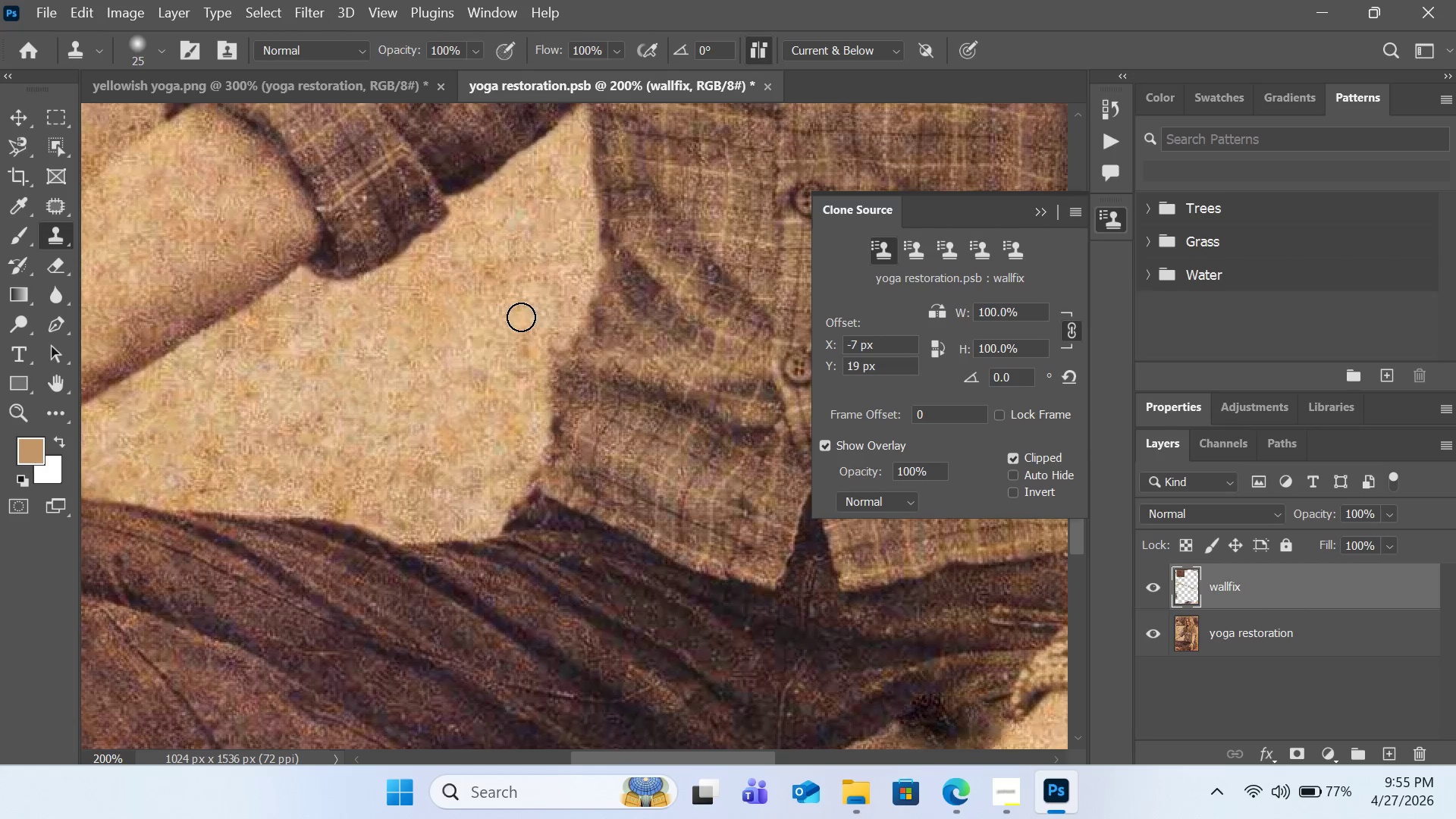 
scroll: coordinate [507, 344], scroll_direction: up, amount: 4.0
 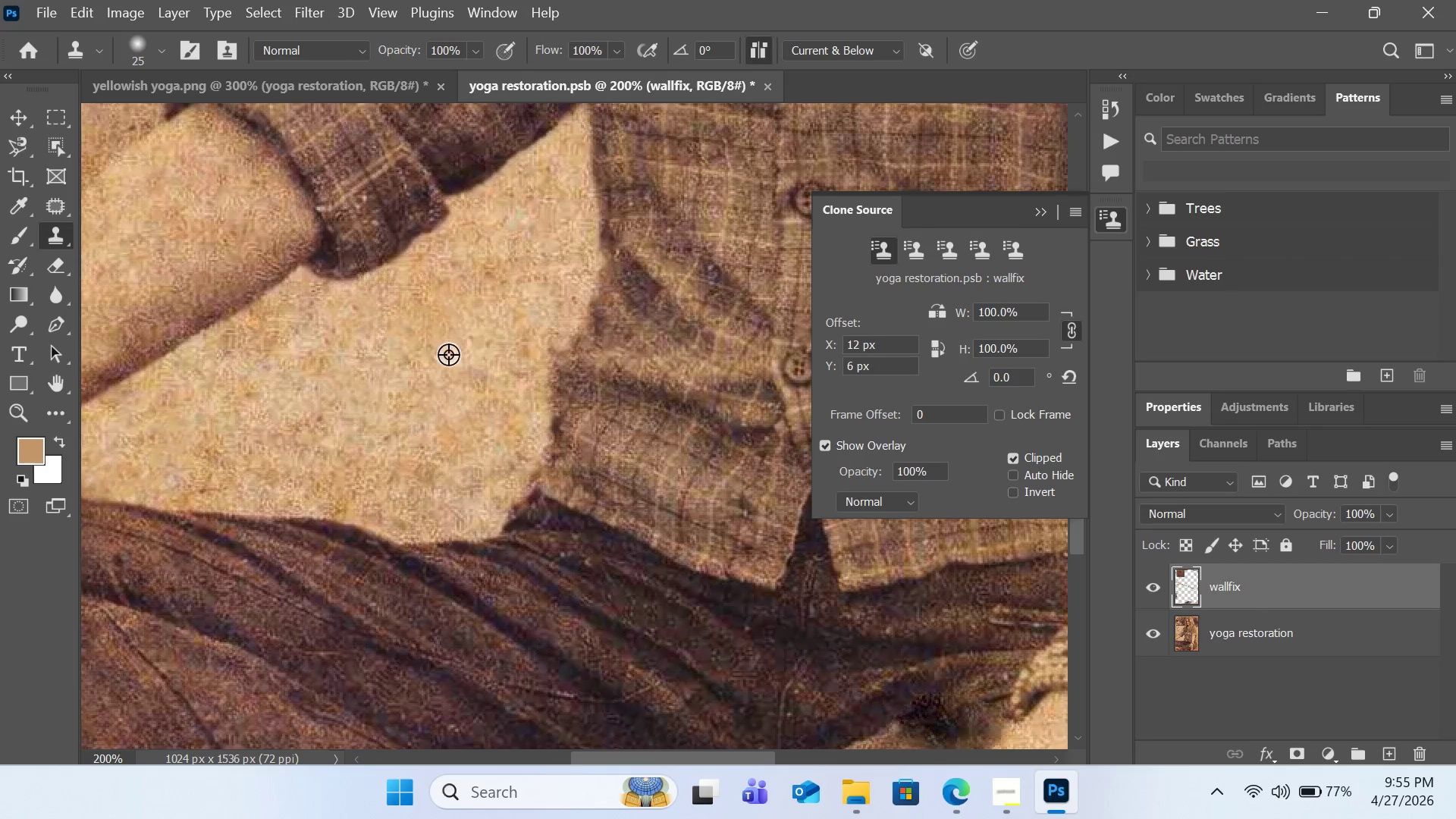 
double_click([521, 317])
 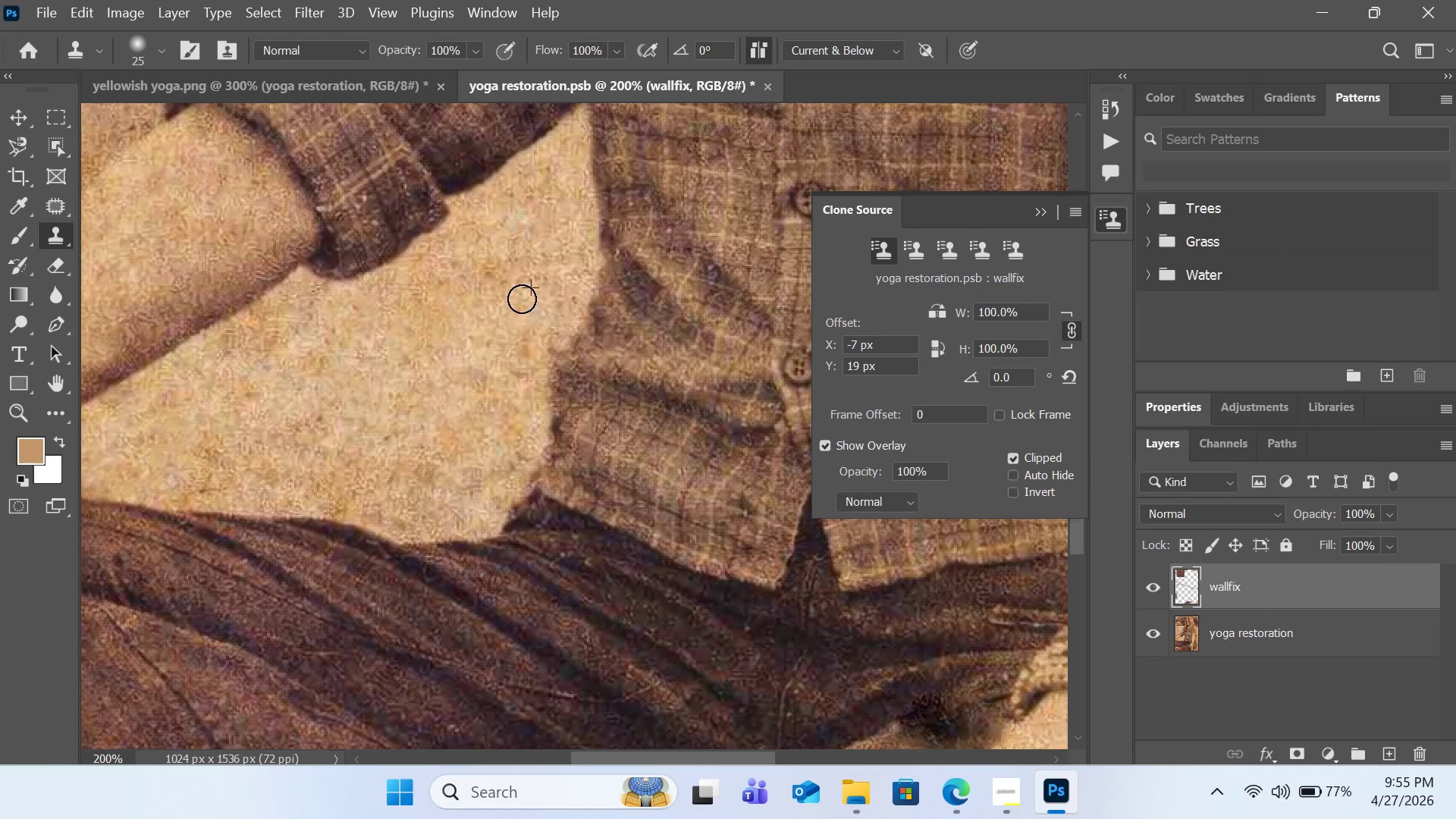 
key(Alt+AltLeft)
 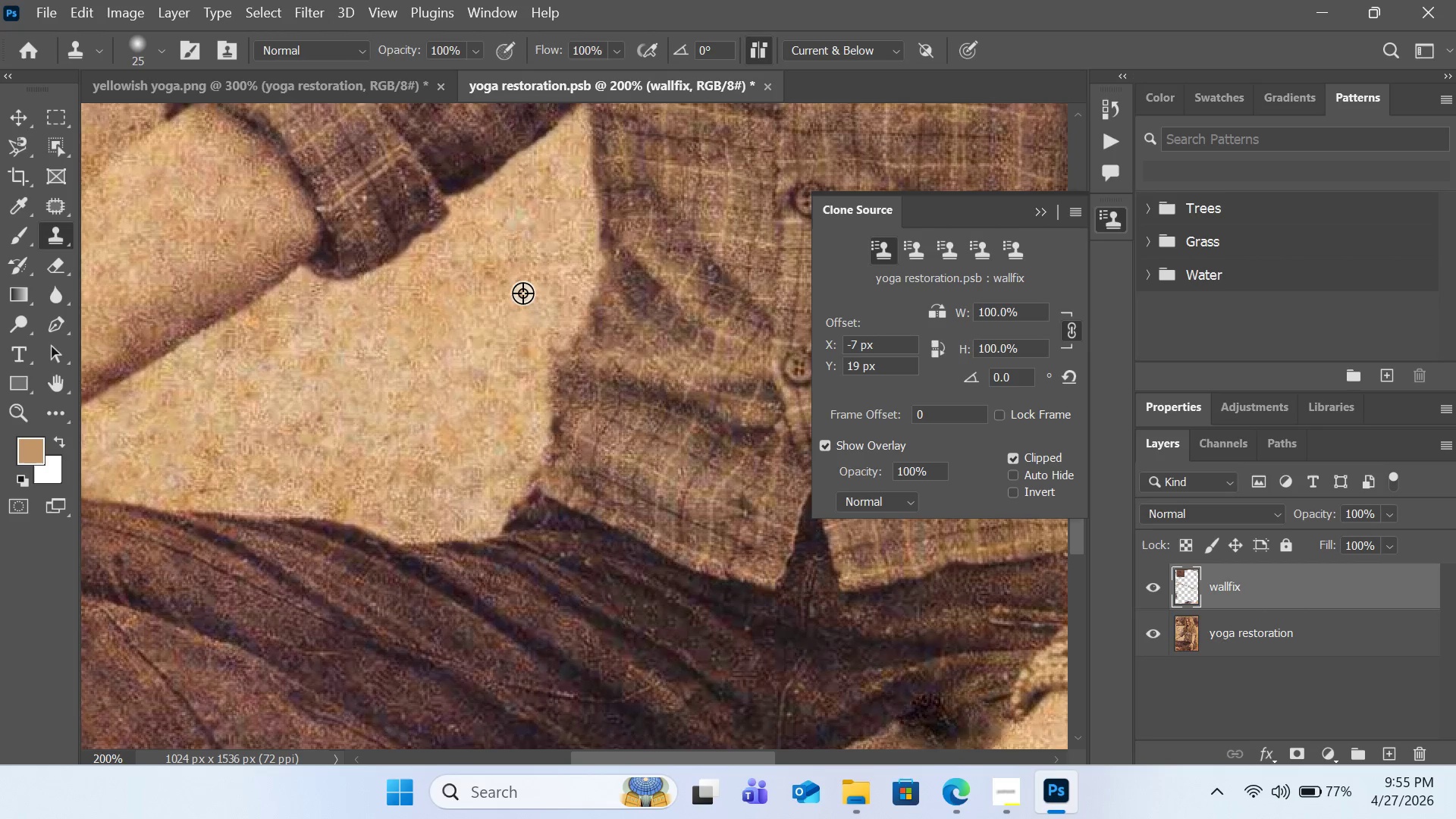 
triple_click([522, 293])
 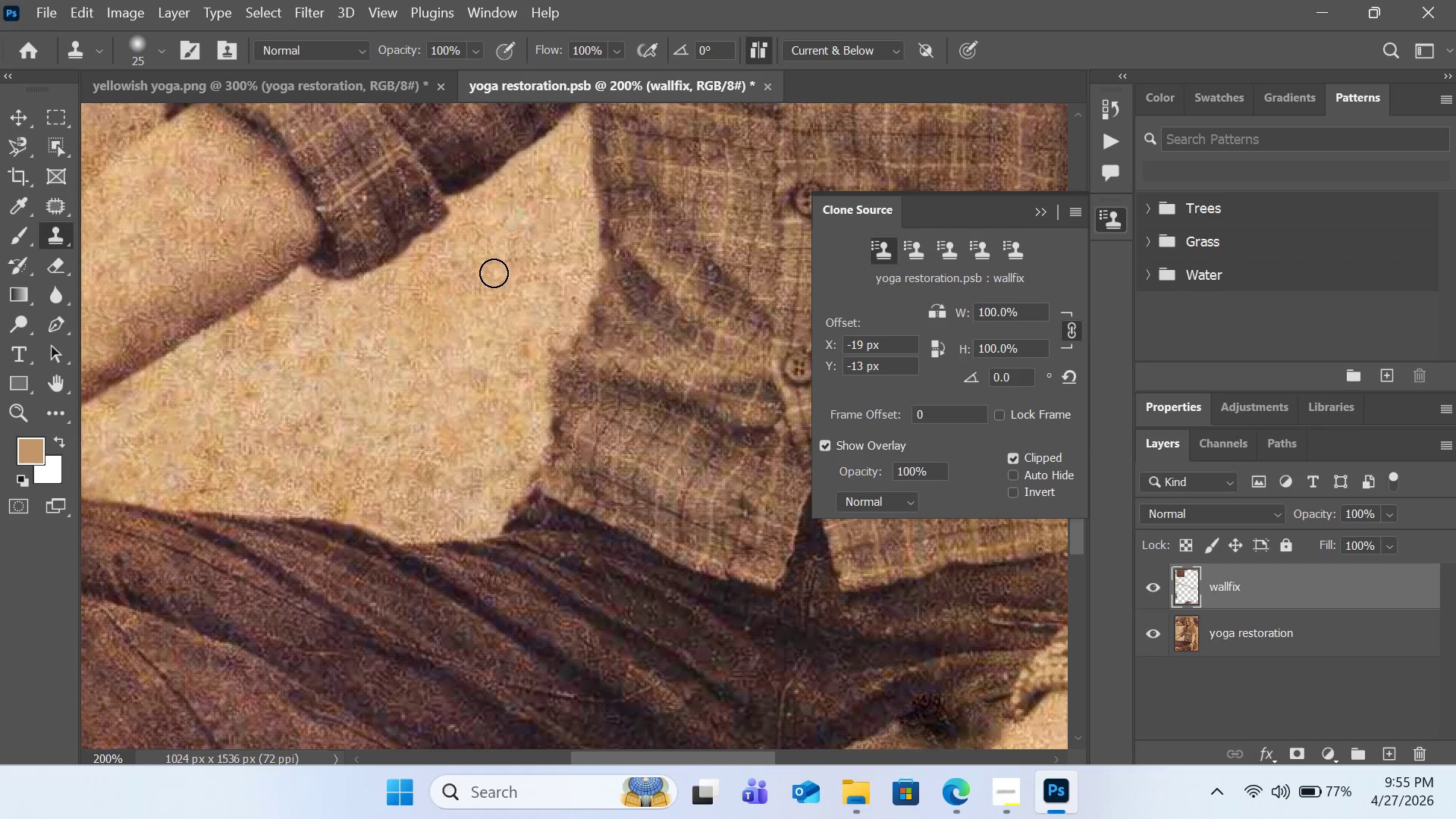 
left_click([491, 271])
 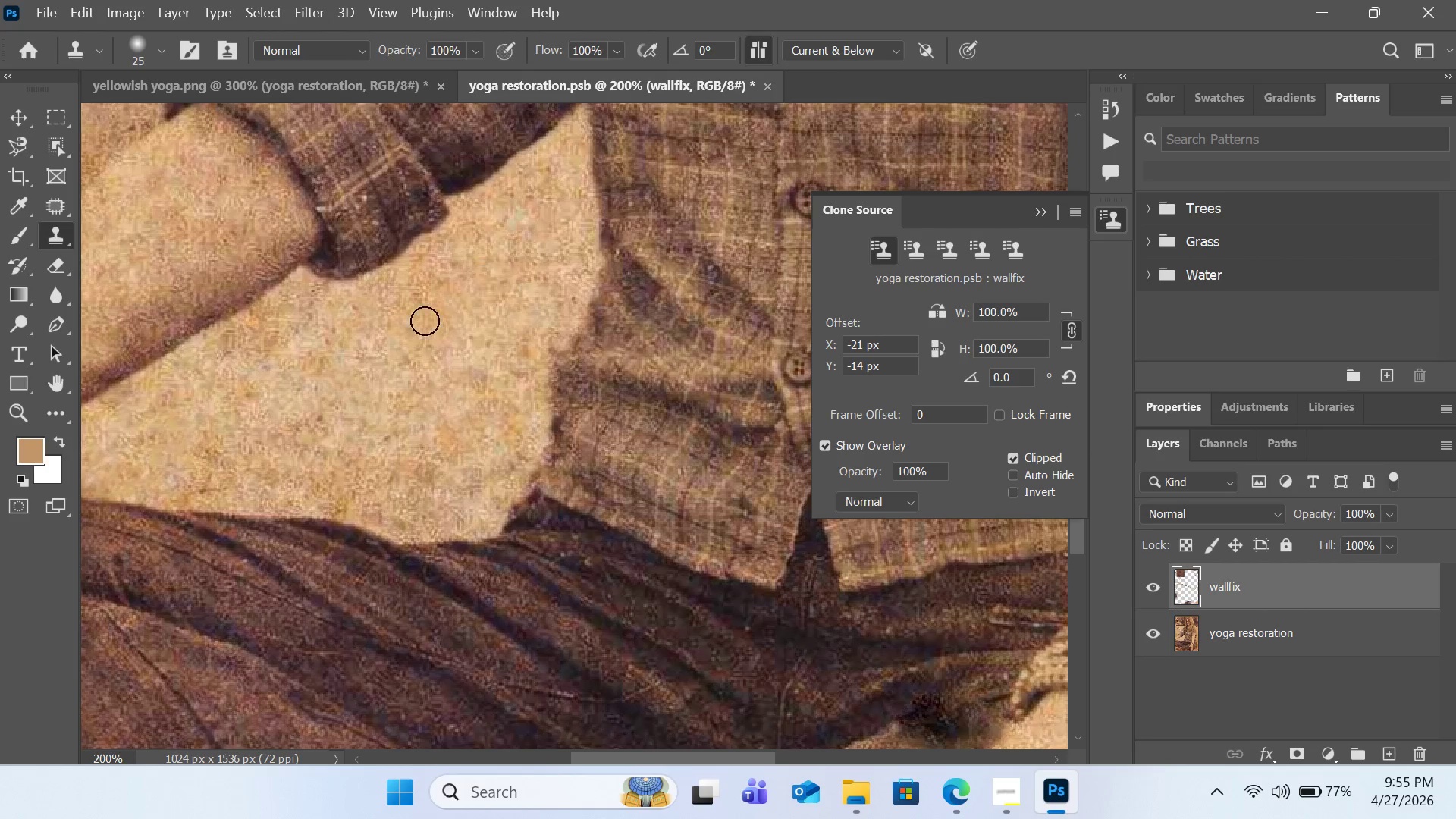 
hold_key(key=AltLeft, duration=0.59)
left_click([344, 367])
 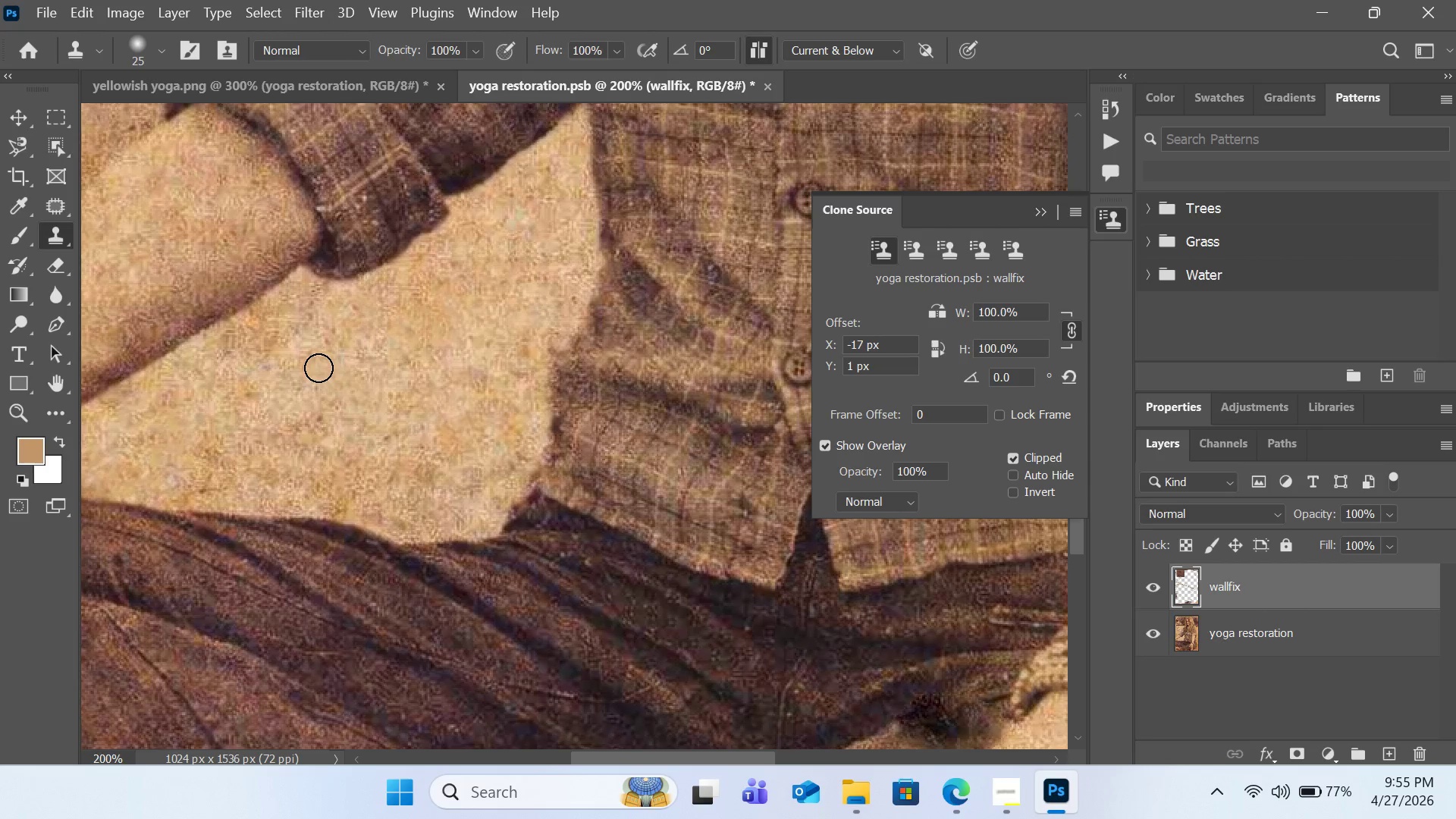 
left_click([318, 368])
 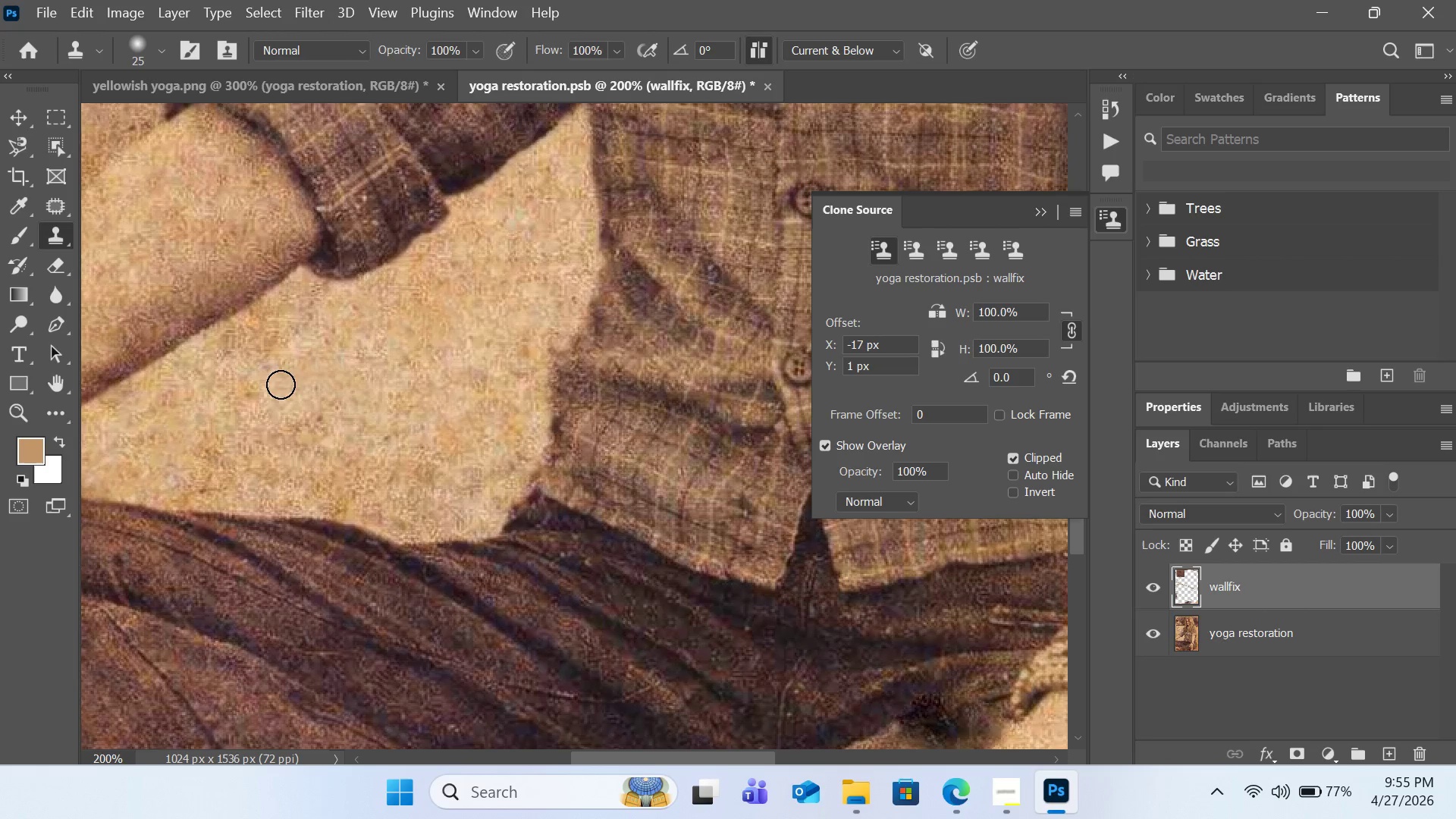 
hold_key(key=AltLeft, duration=0.33)
double_click([275, 389])
 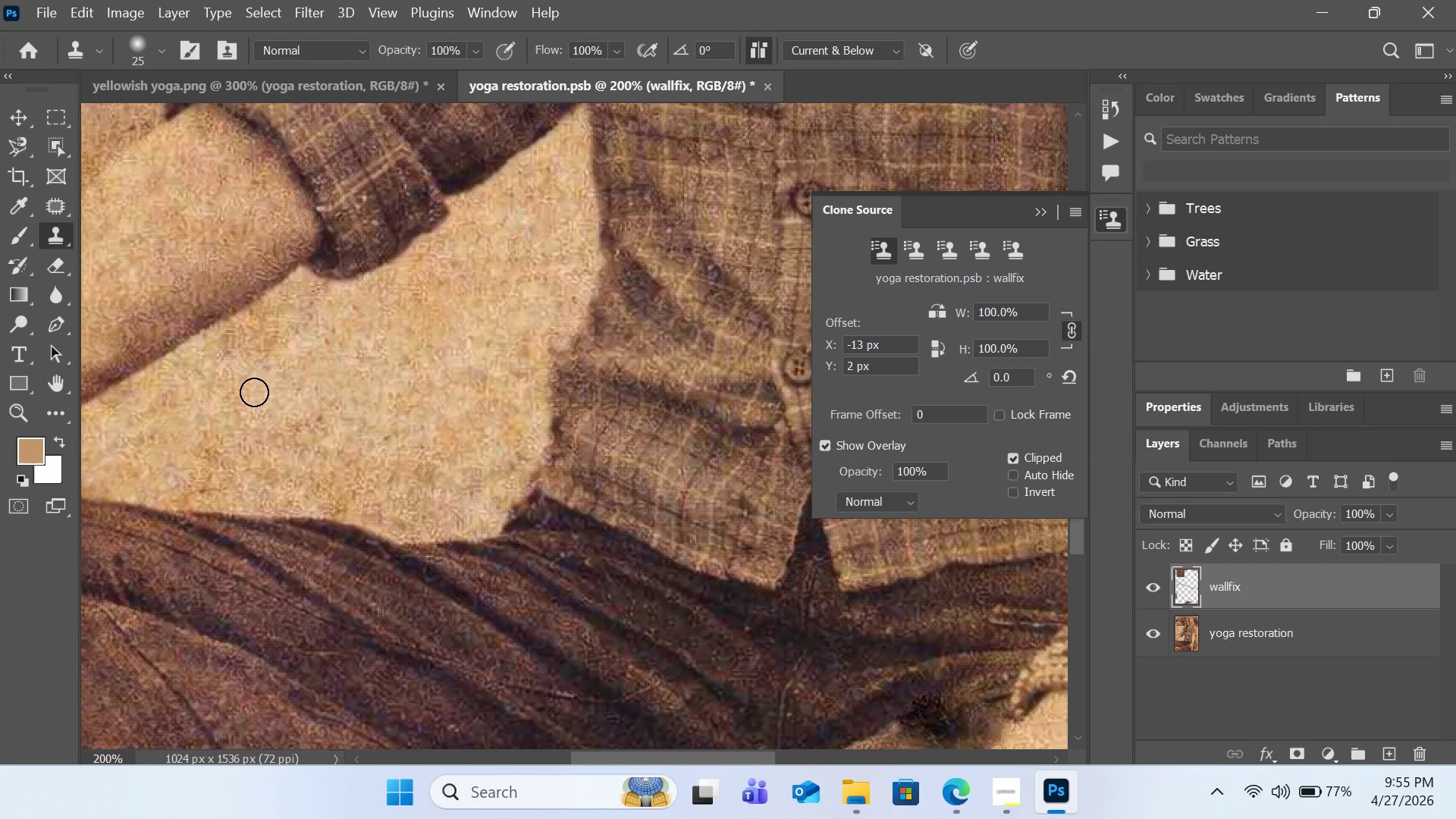 
left_click([254, 392])
 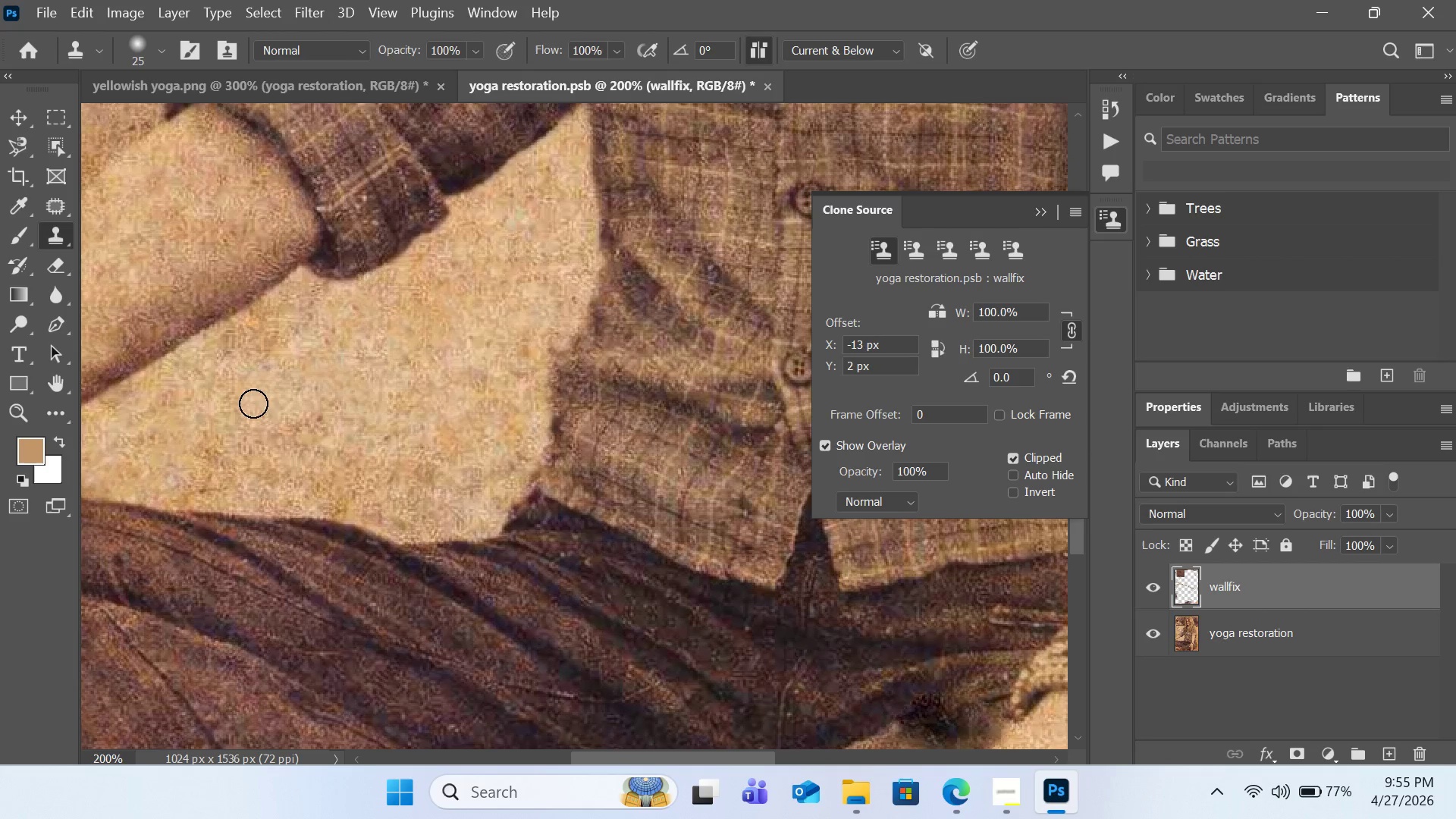 
hold_key(key=AltLeft, duration=0.47)
left_click([236, 450])
 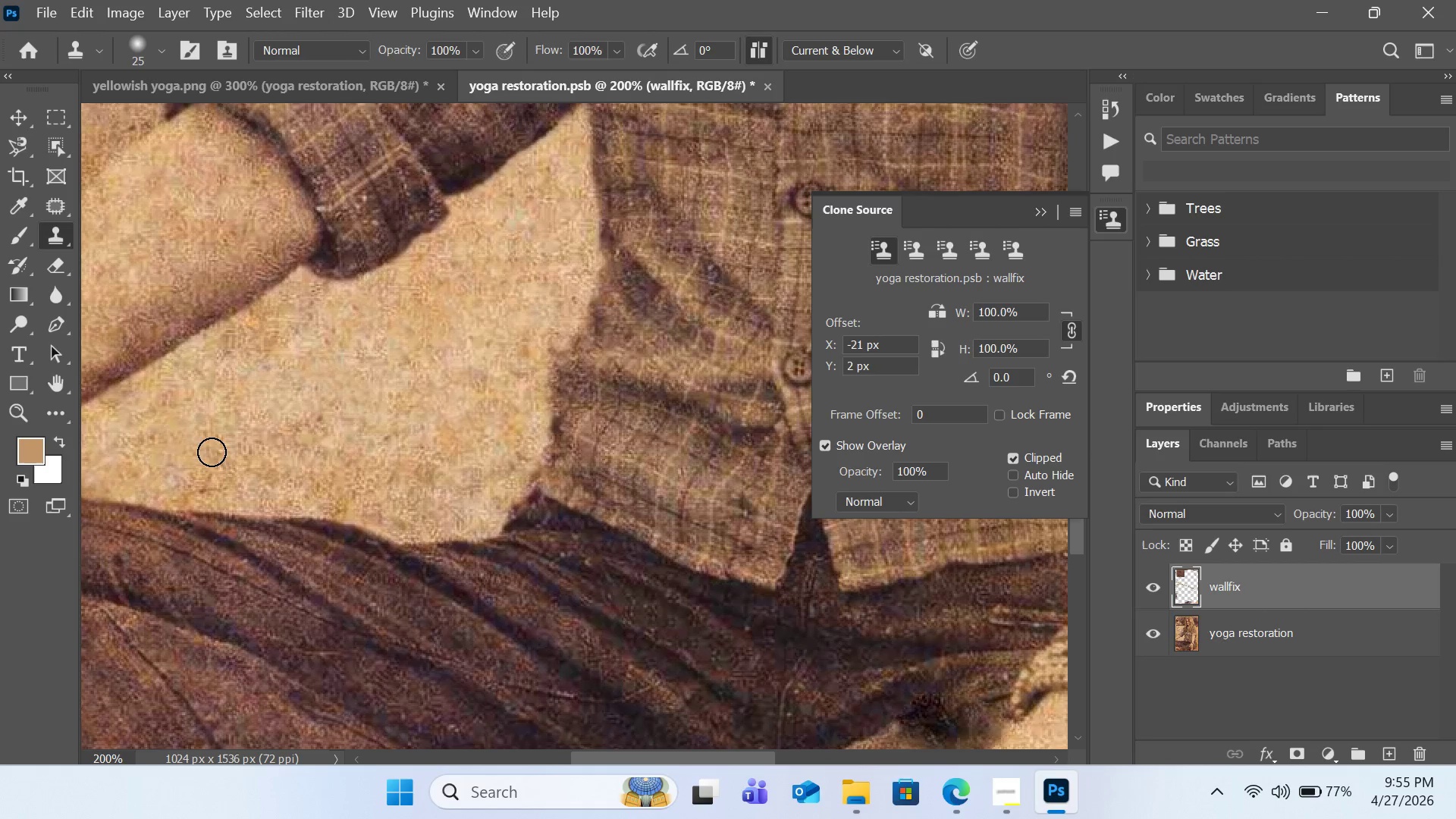 
left_click([216, 451])
 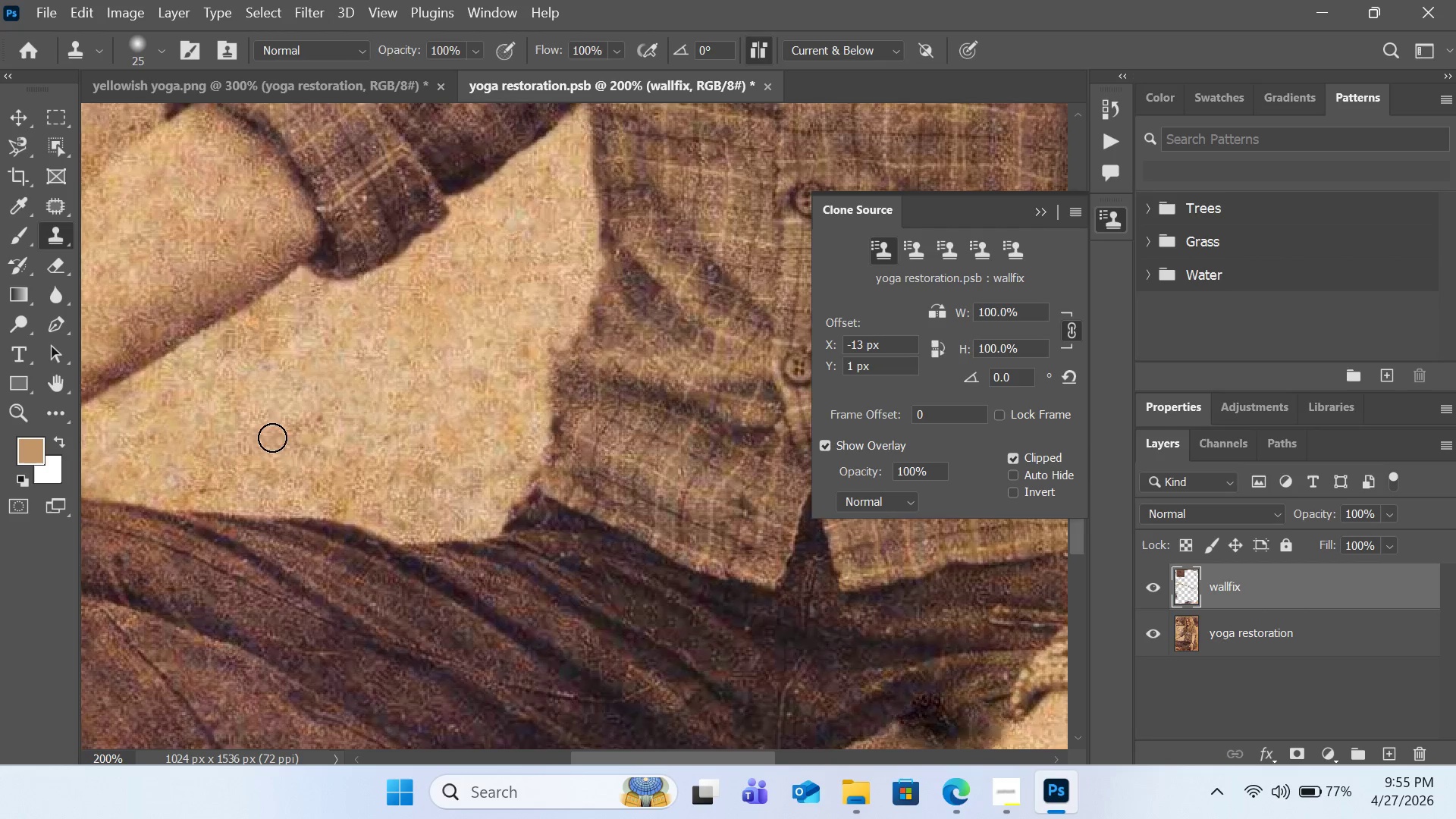 
hold_key(key=AltLeft, duration=0.97)
 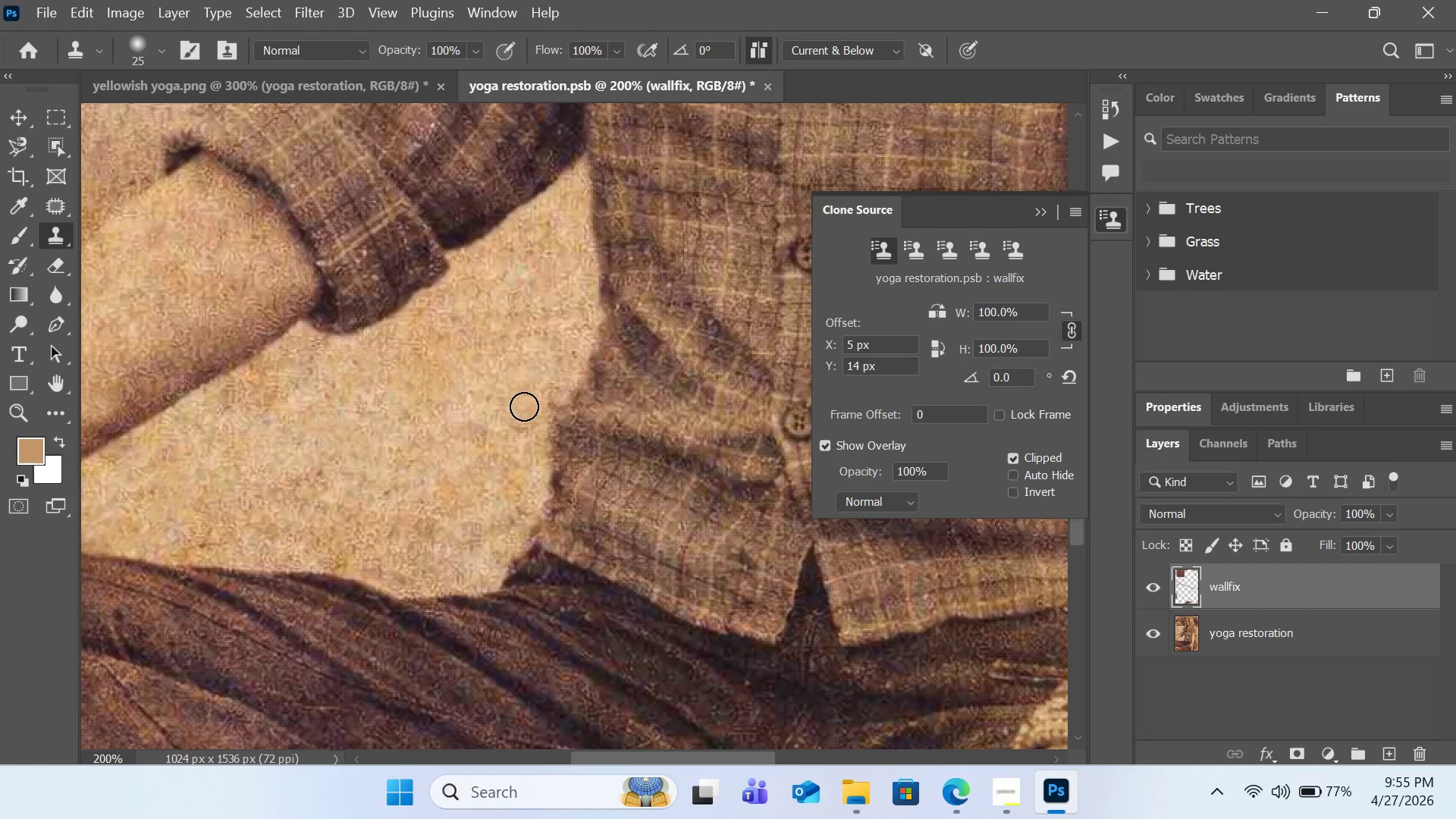 
scroll: coordinate [281, 435], scroll_direction: up, amount: 3.0
 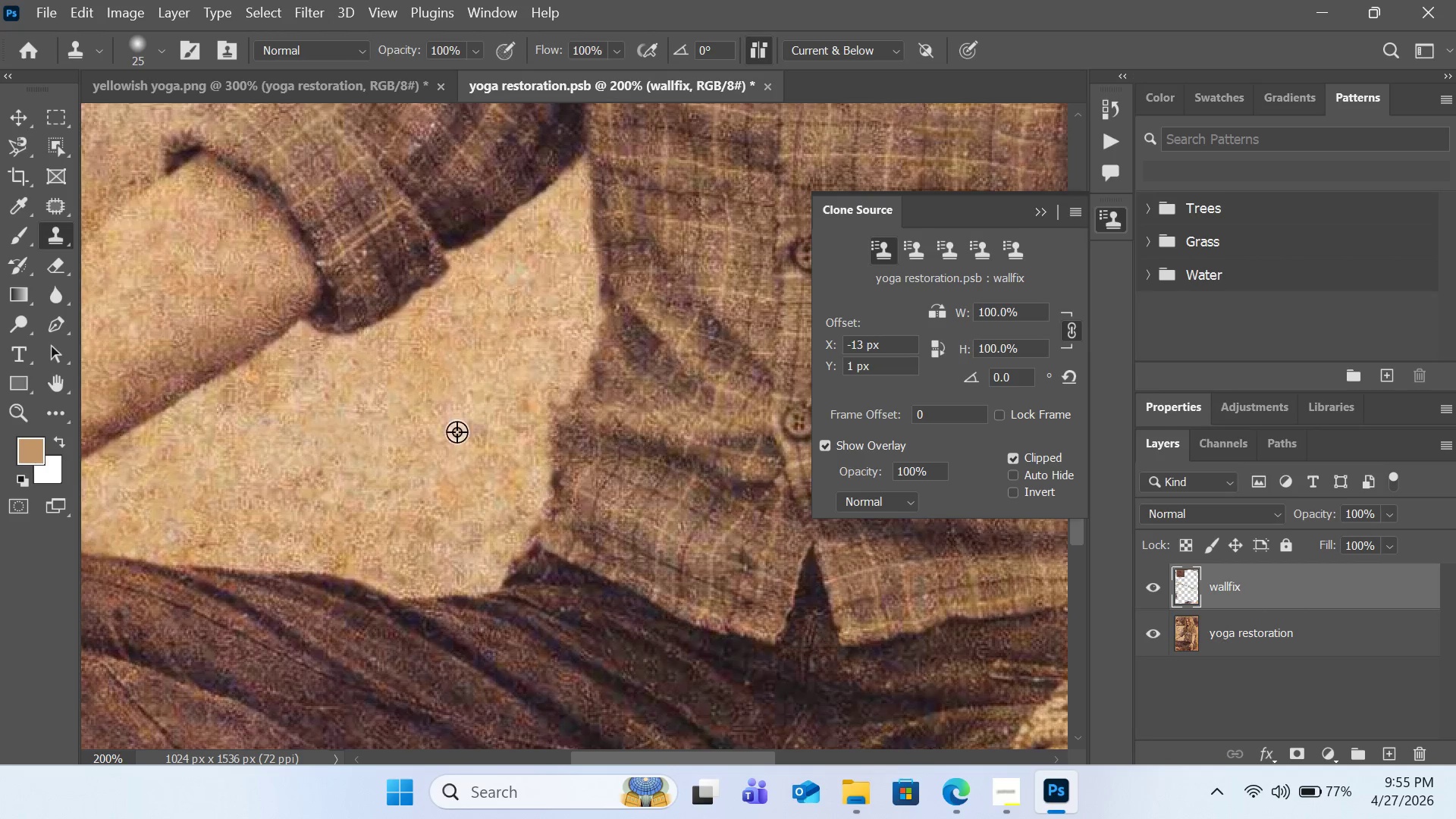 
left_click([526, 406])
 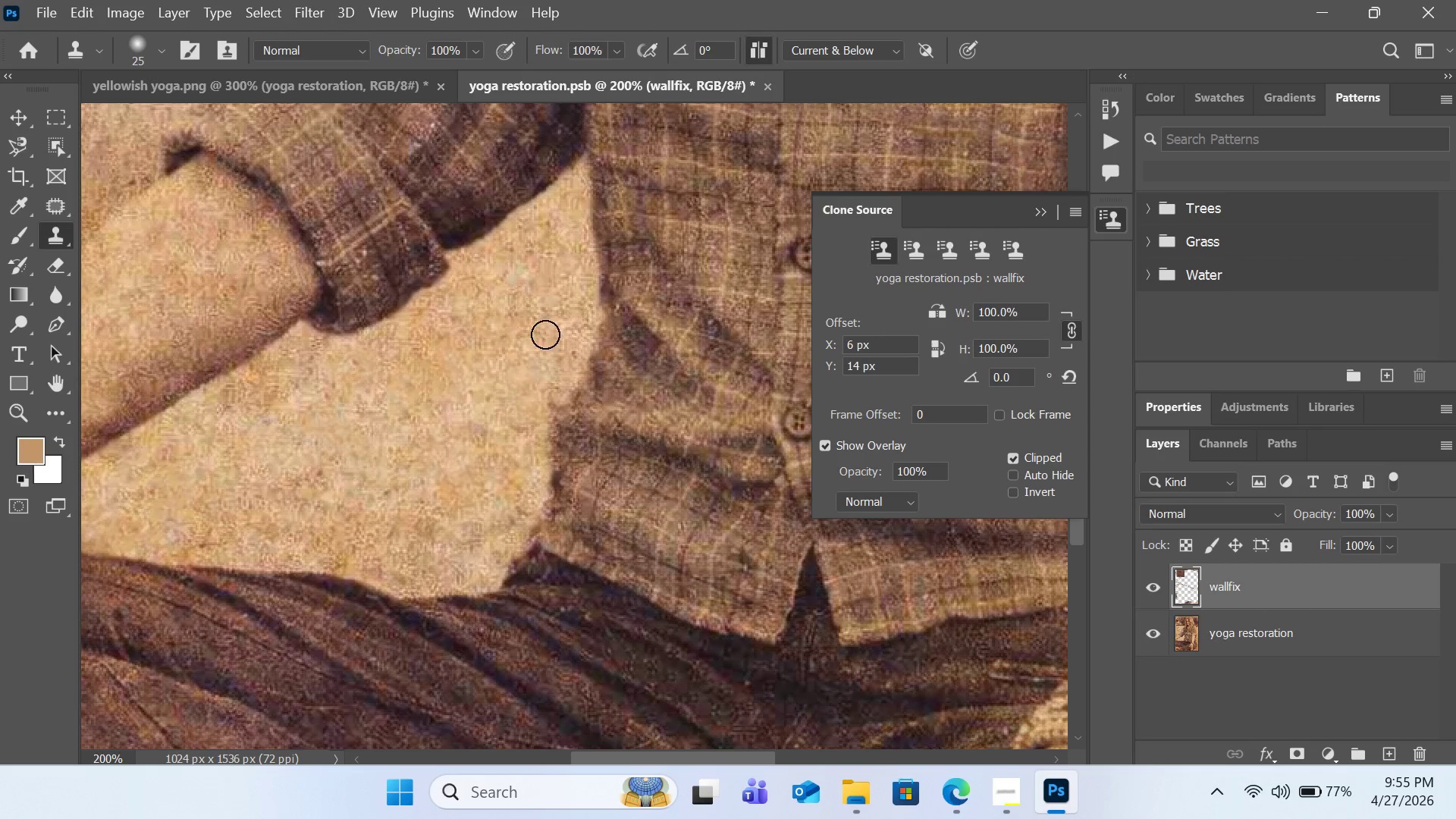 
hold_key(key=AltLeft, duration=0.45)
 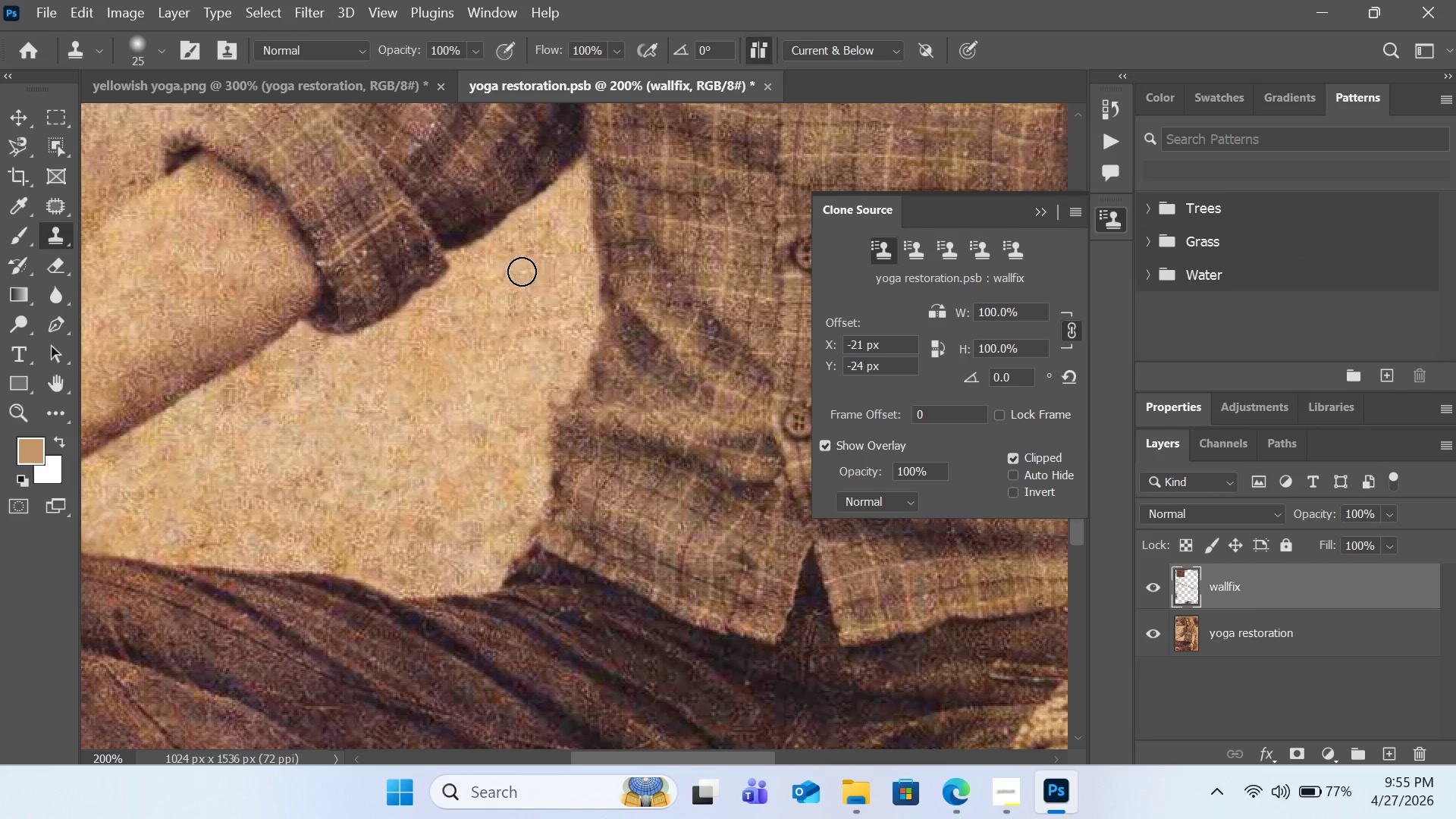 
left_click([521, 271])
 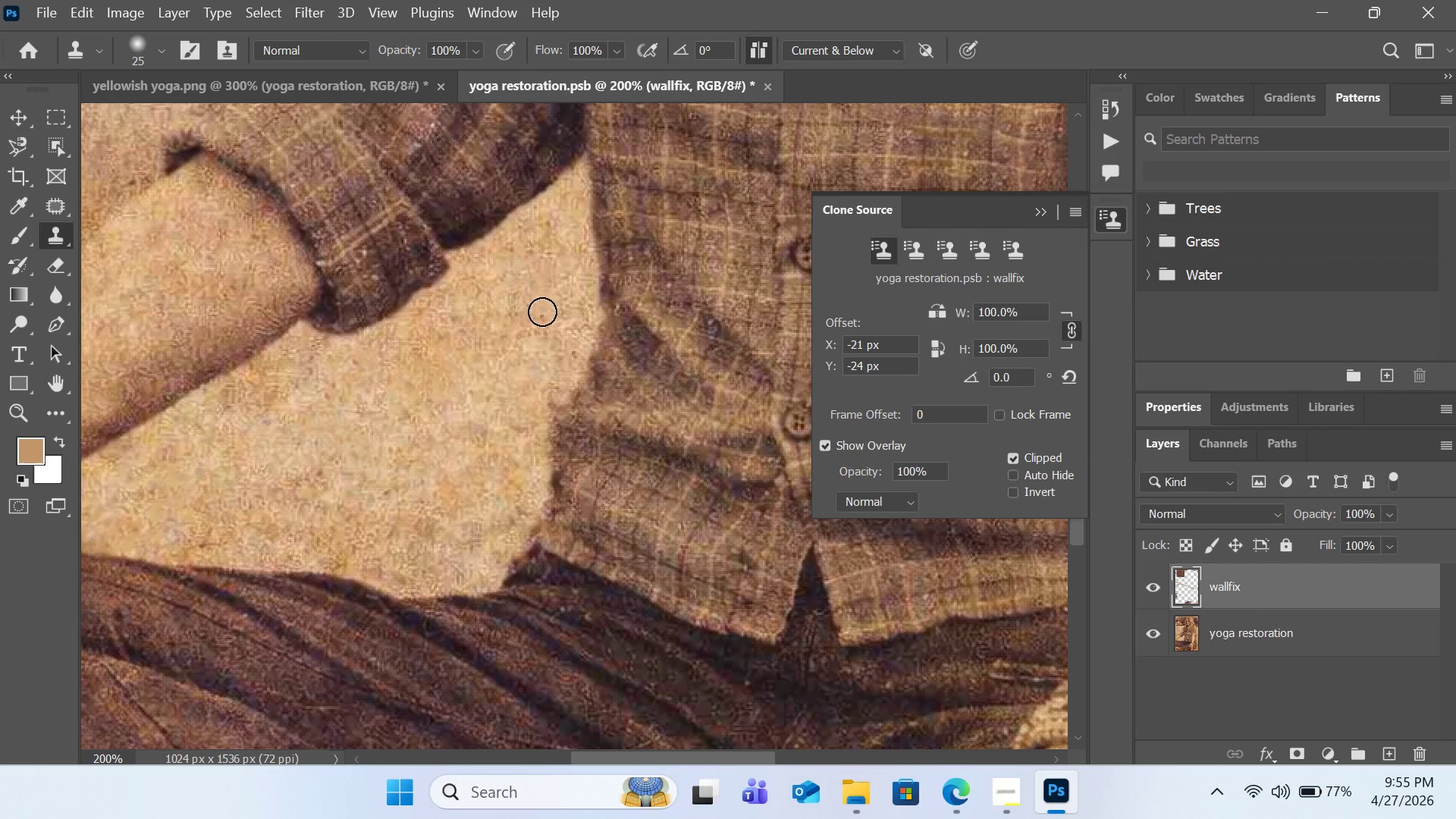 
hold_key(key=AltLeft, duration=0.36)
 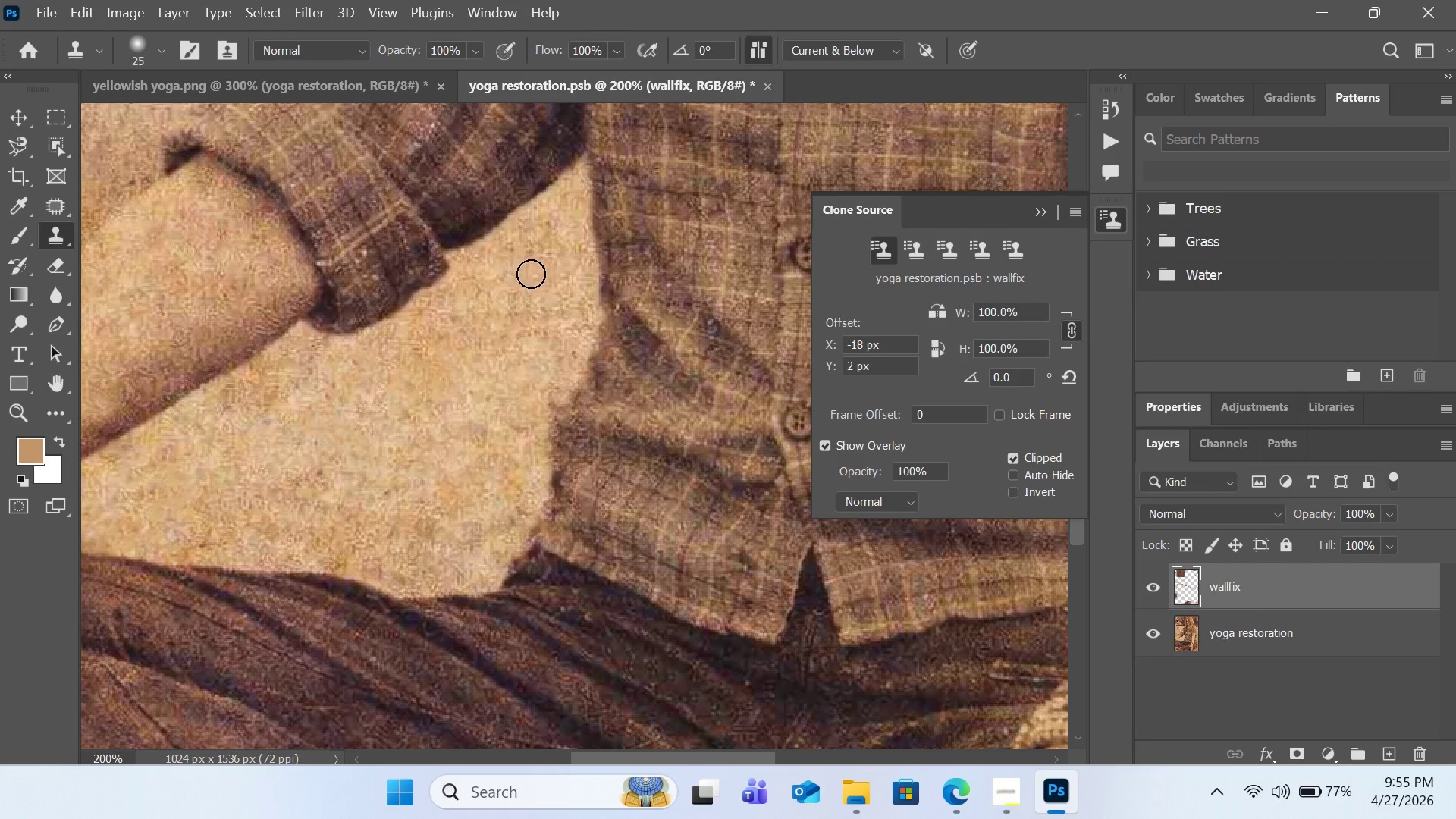 
left_click([531, 274])
 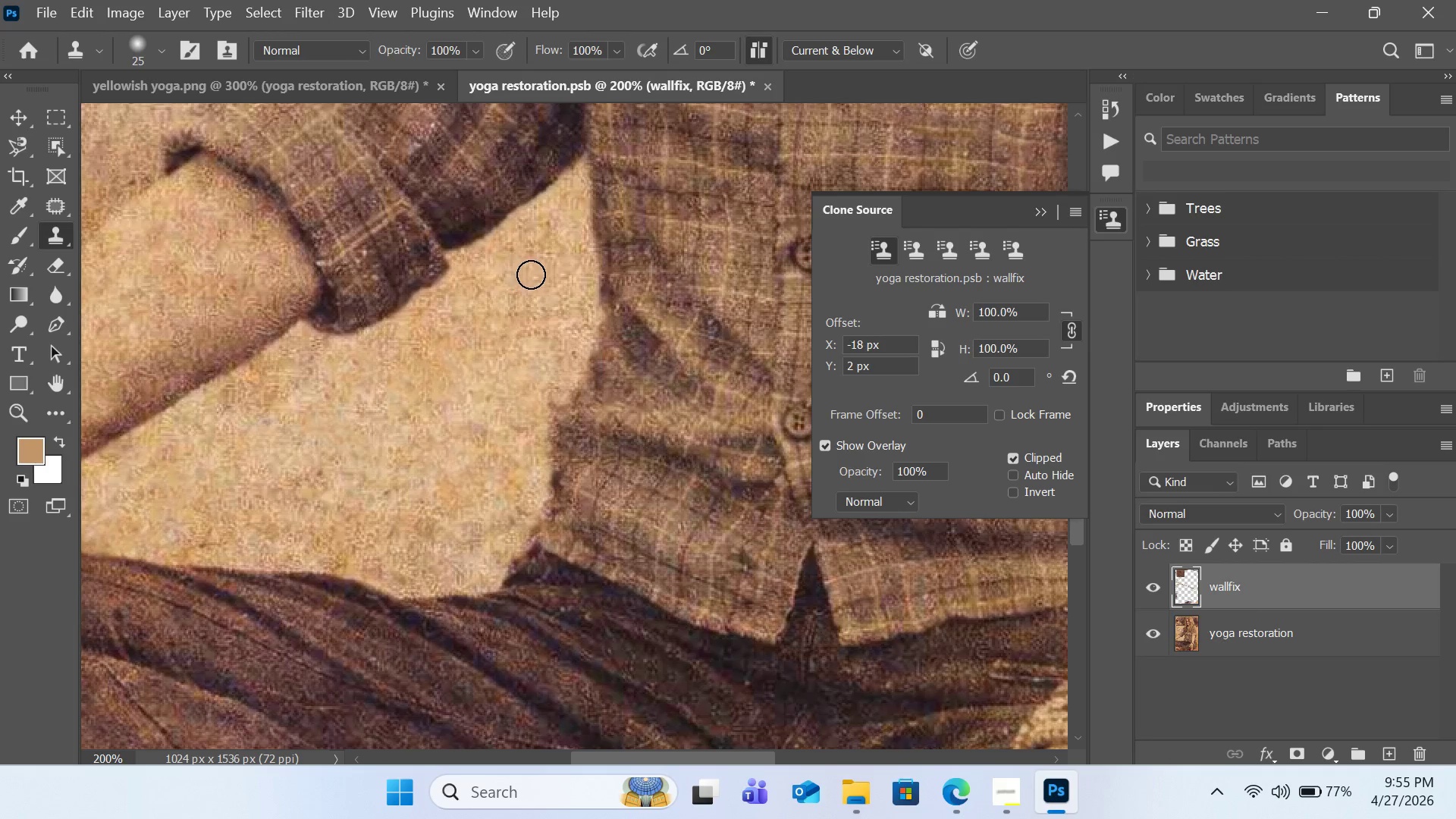 
hold_key(key=AltLeft, duration=1.12)
 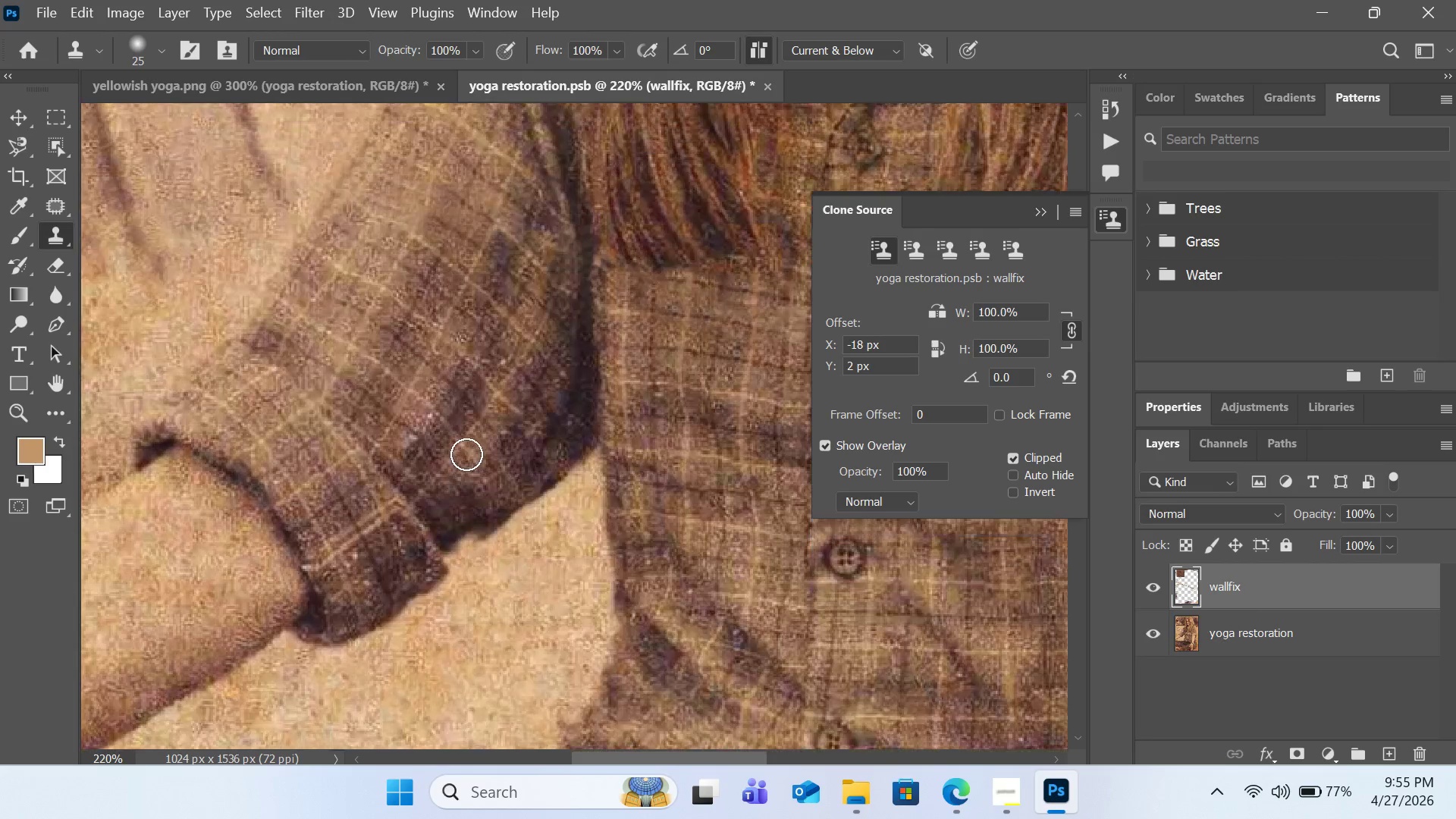 
scroll: coordinate [466, 454], scroll_direction: up, amount: 29.0
 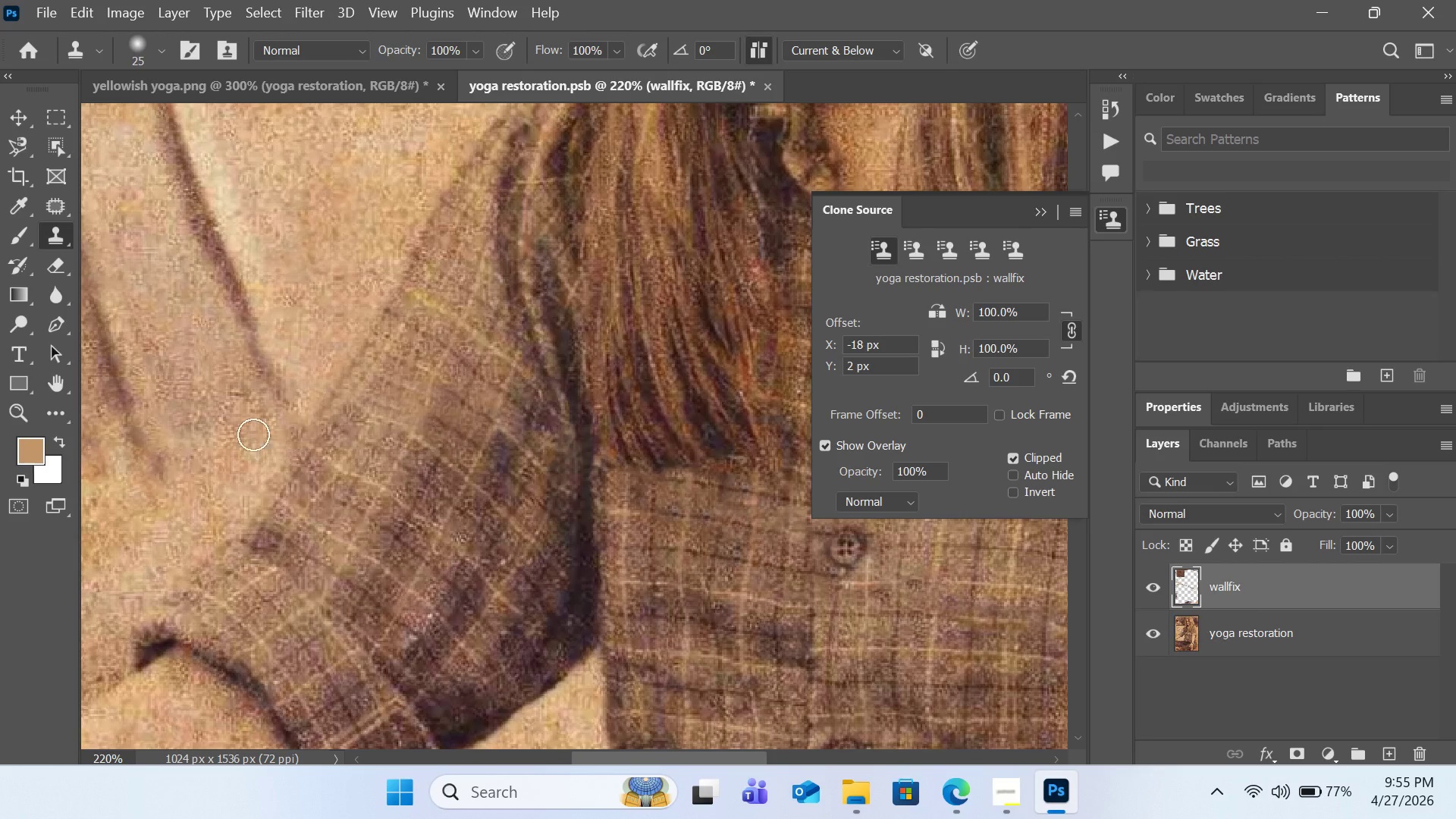 
hold_key(key=AltLeft, duration=0.55)
left_click([146, 535])
 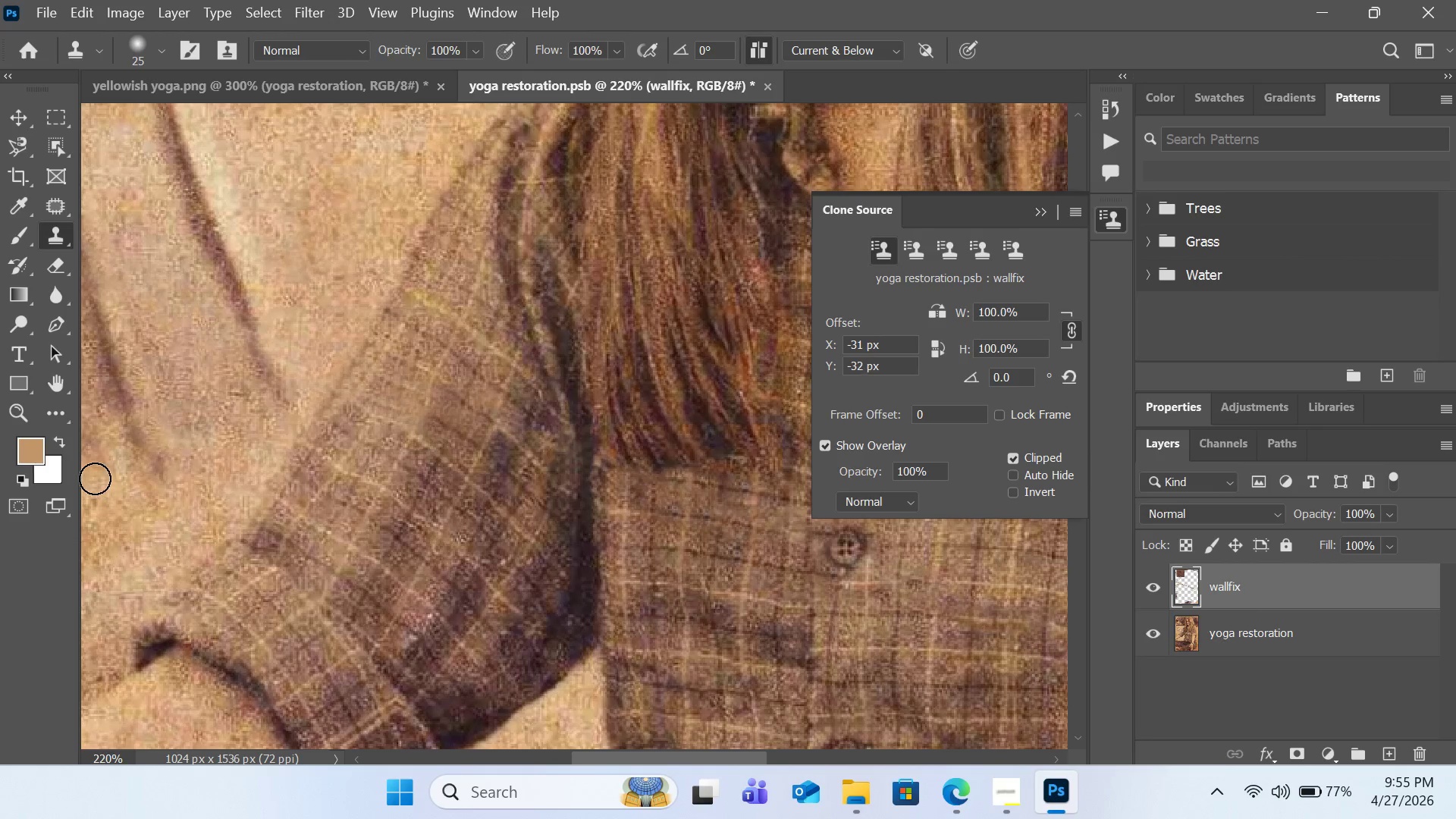 
left_click([95, 475])
 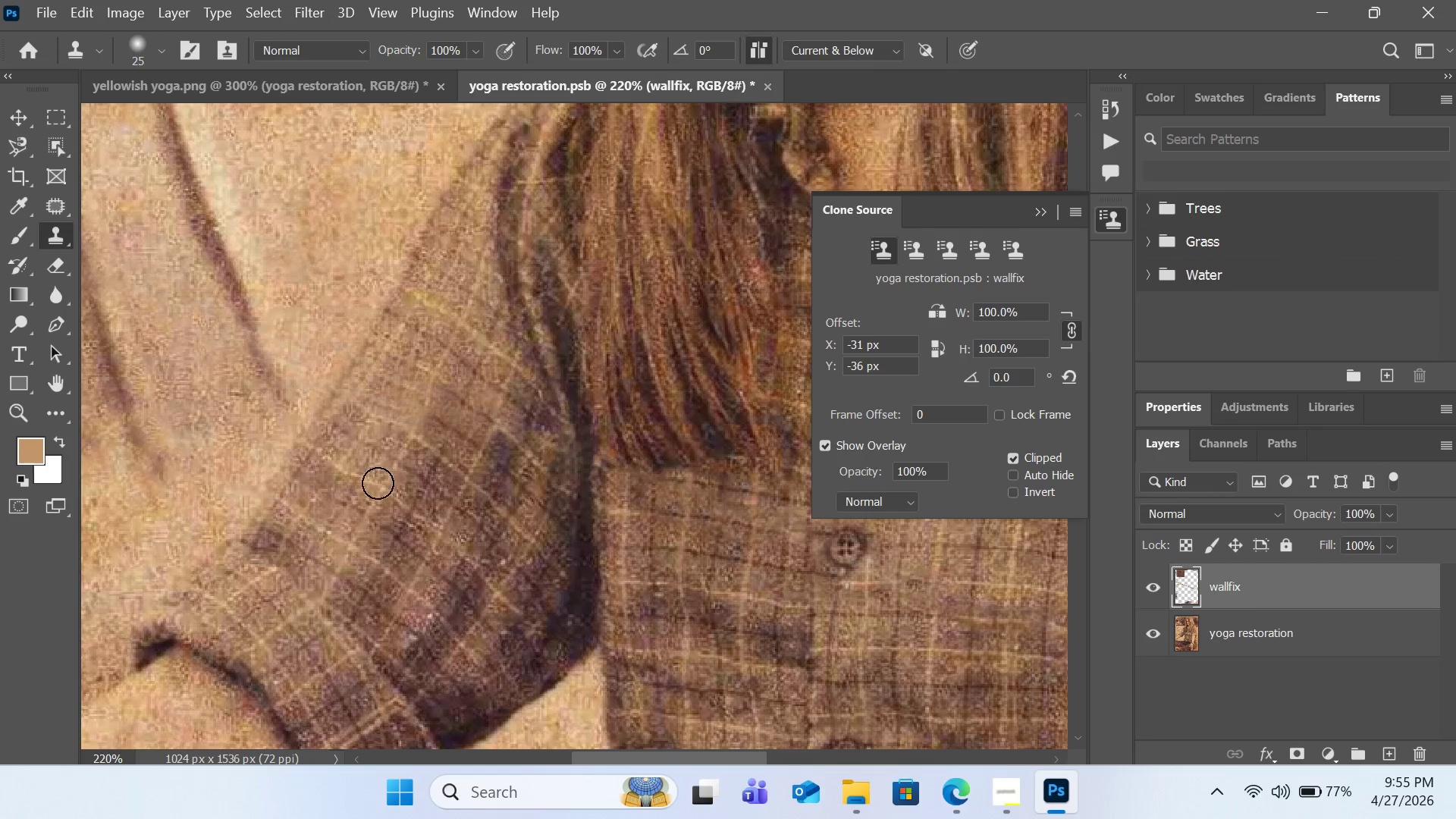 
hold_key(key=AltLeft, duration=1.38)
 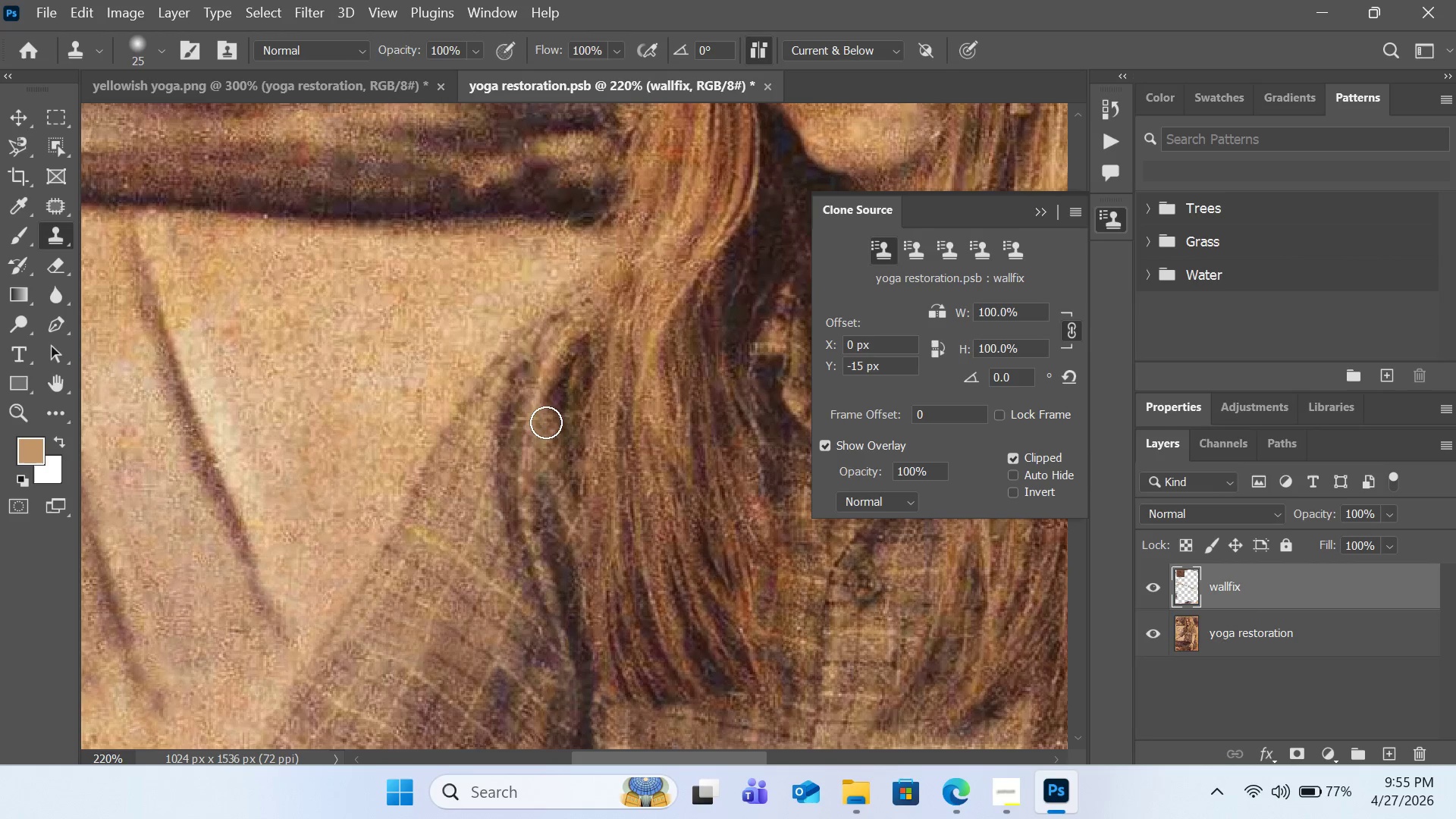 
scroll: coordinate [378, 476], scroll_direction: up, amount: 14.0
 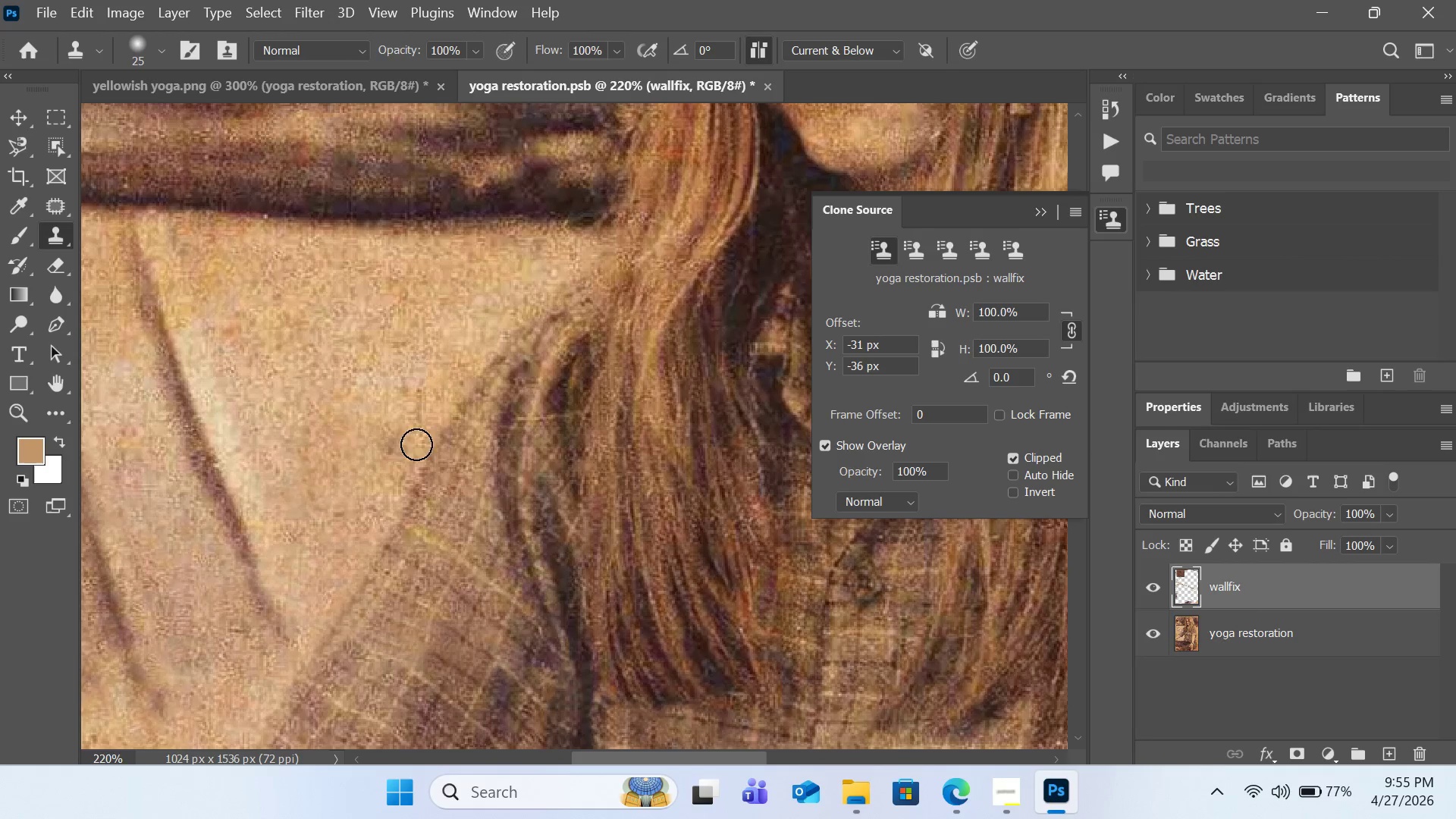 
left_click([546, 448])
 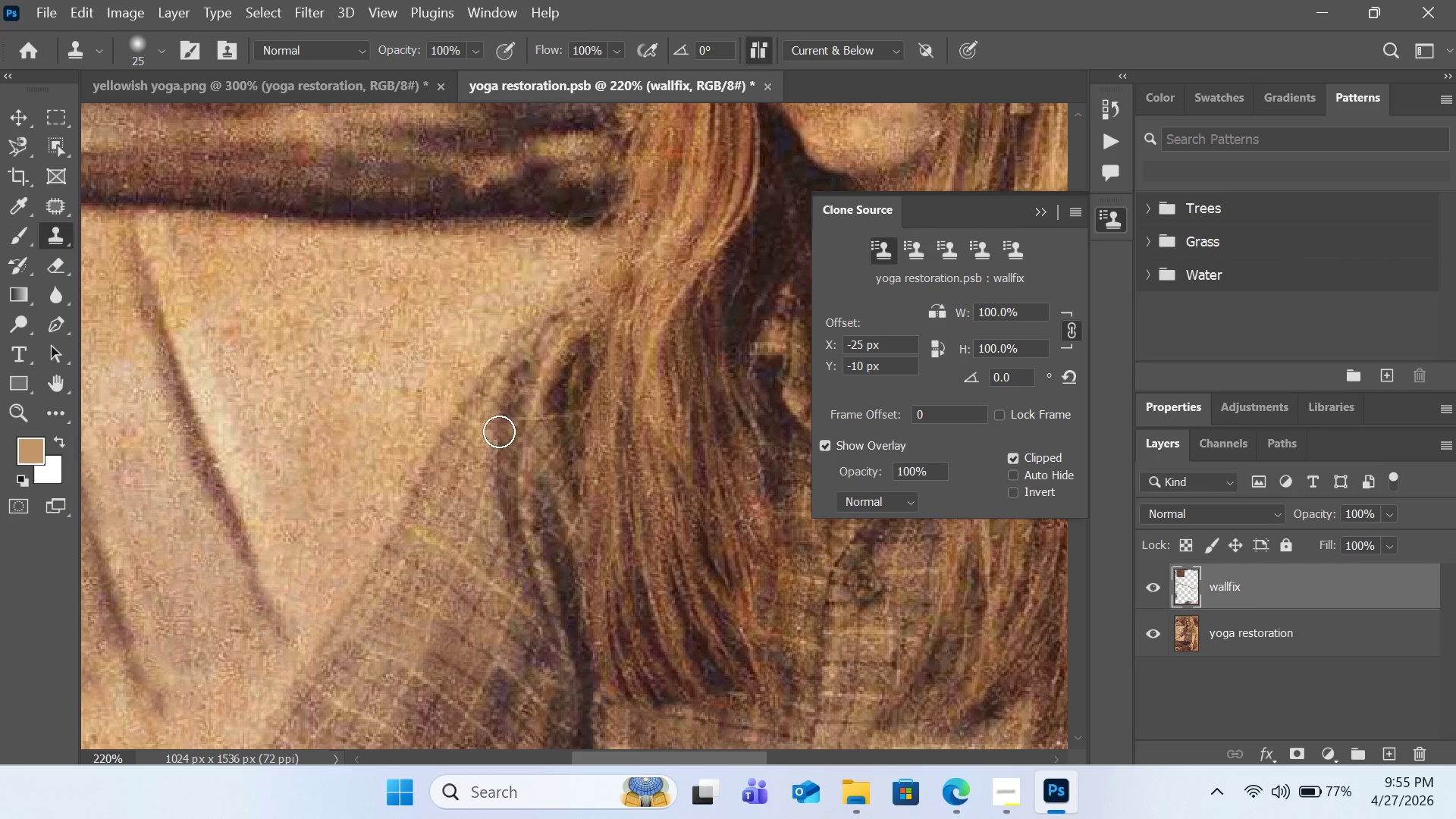 
hold_key(key=AltLeft, duration=1.14)
 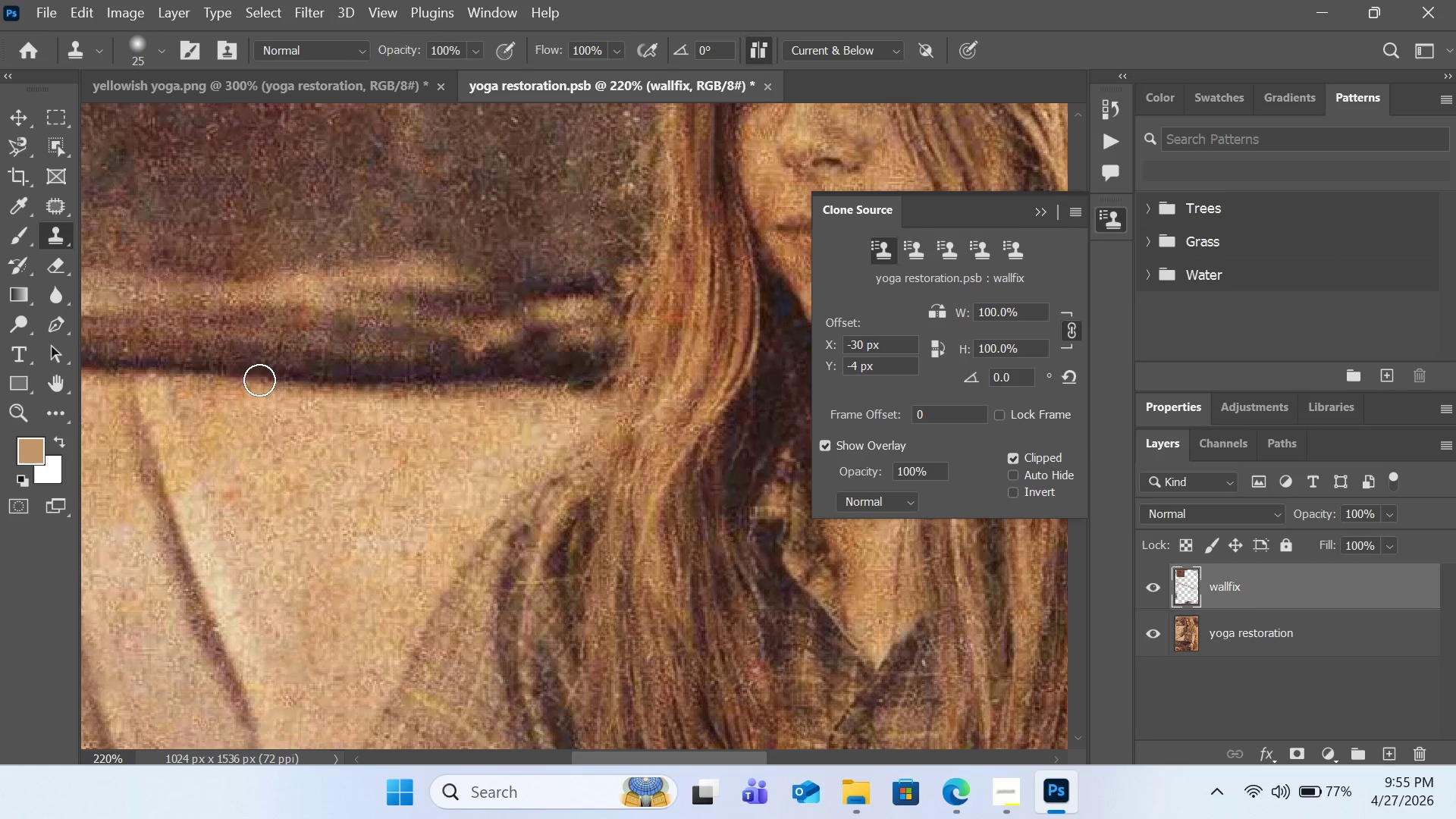 
scroll: coordinate [496, 431], scroll_direction: up, amount: 9.0
 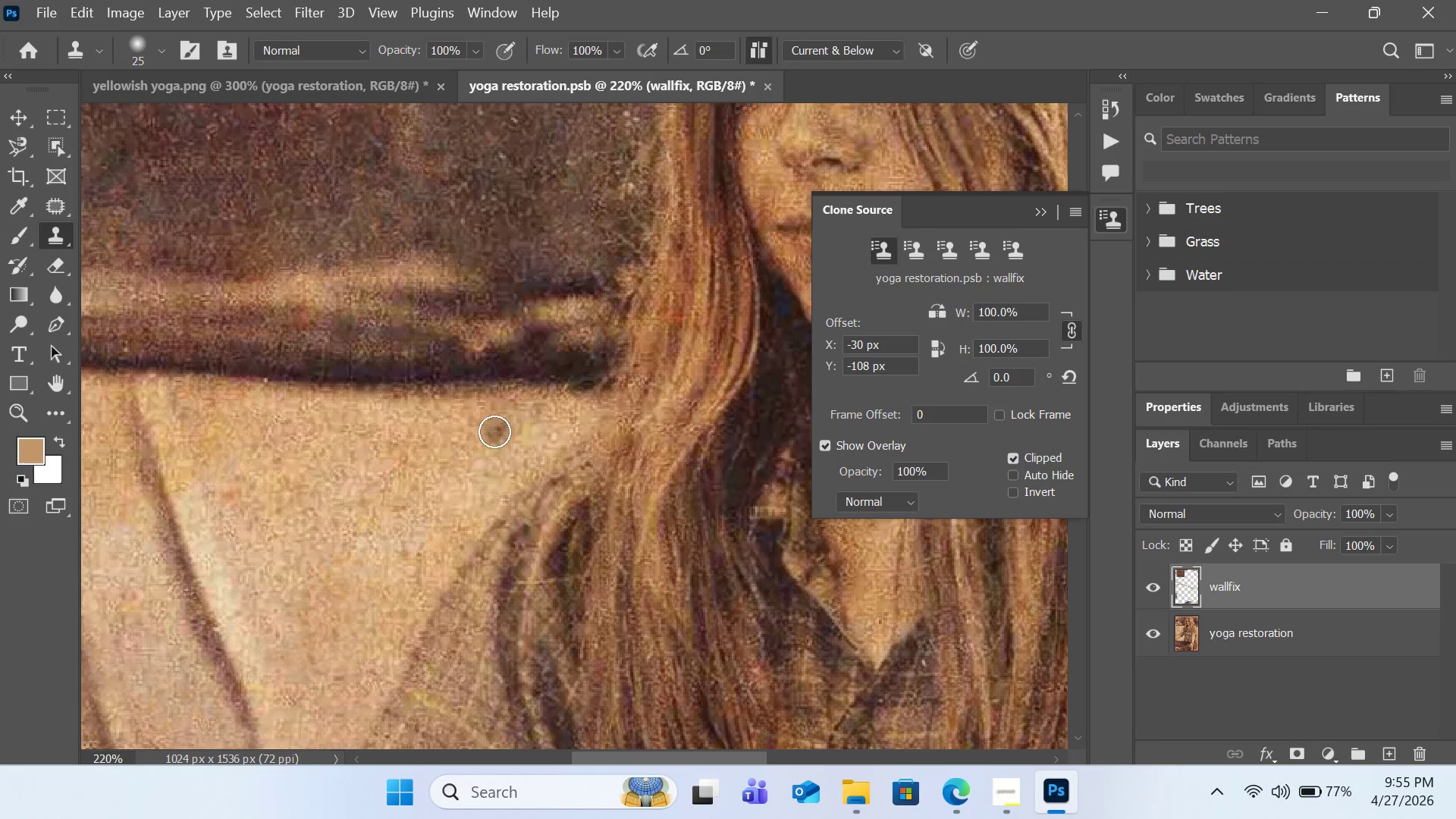 
left_click([309, 387])
 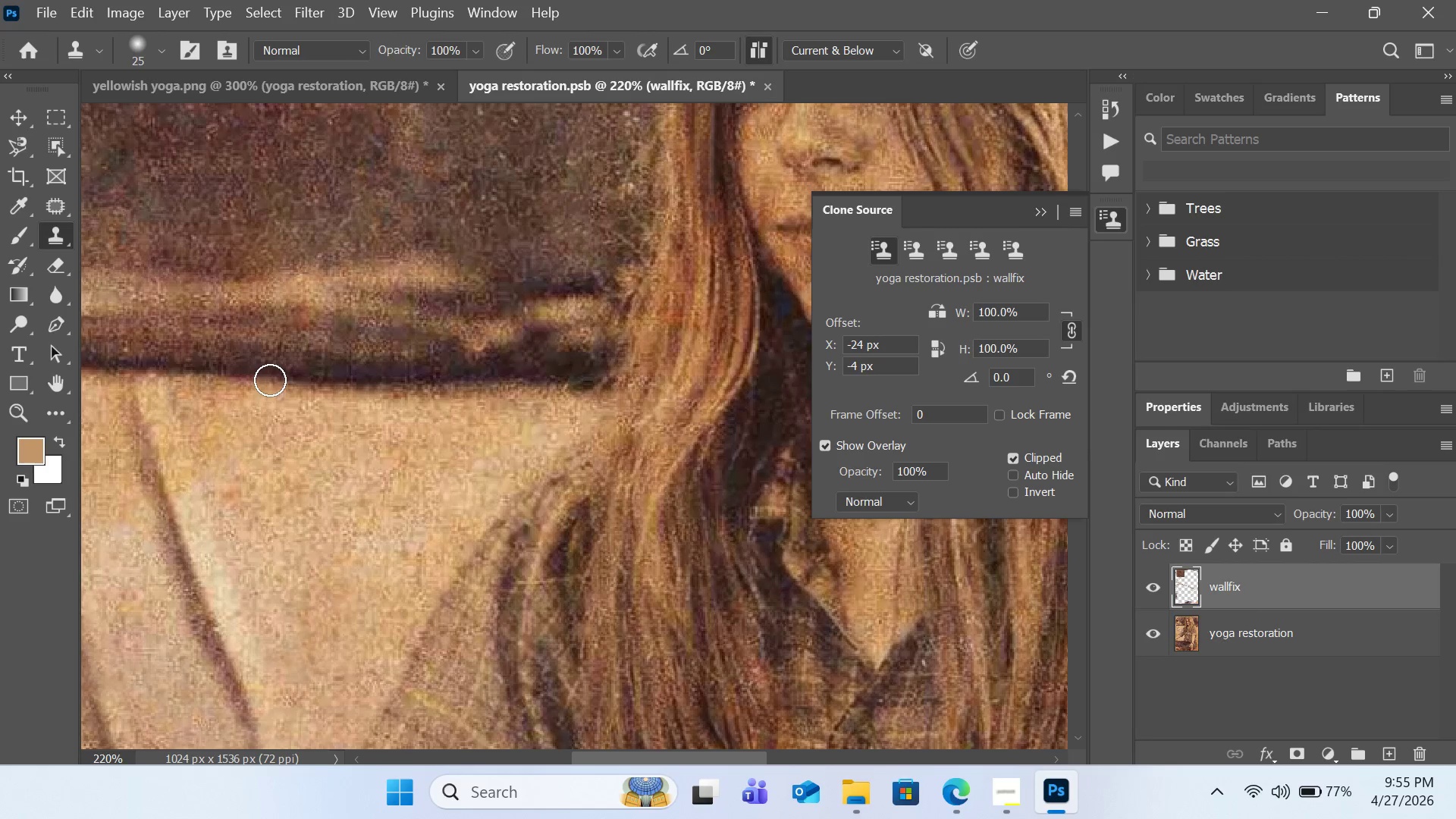 
left_click([270, 380])
 